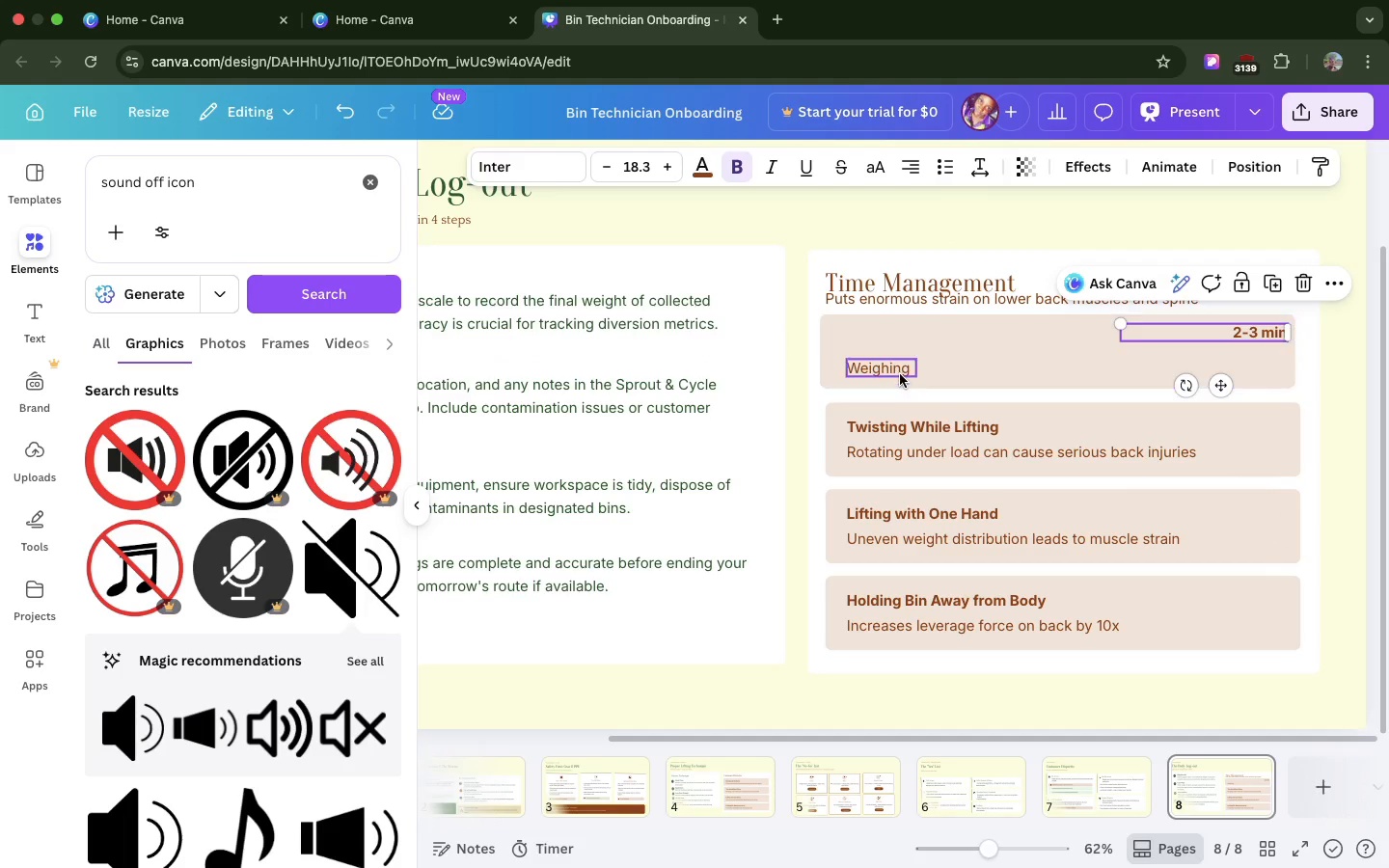 
left_click_drag(start_coordinate=[898, 373], to_coordinate=[883, 337])
 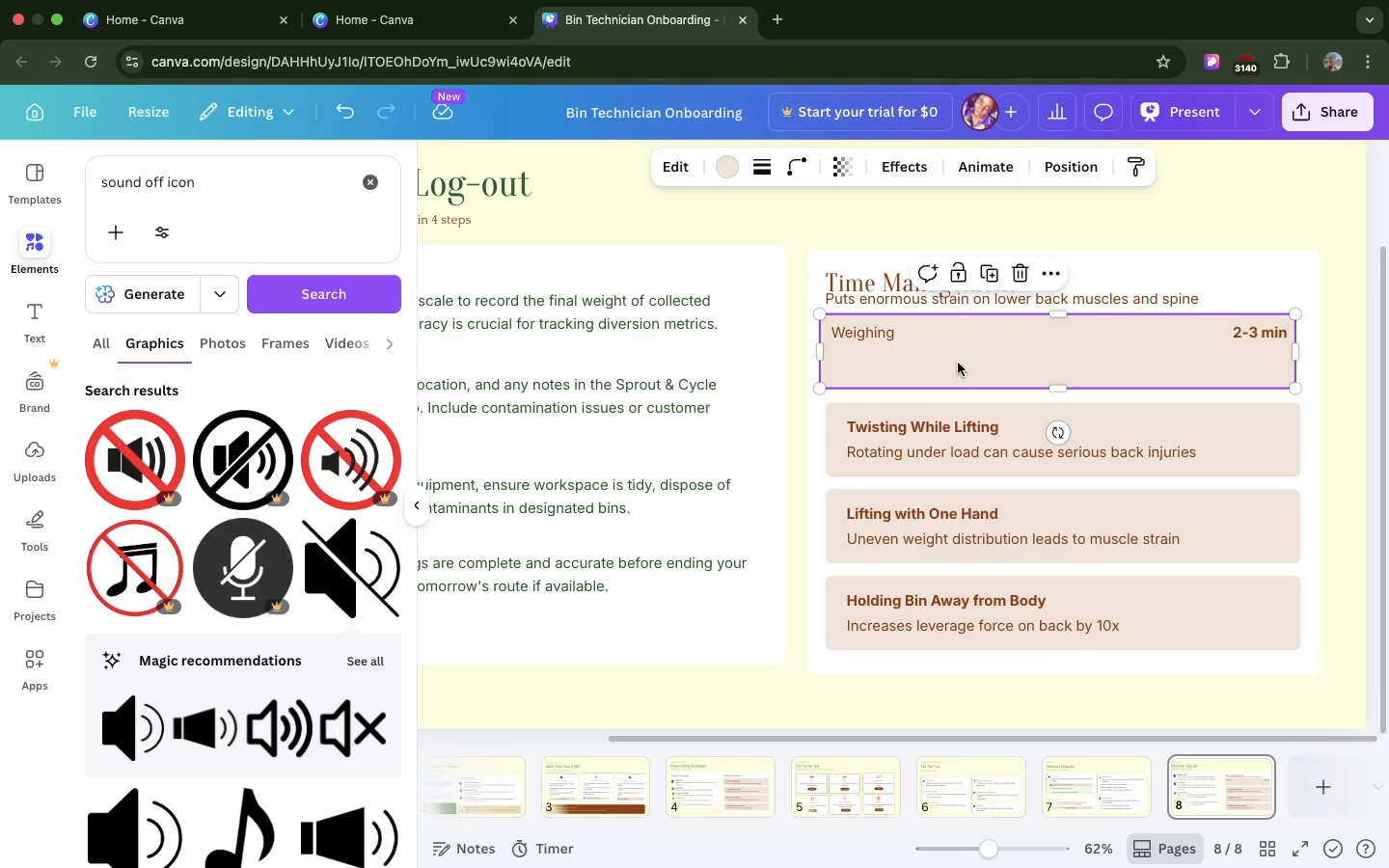 
left_click([958, 363])
 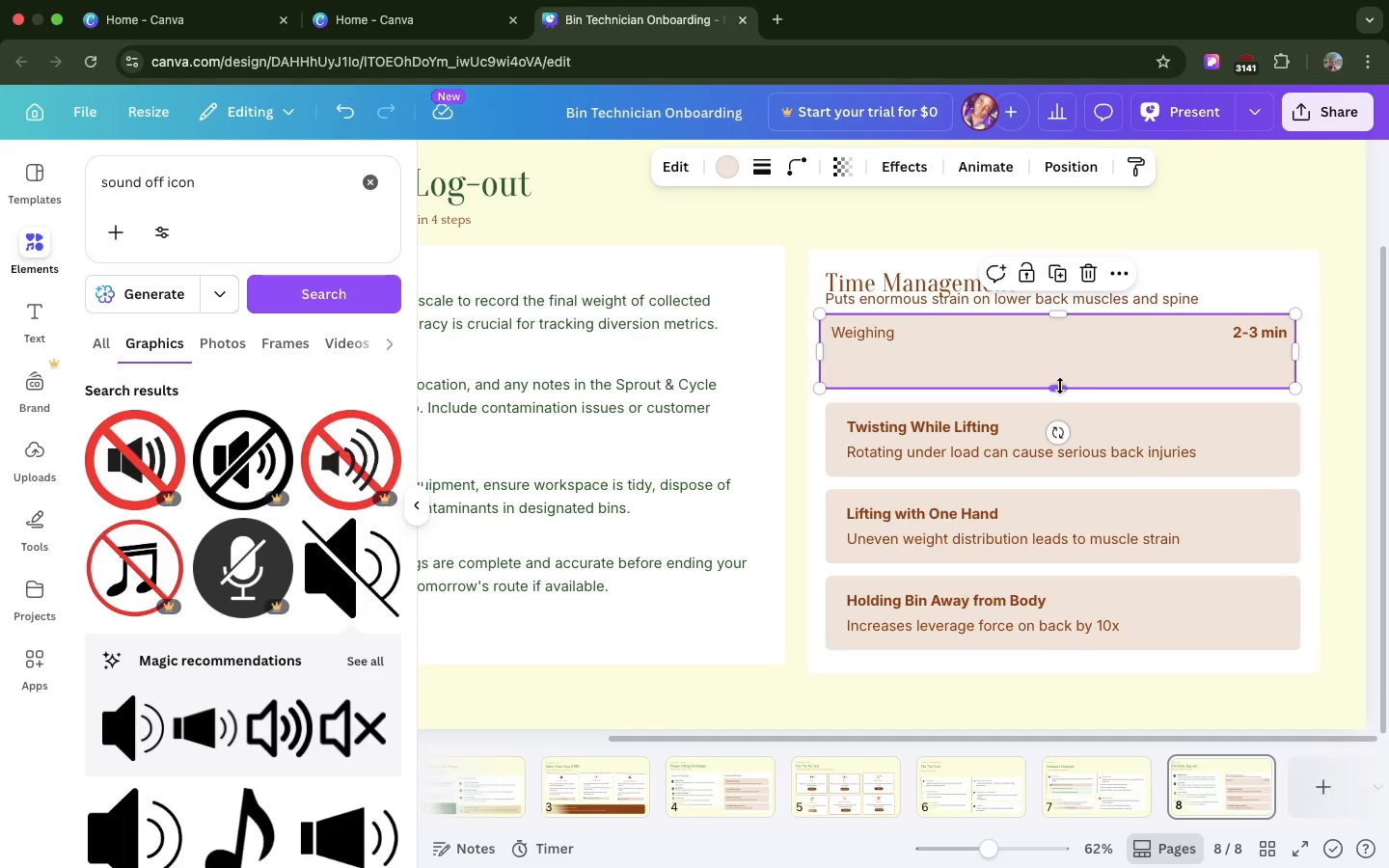 
left_click_drag(start_coordinate=[1060, 387], to_coordinate=[1053, 353])
 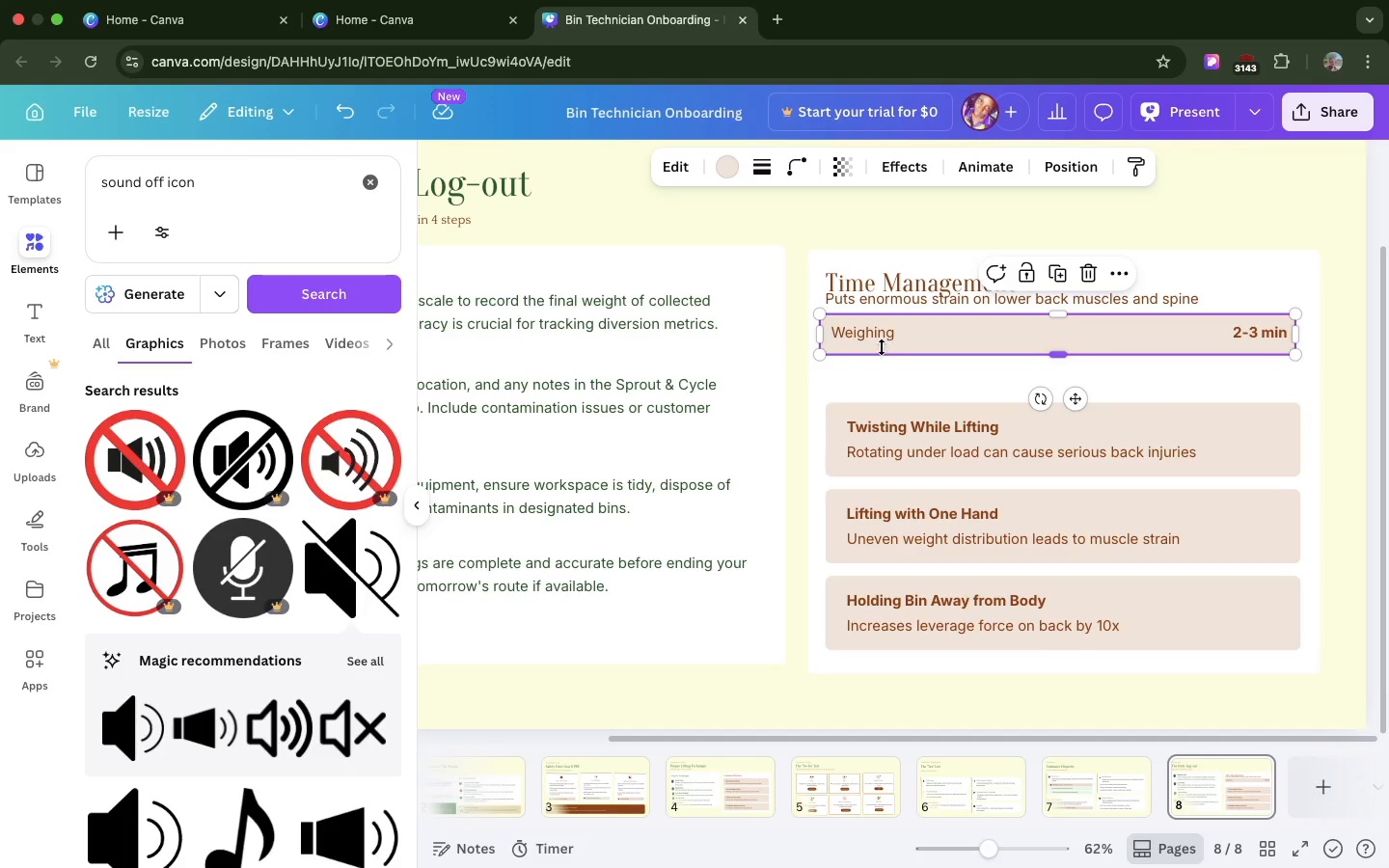 
hold_key(key=ShiftLeft, duration=2.85)
left_click([867, 335])
 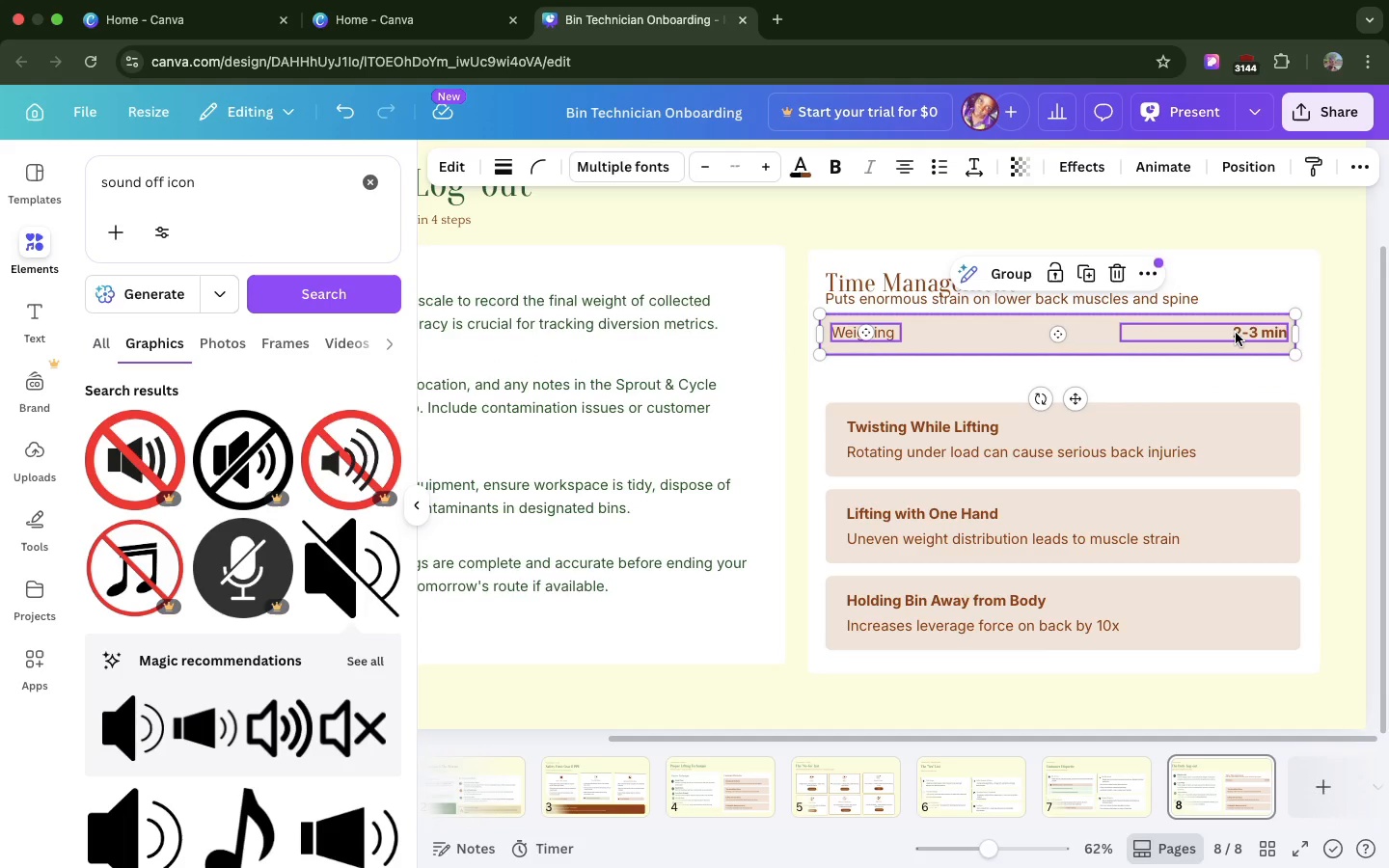 
left_click([1236, 333])
 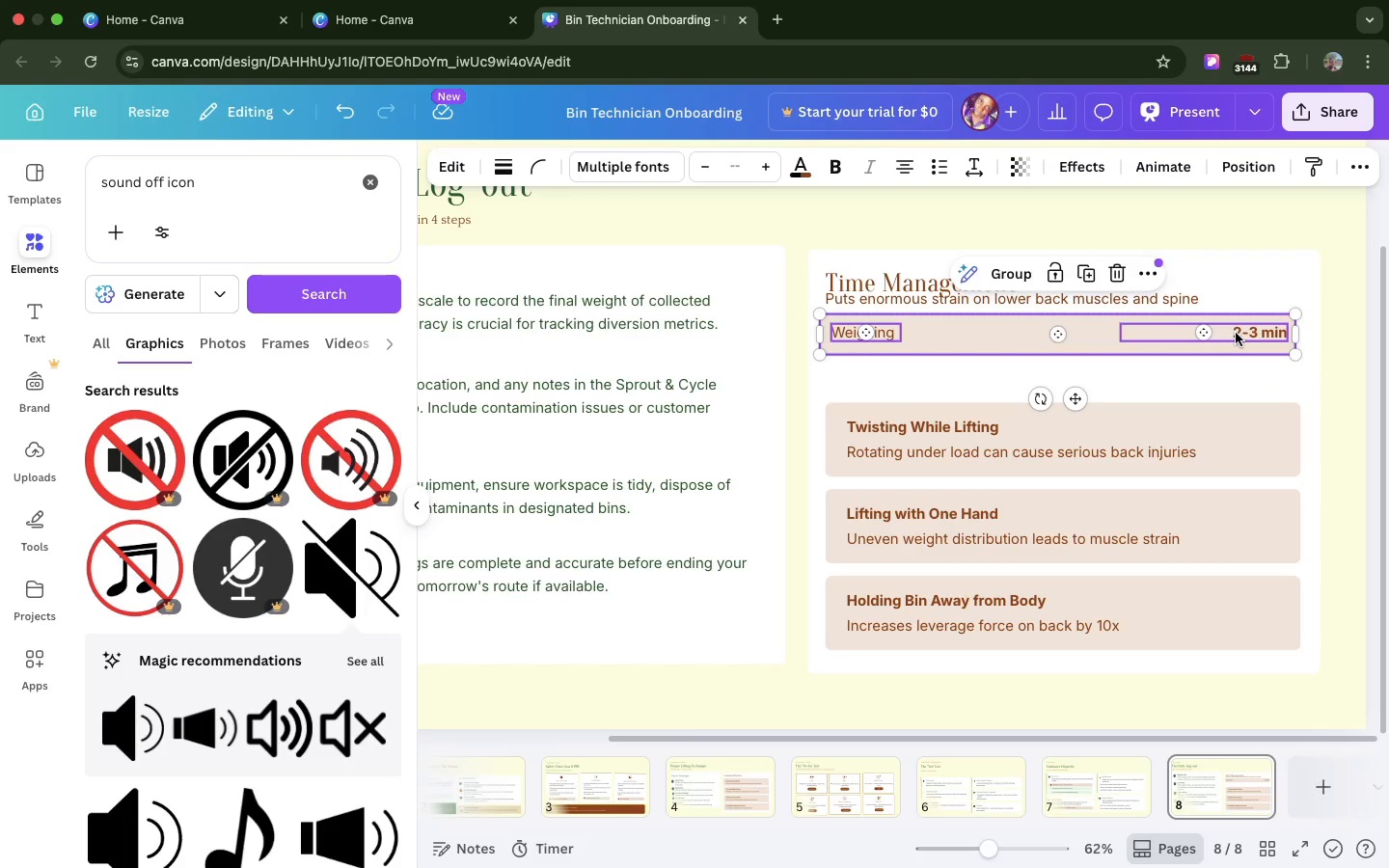 
left_click([1236, 333])
 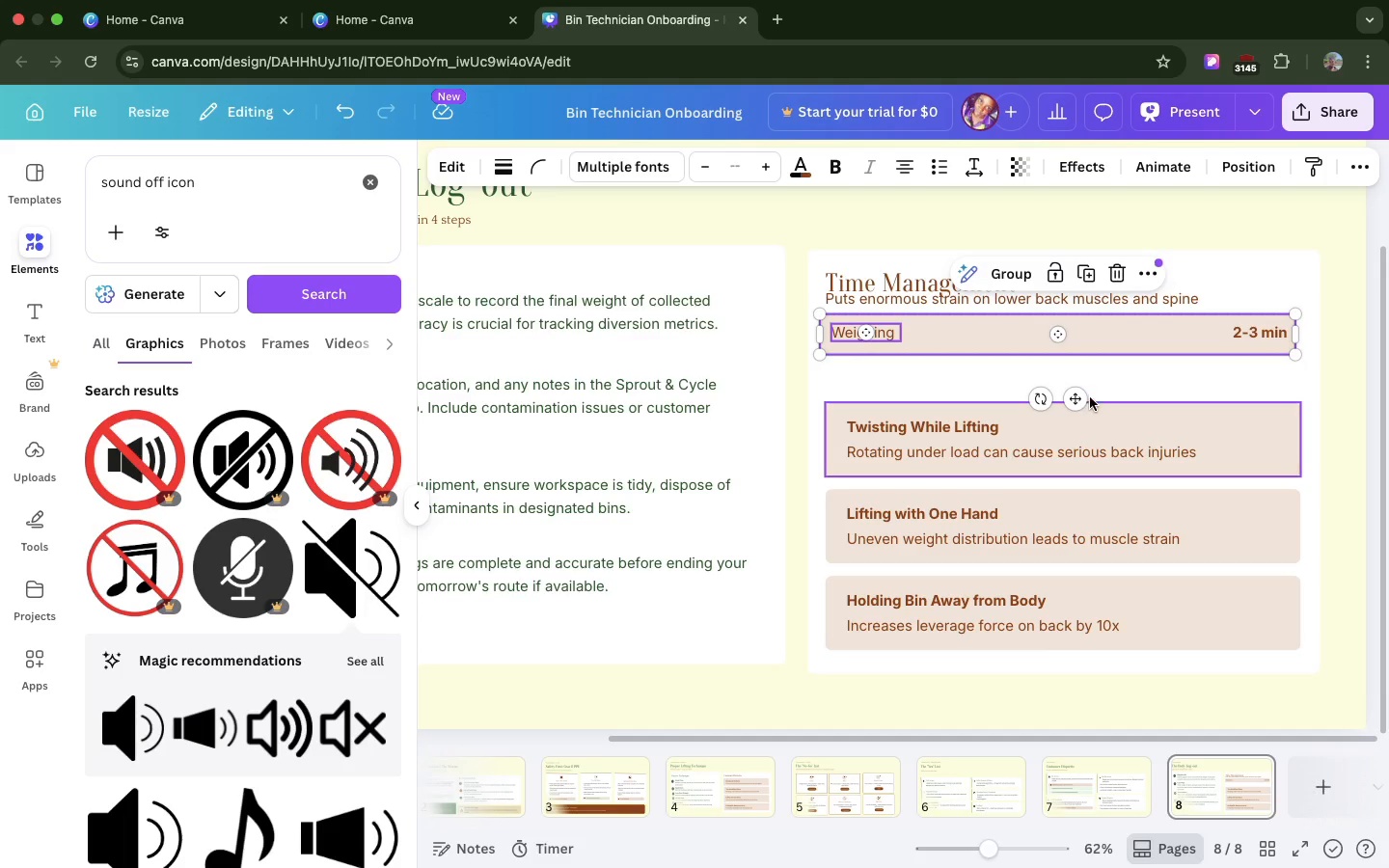 
left_click([1091, 284])
 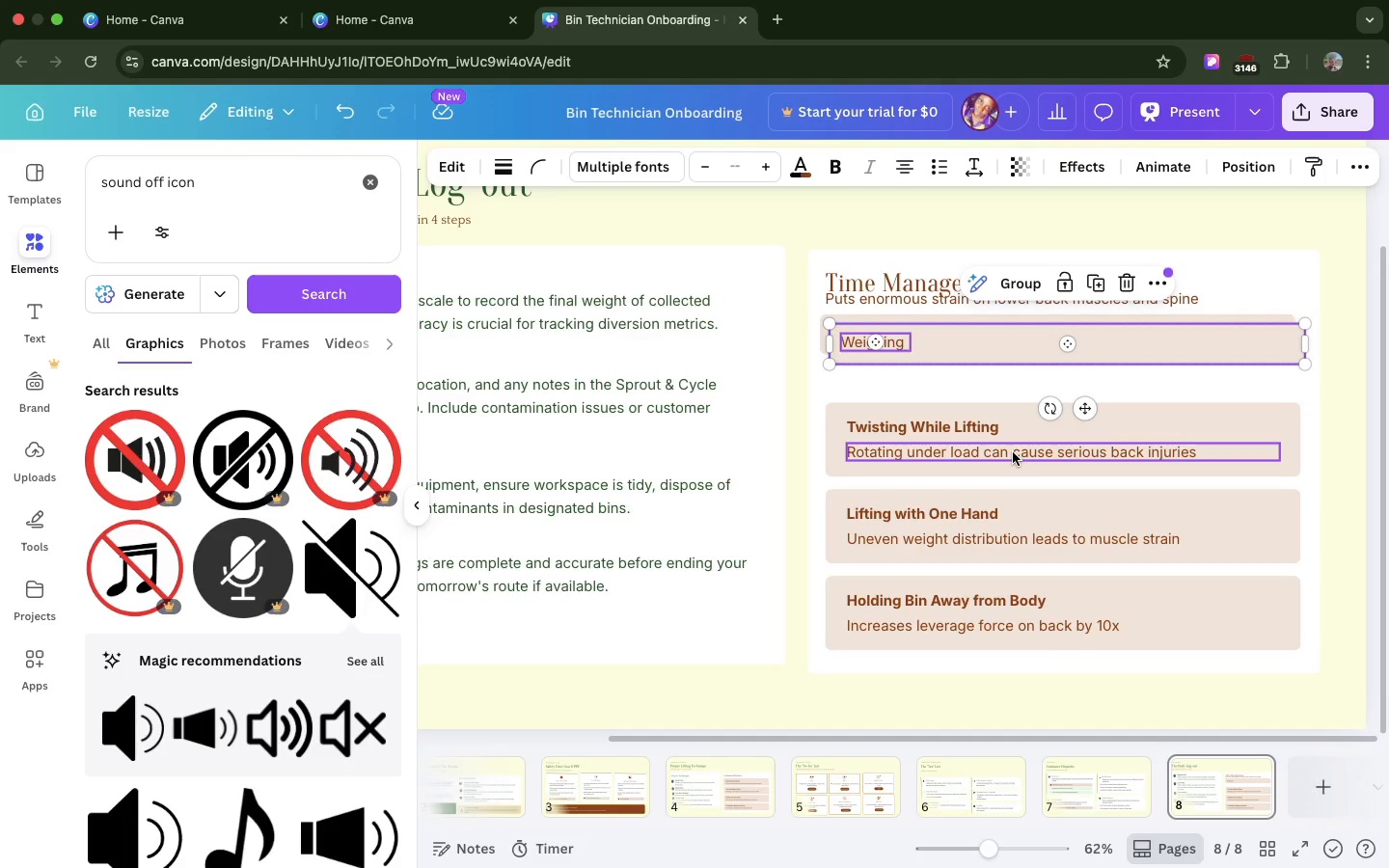 
scroll: coordinate [1091, 306], scroll_direction: down, amount: 13.0
 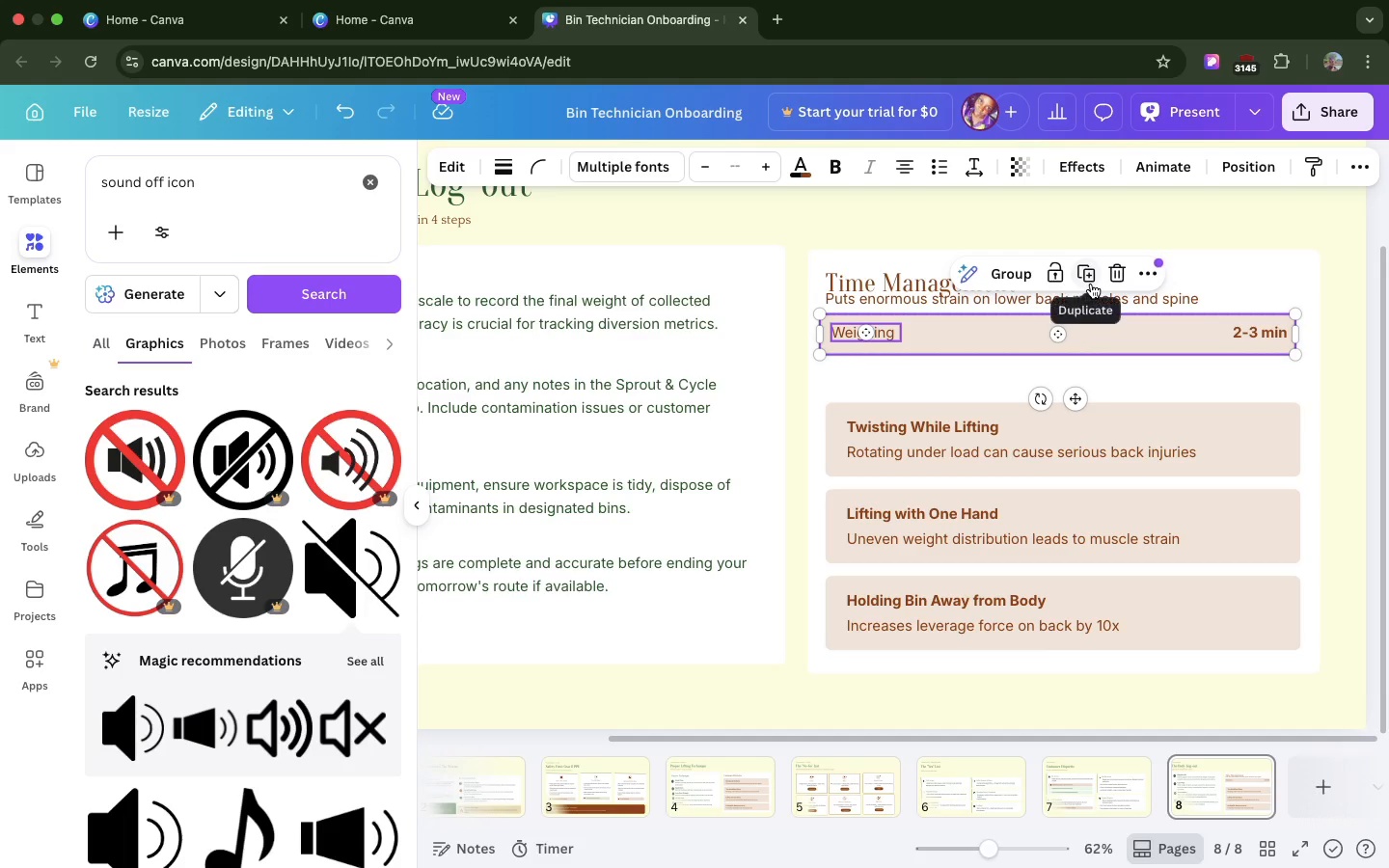 
left_click([1013, 452])
 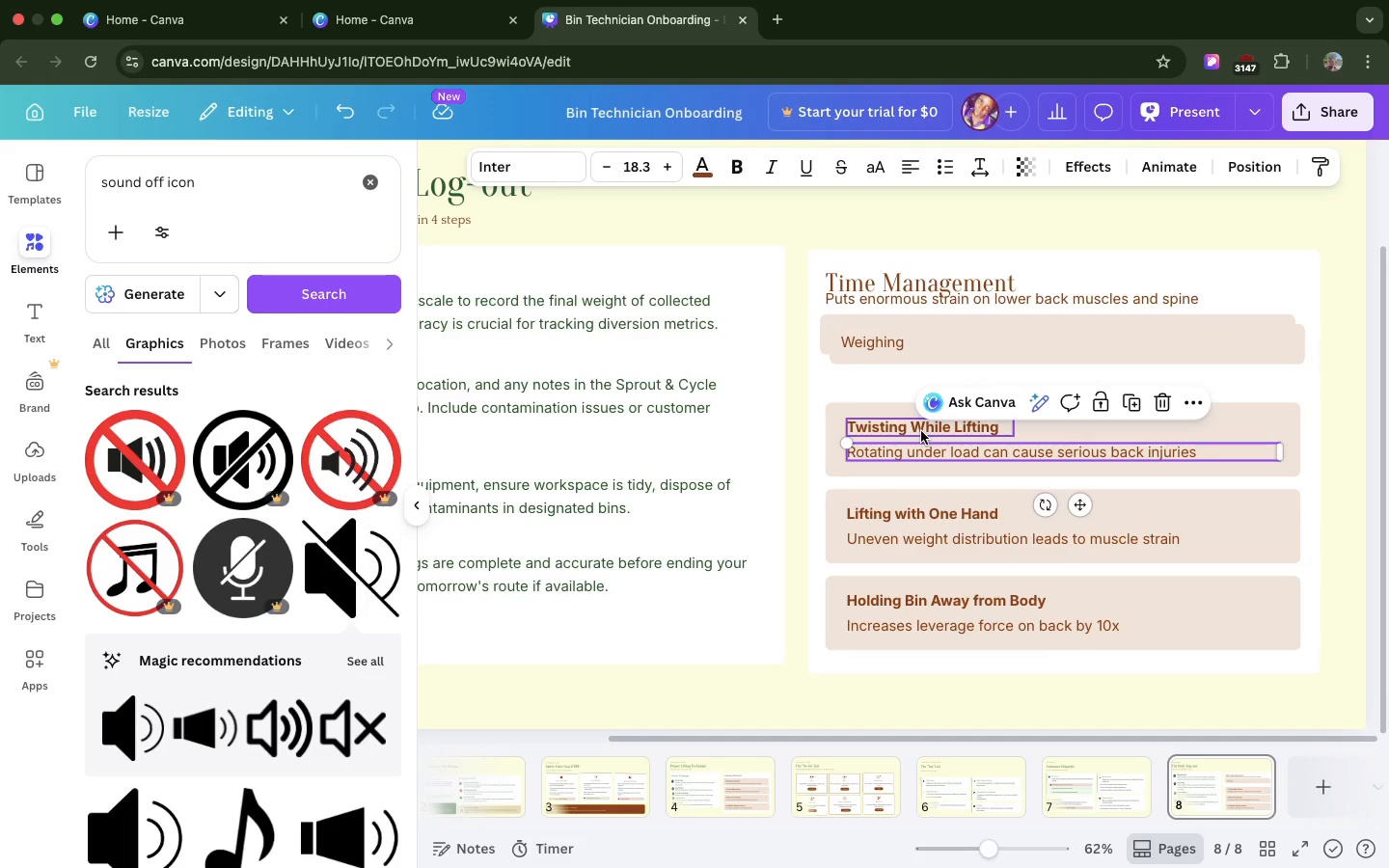 
hold_key(key=ShiftLeft, duration=8.16)
left_click([921, 431])
 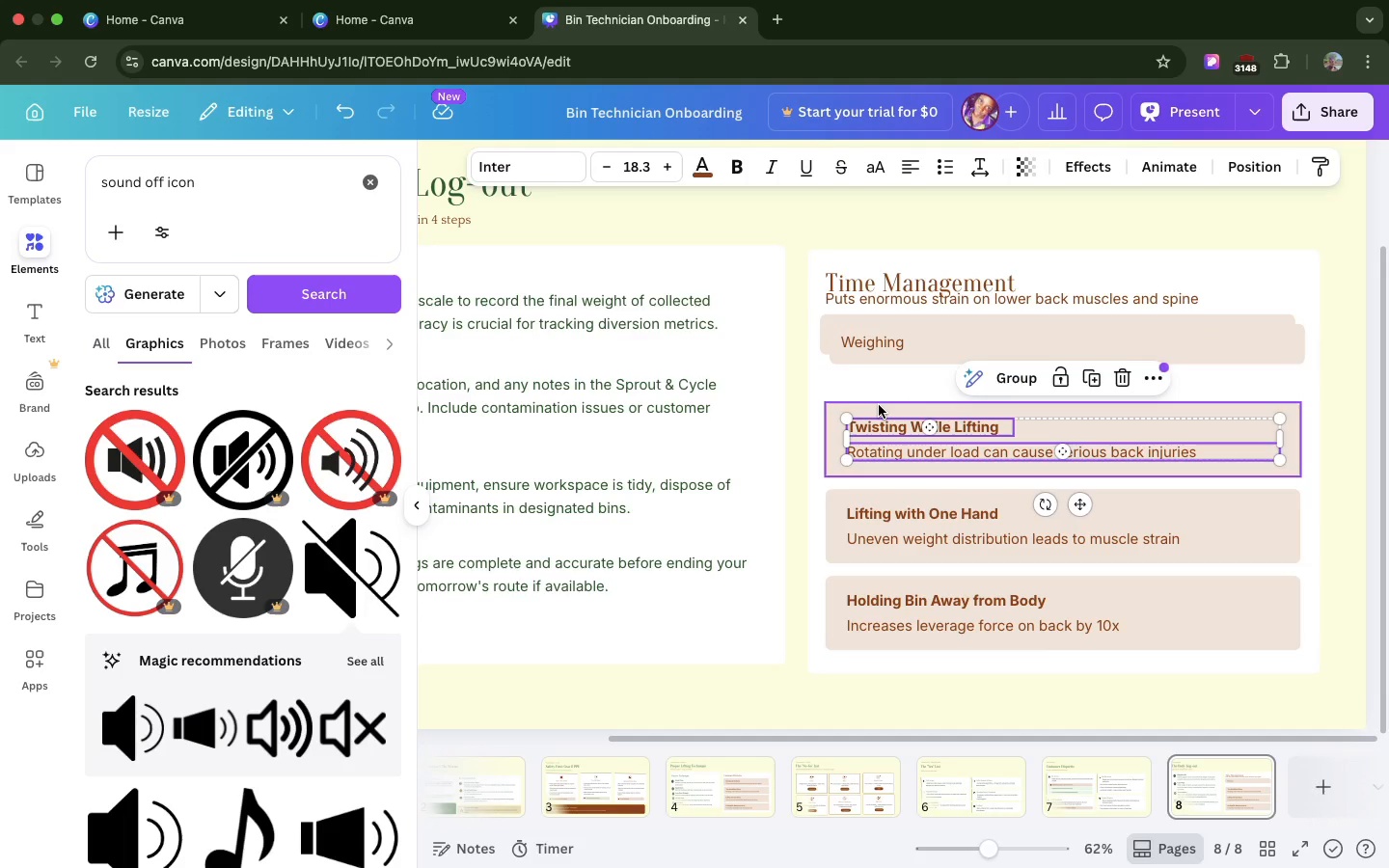 
left_click([879, 405])
 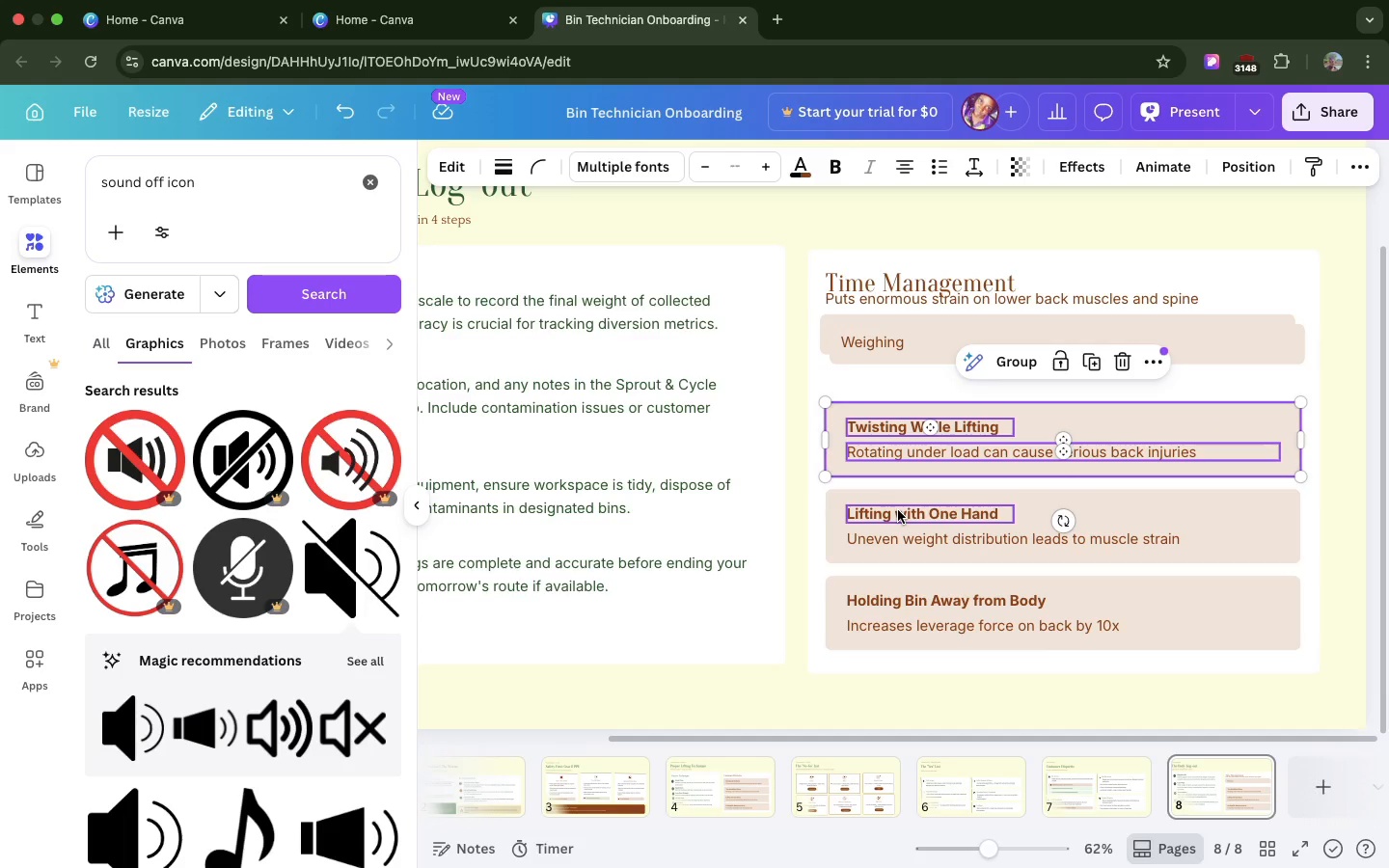 
left_click([898, 510])
 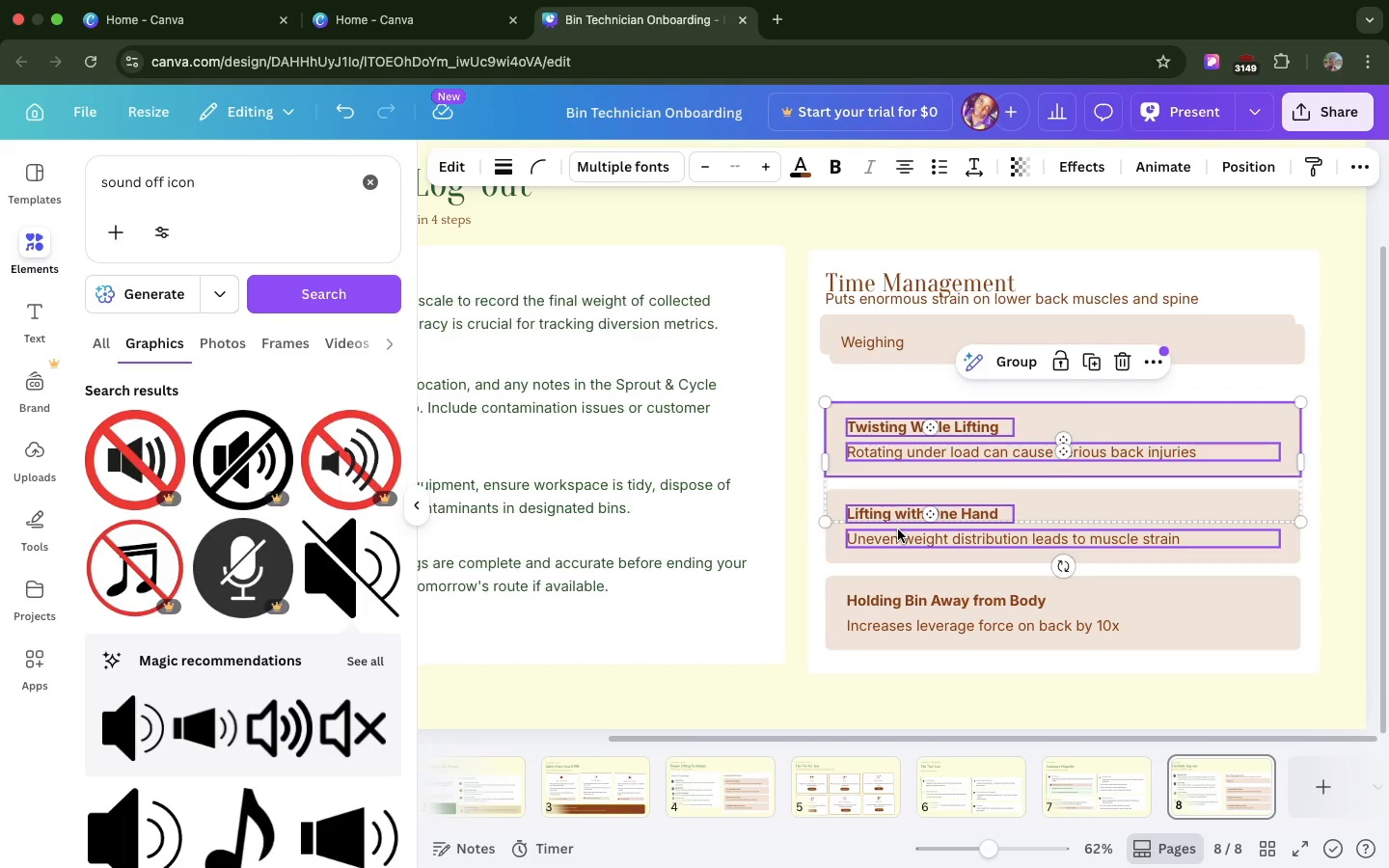 
left_click([898, 529])
 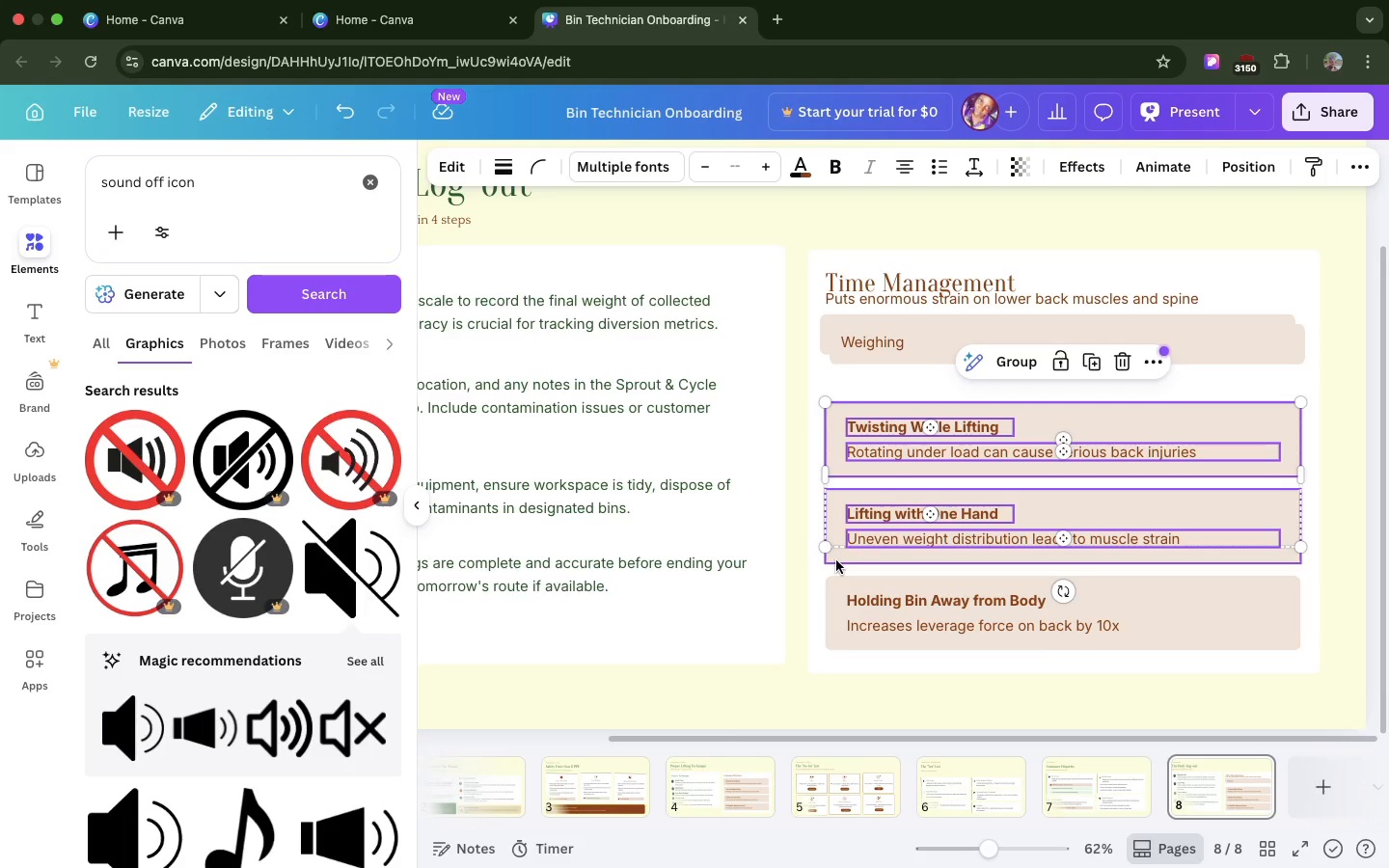 
left_click([836, 560])
 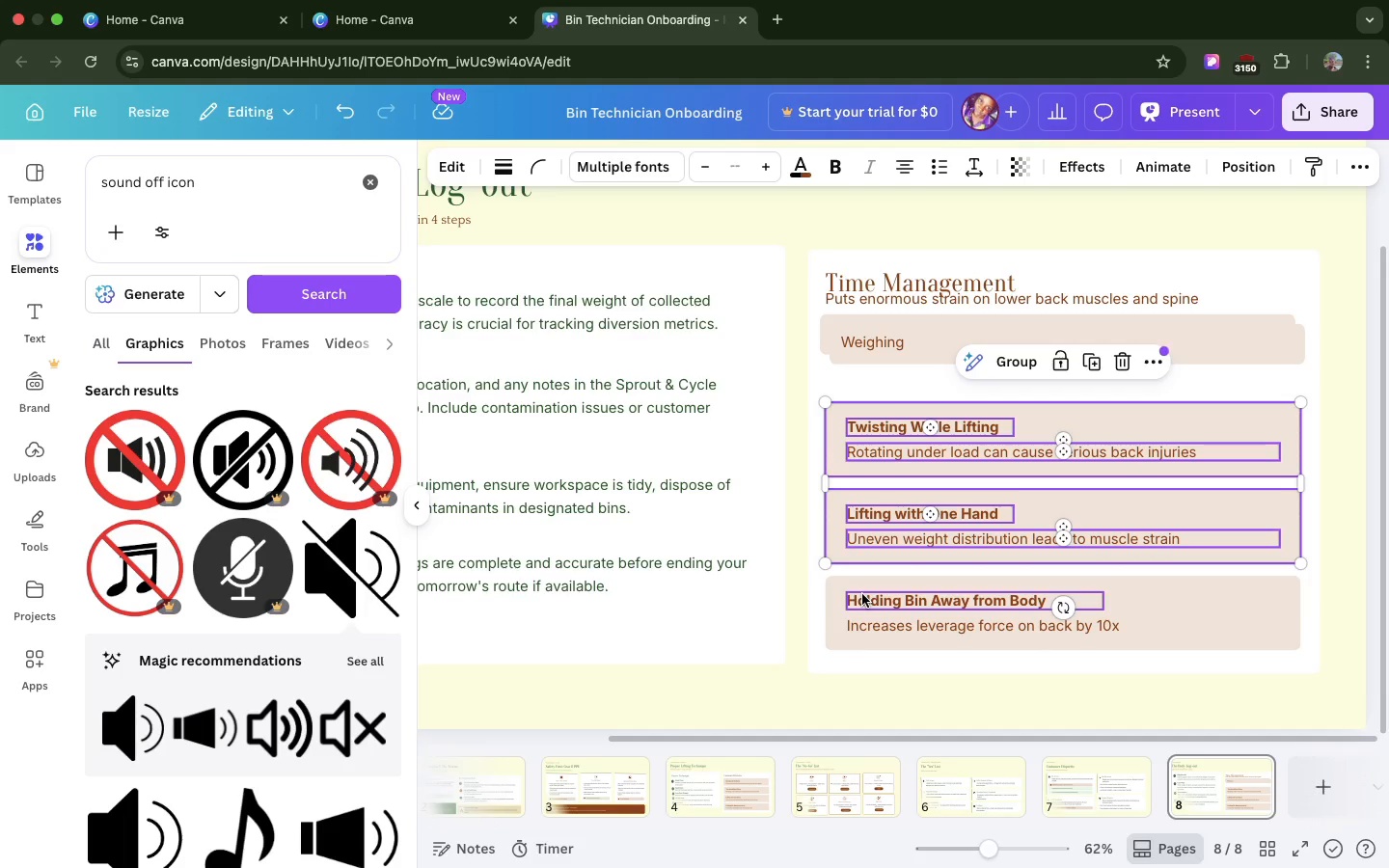 
left_click([862, 594])
 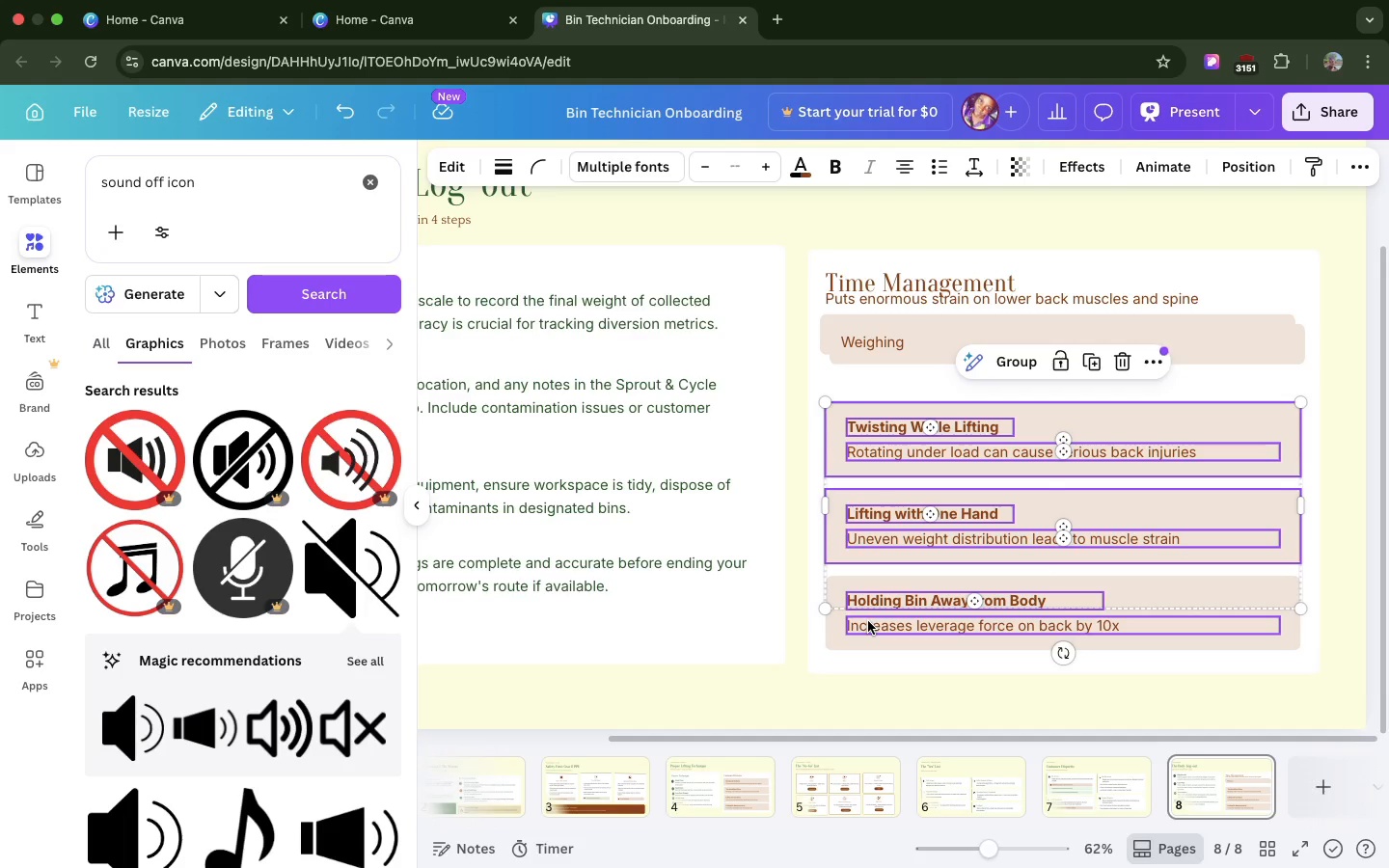 
left_click([868, 621])
 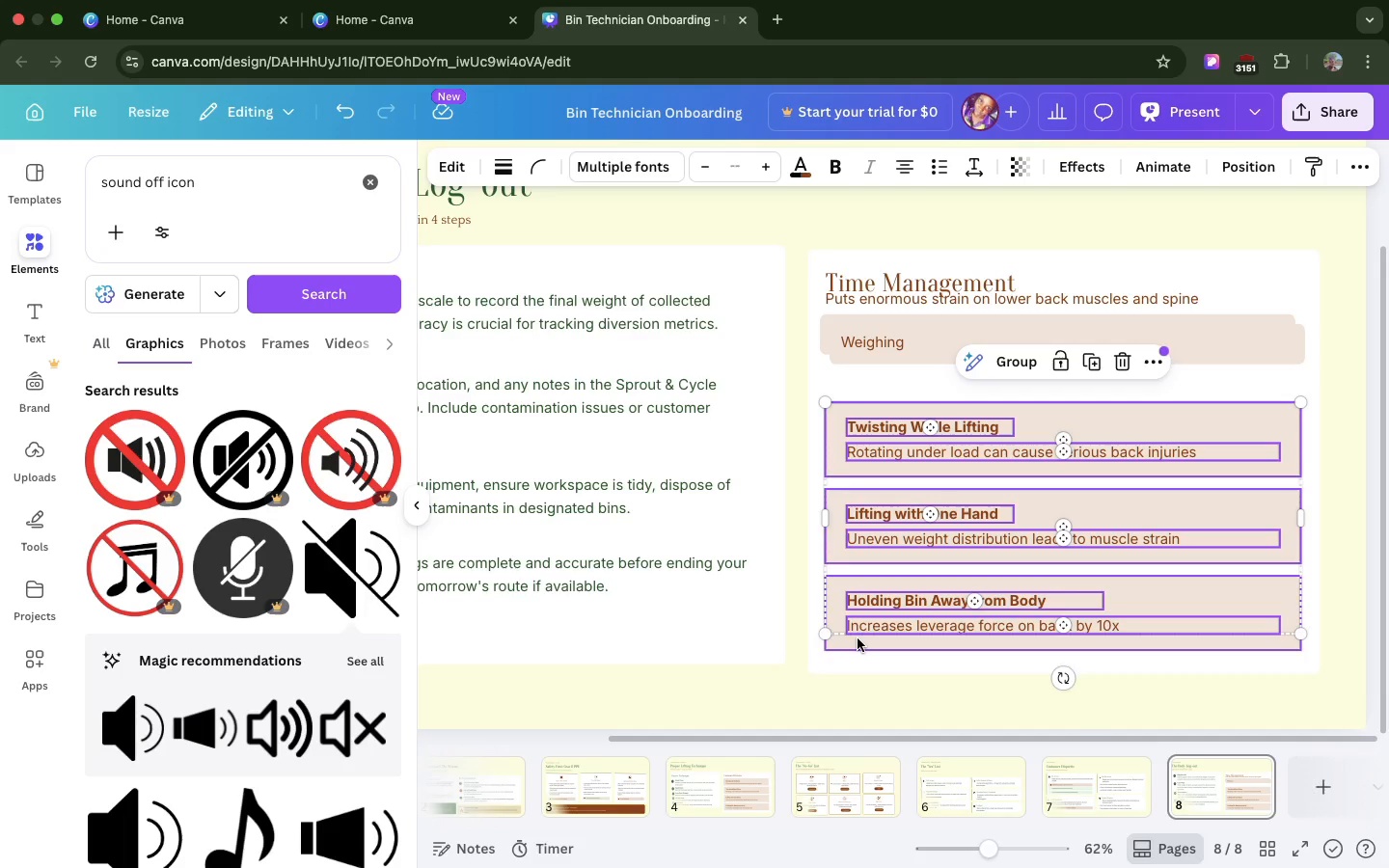 
left_click([857, 638])
 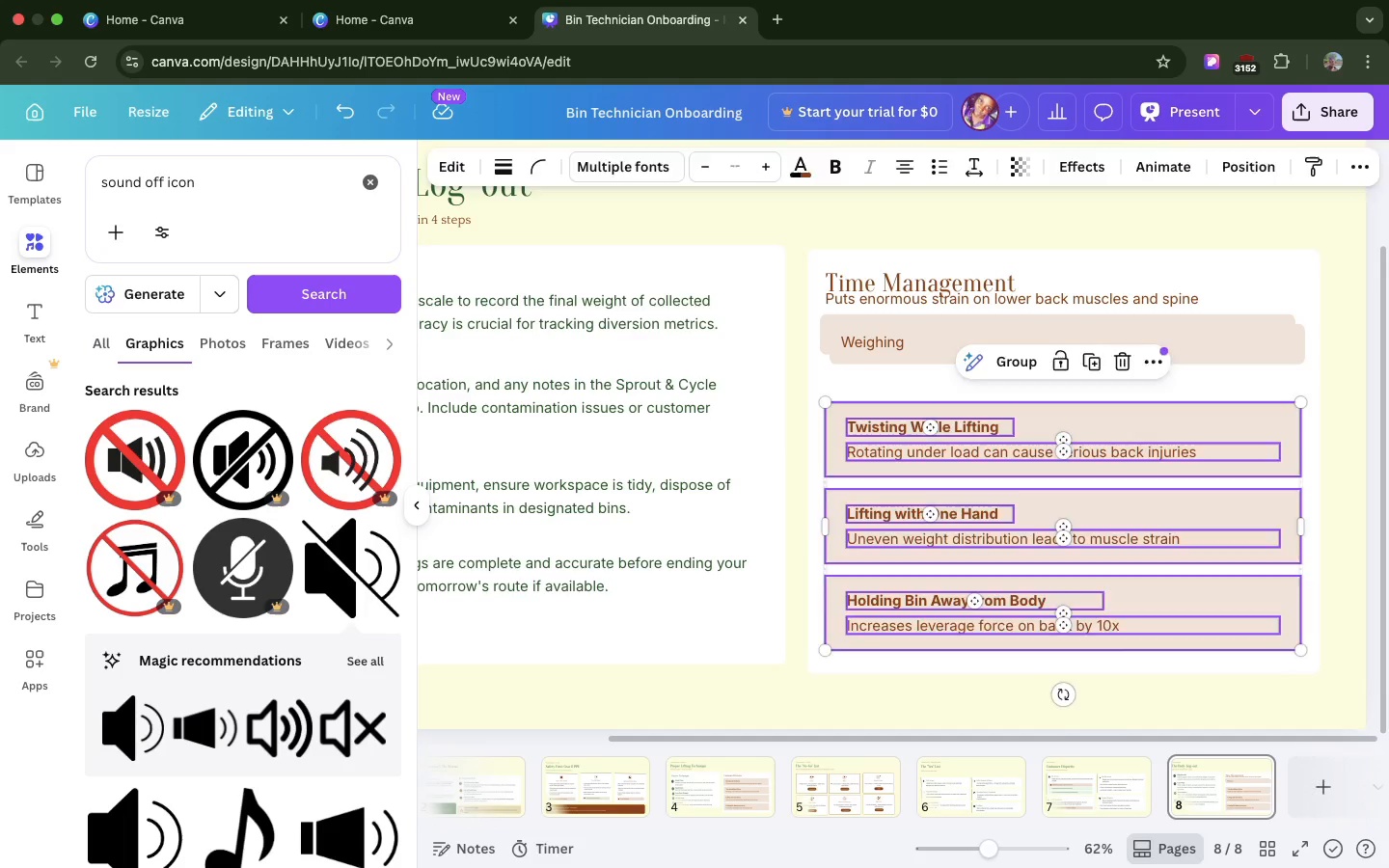 
key(Backspace)
 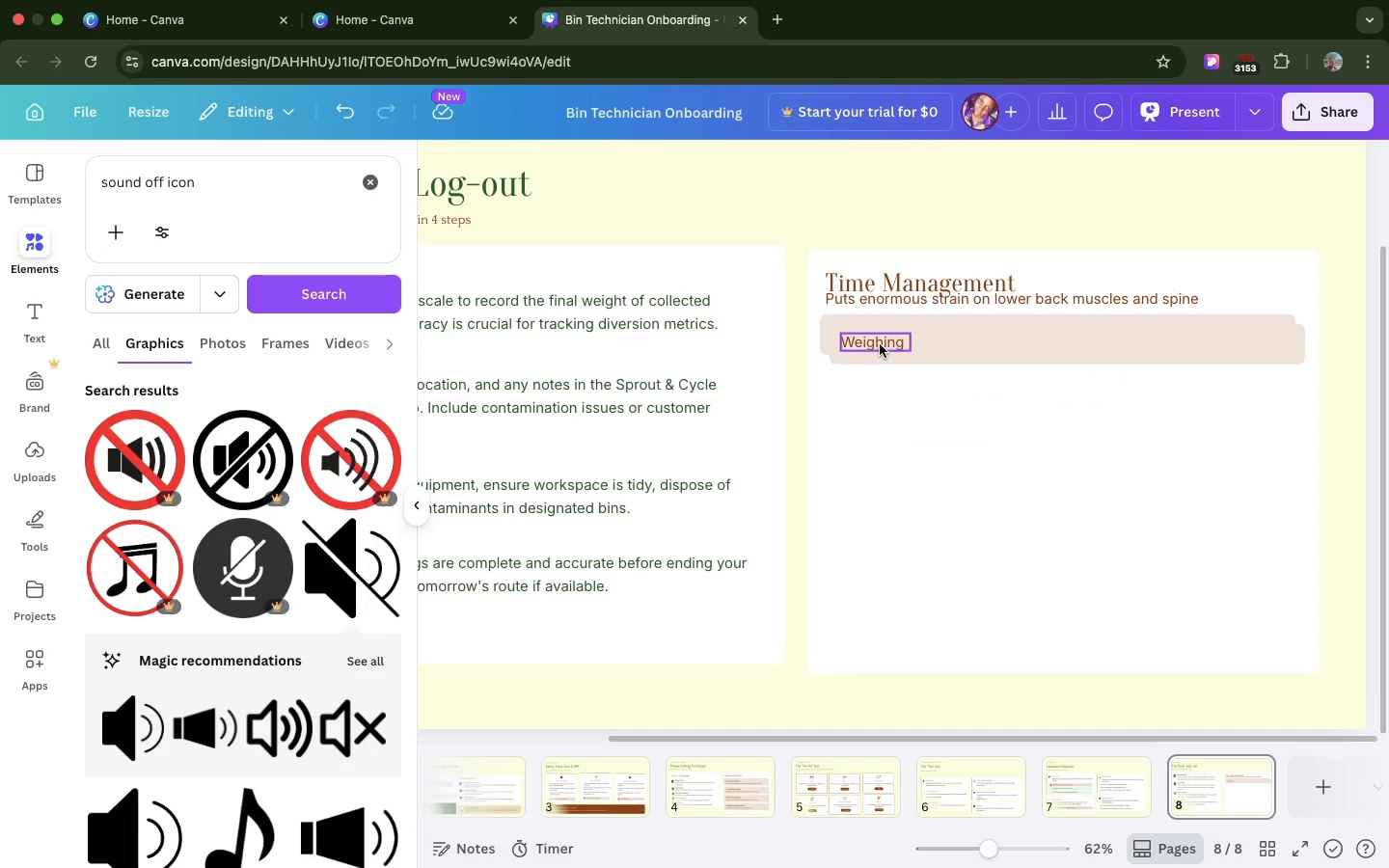 
left_click([880, 344])
 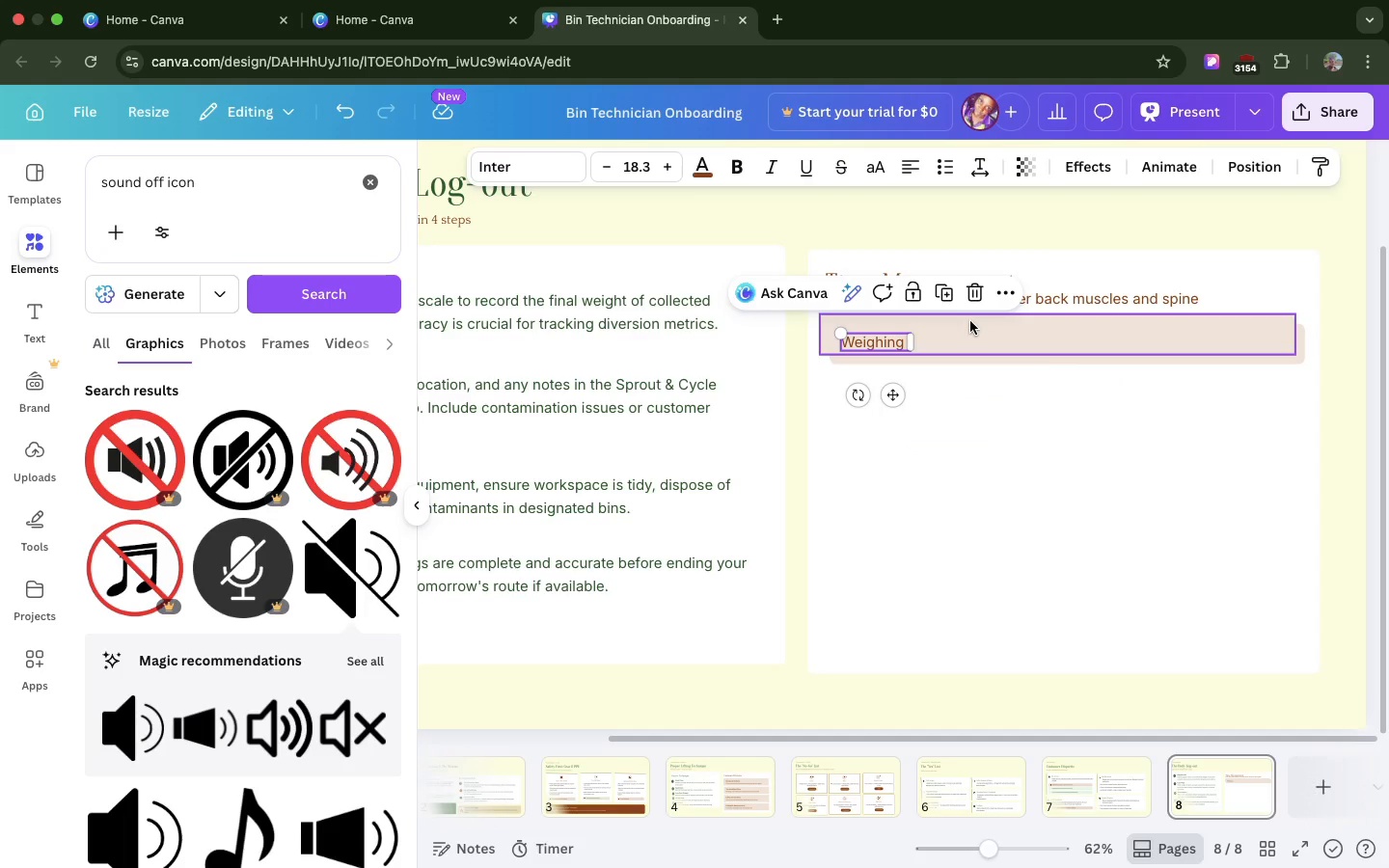 
left_click([970, 321])
 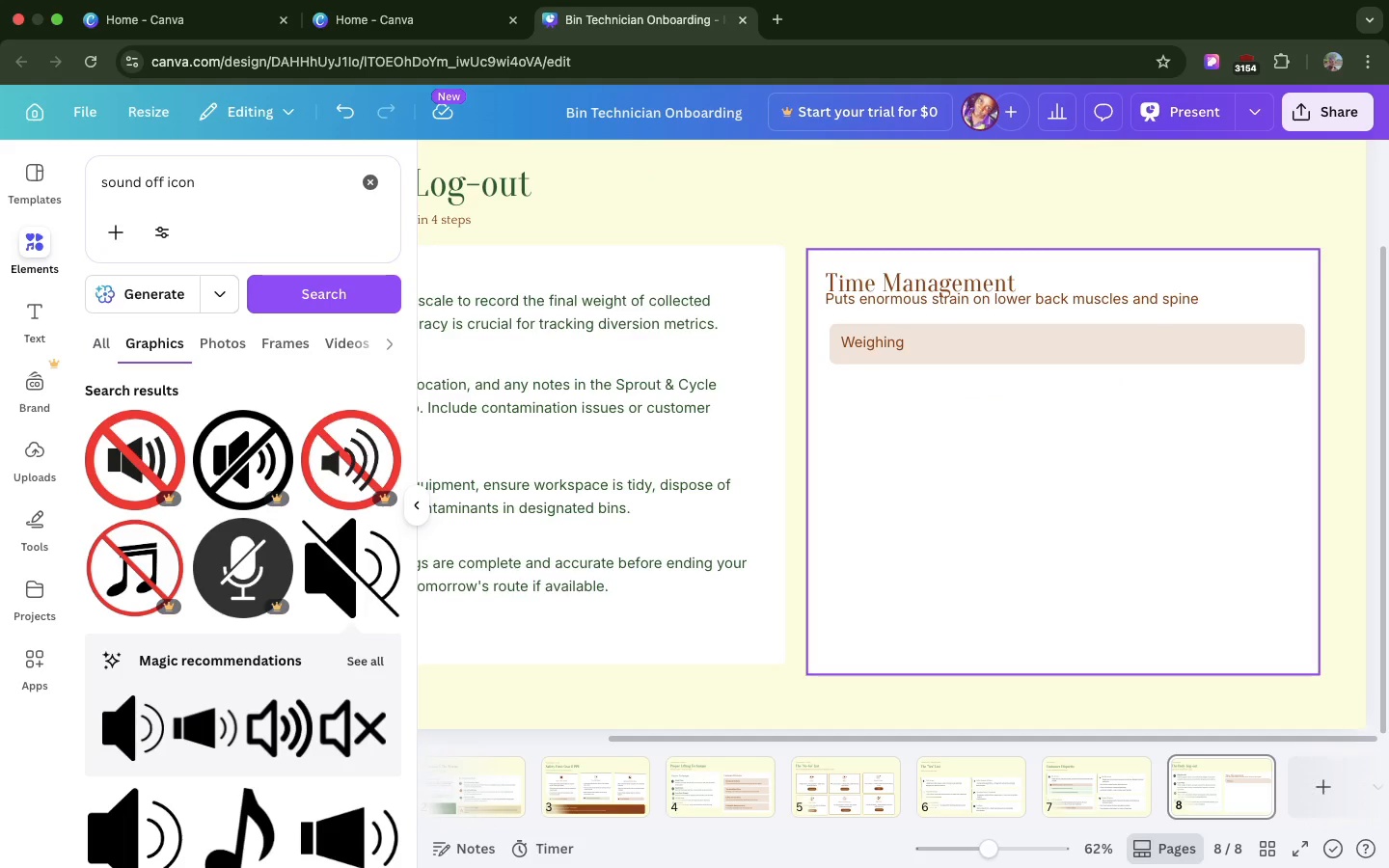 
key(Backspace)
 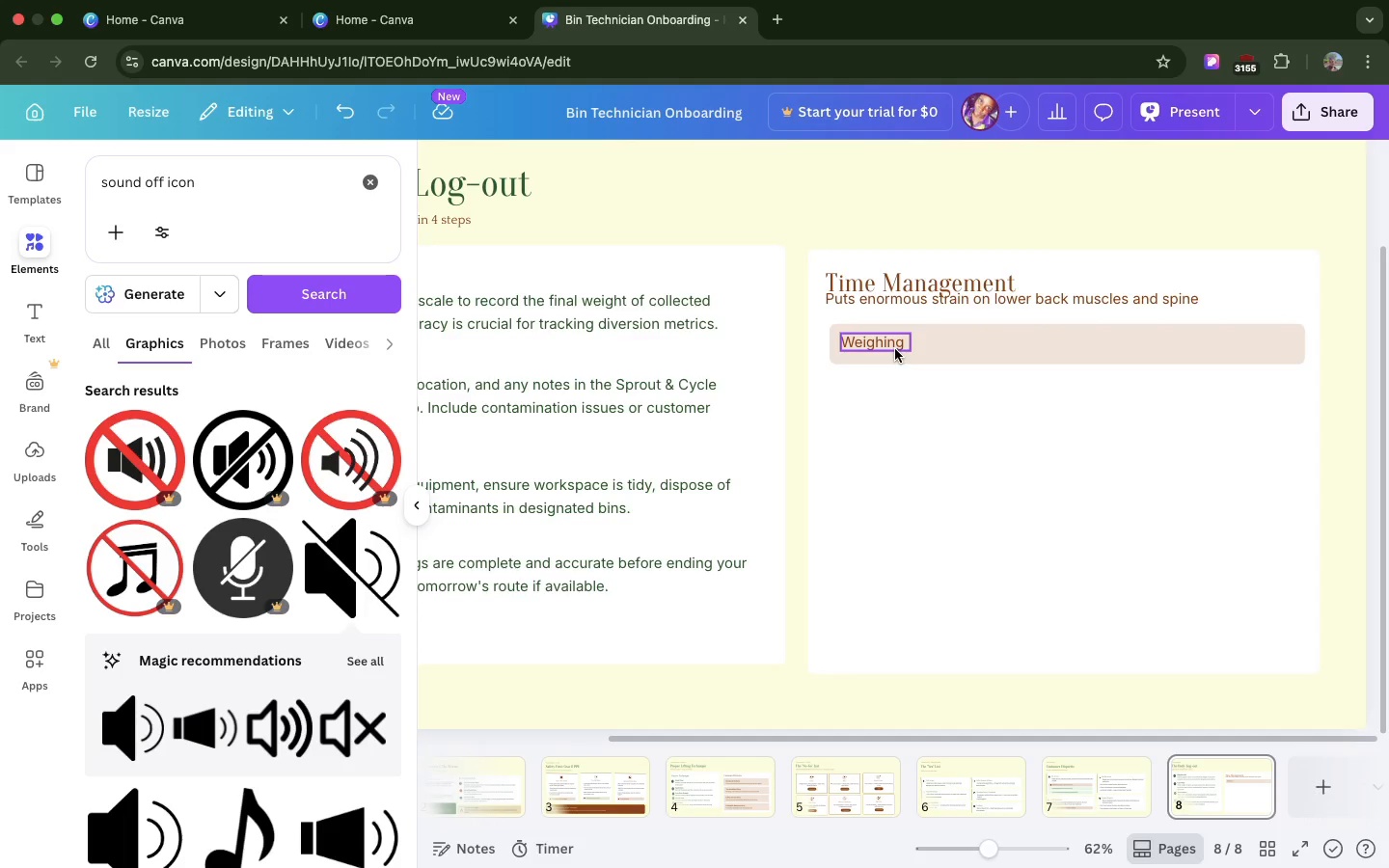 
left_click([895, 349])
 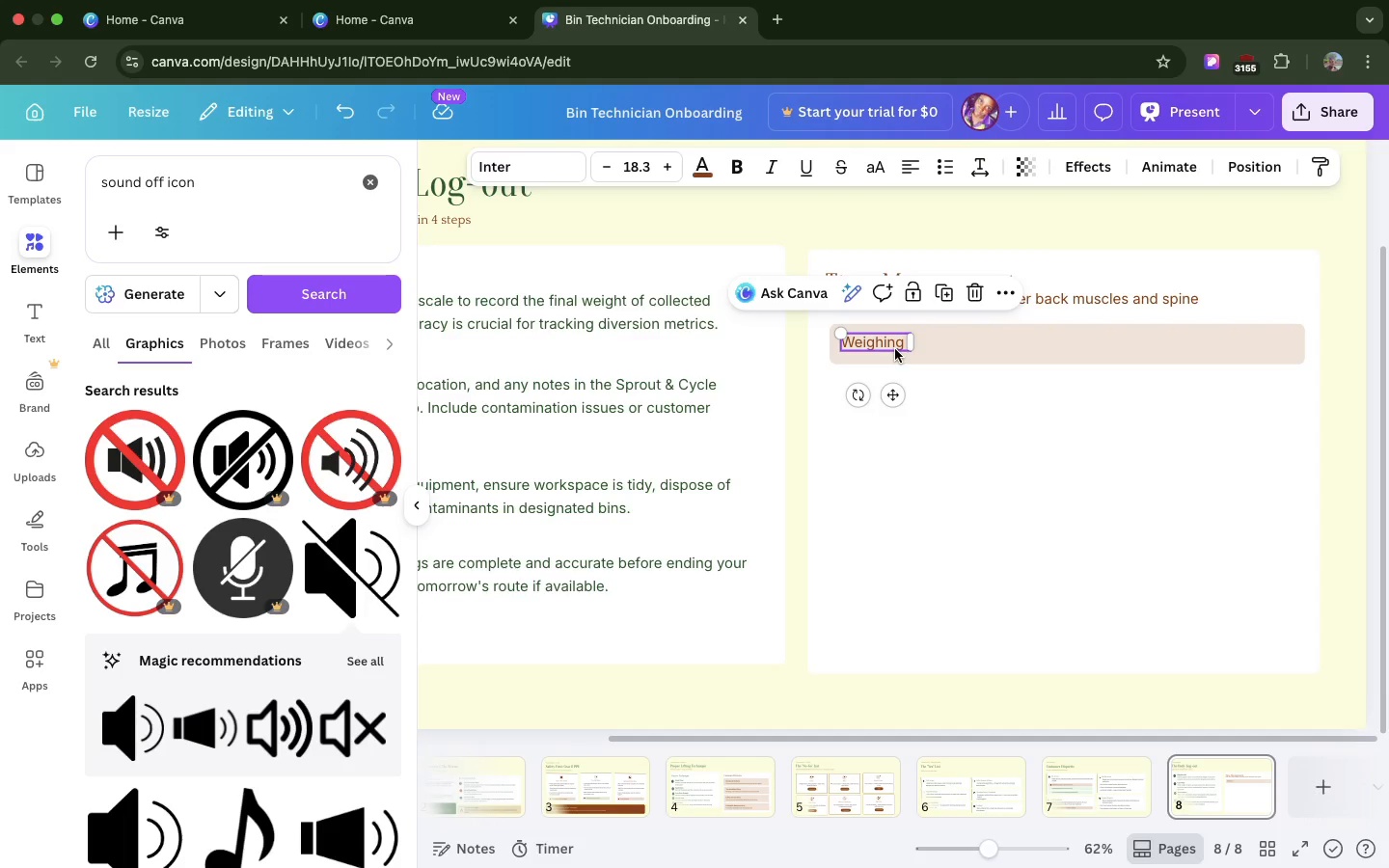 
key(Meta+D)
 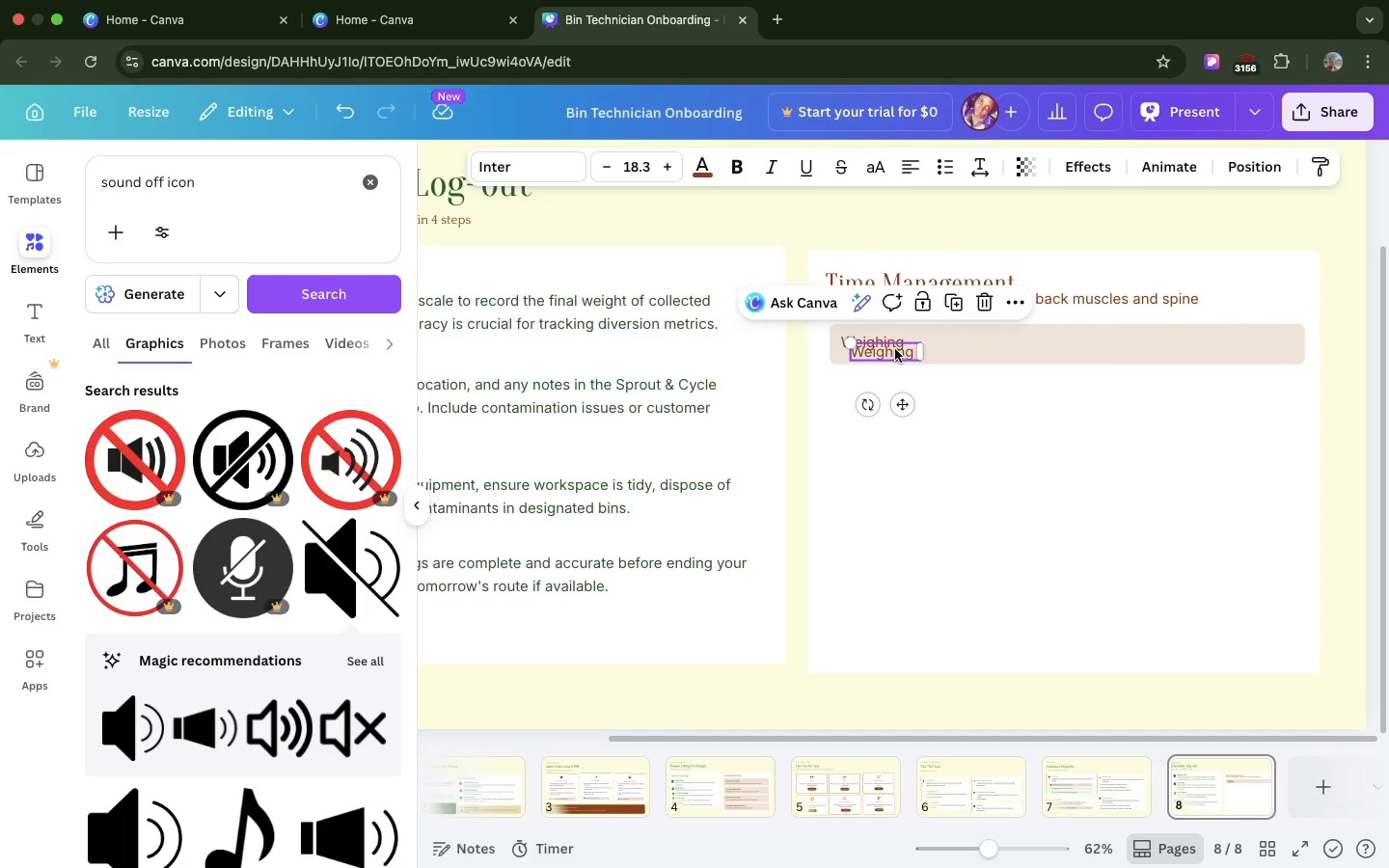 
left_click_drag(start_coordinate=[895, 349], to_coordinate=[1266, 342])
 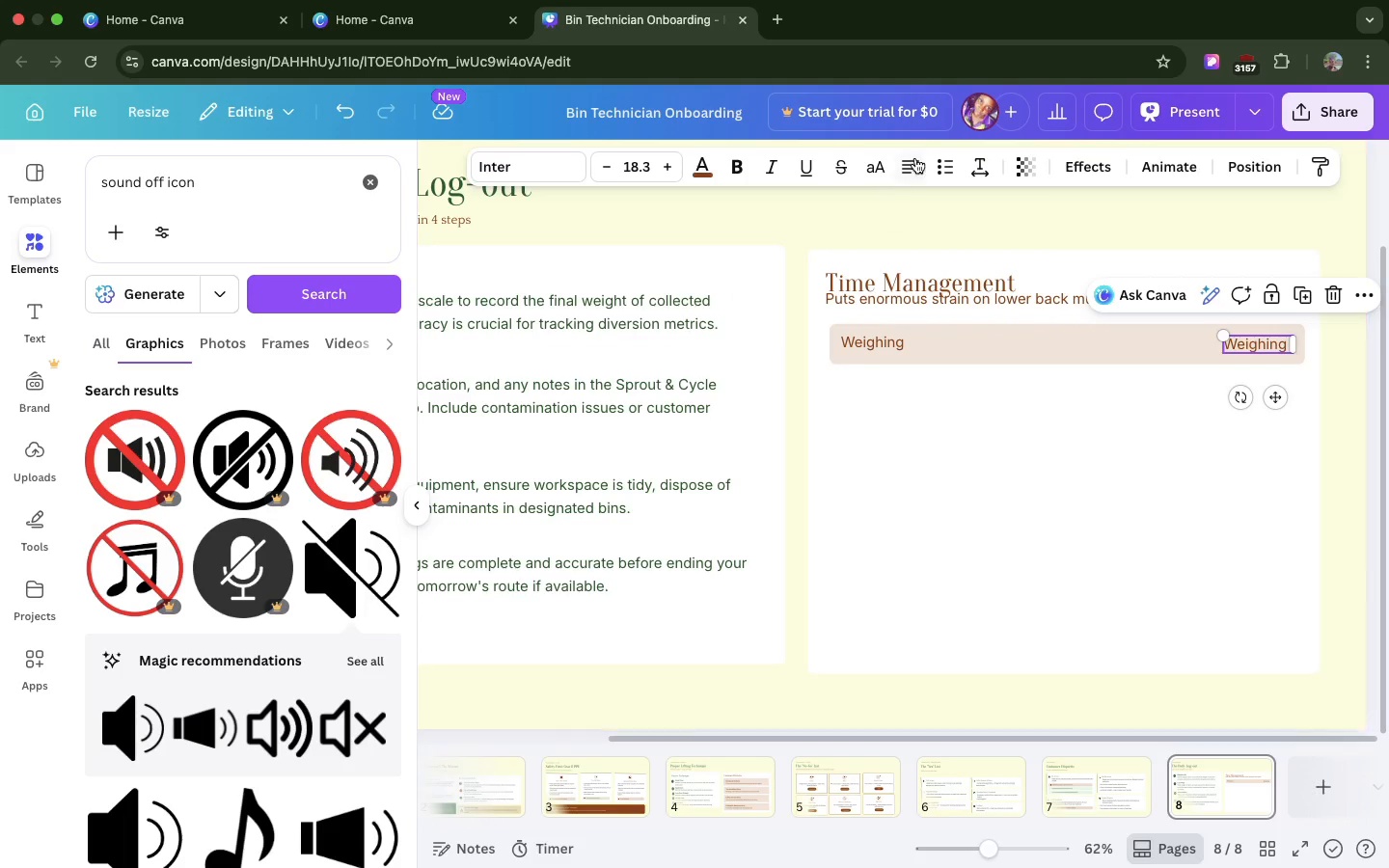 
left_click([914, 156])
 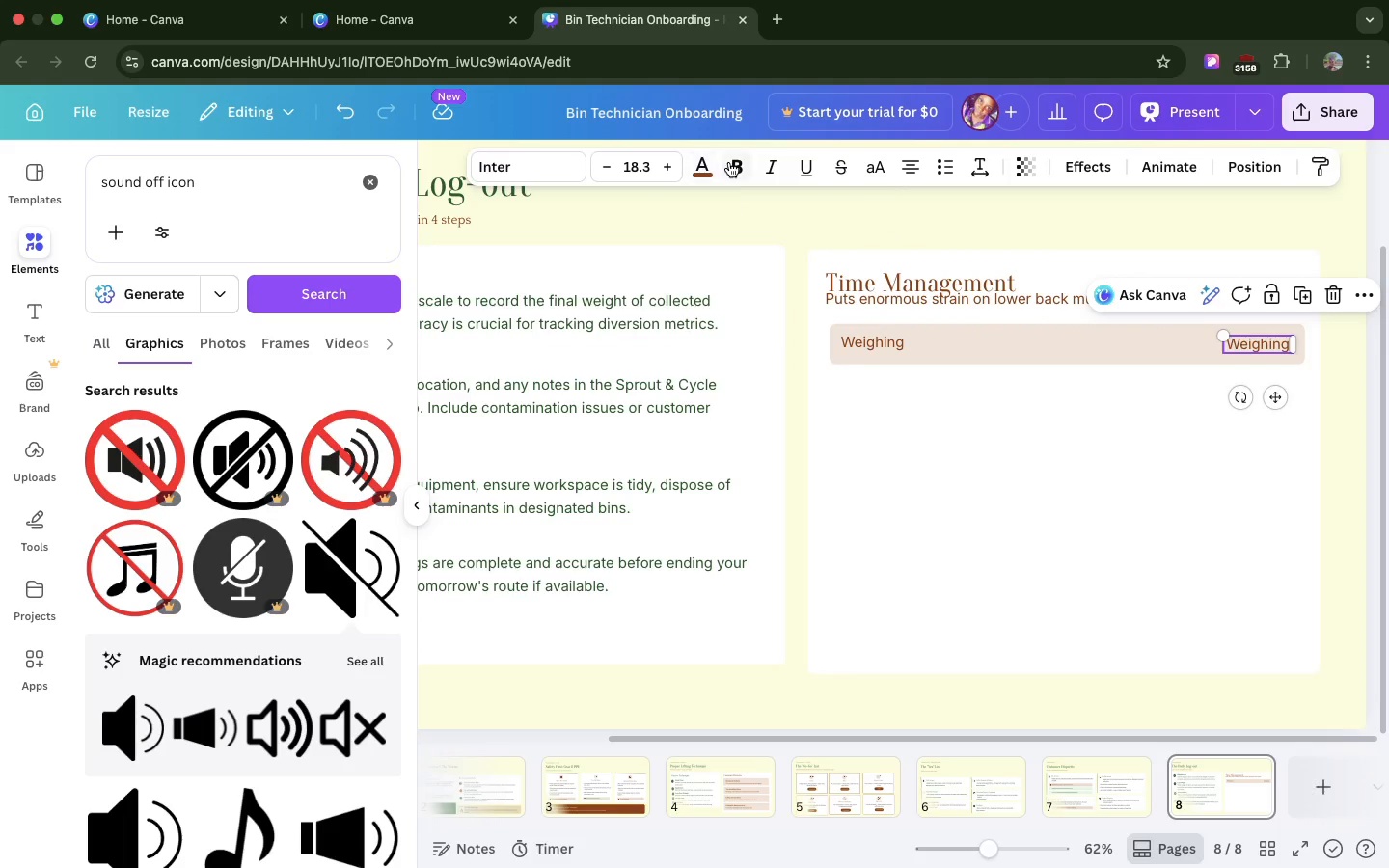 
left_click([729, 162])
 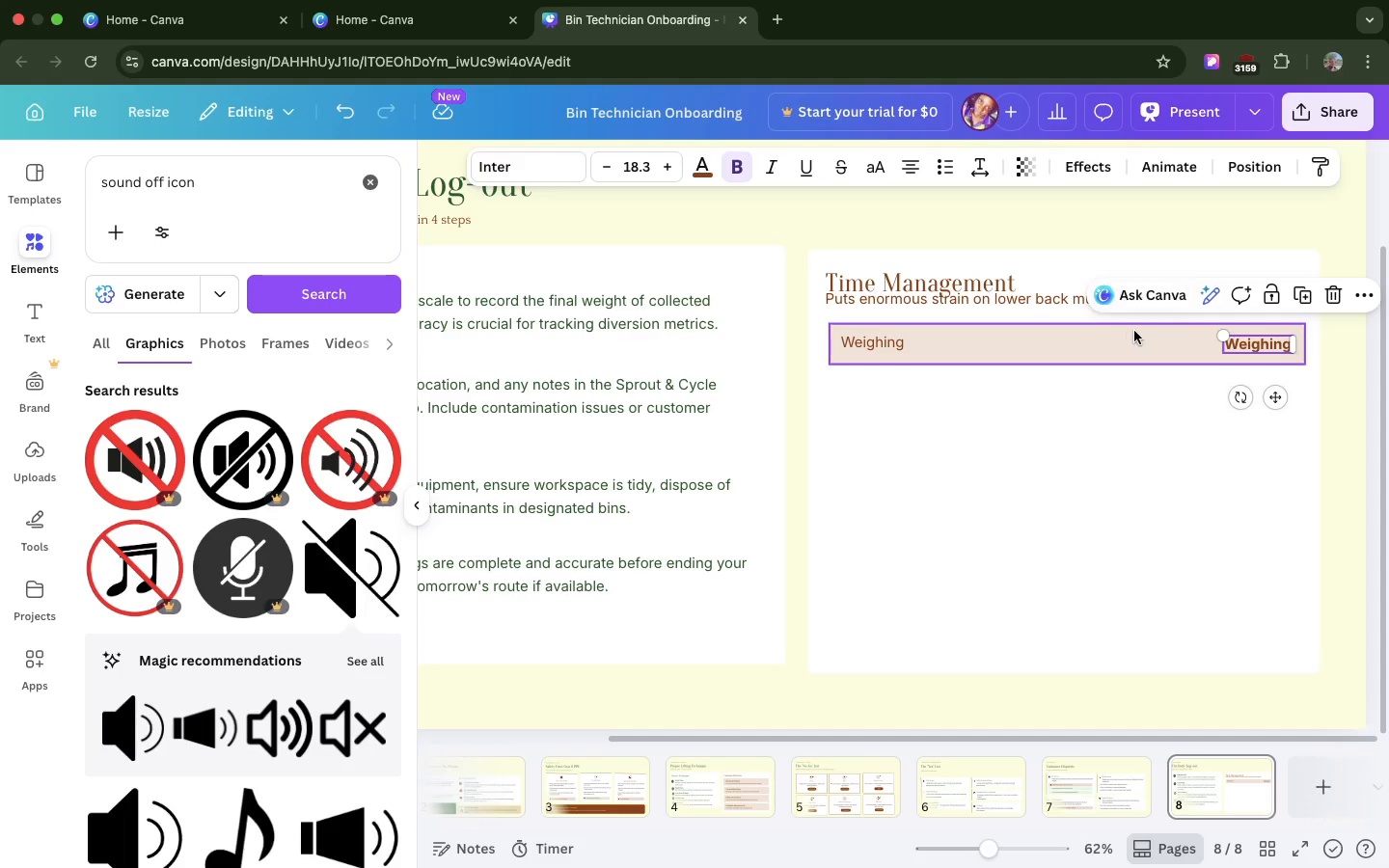 
double_click([1246, 352])
 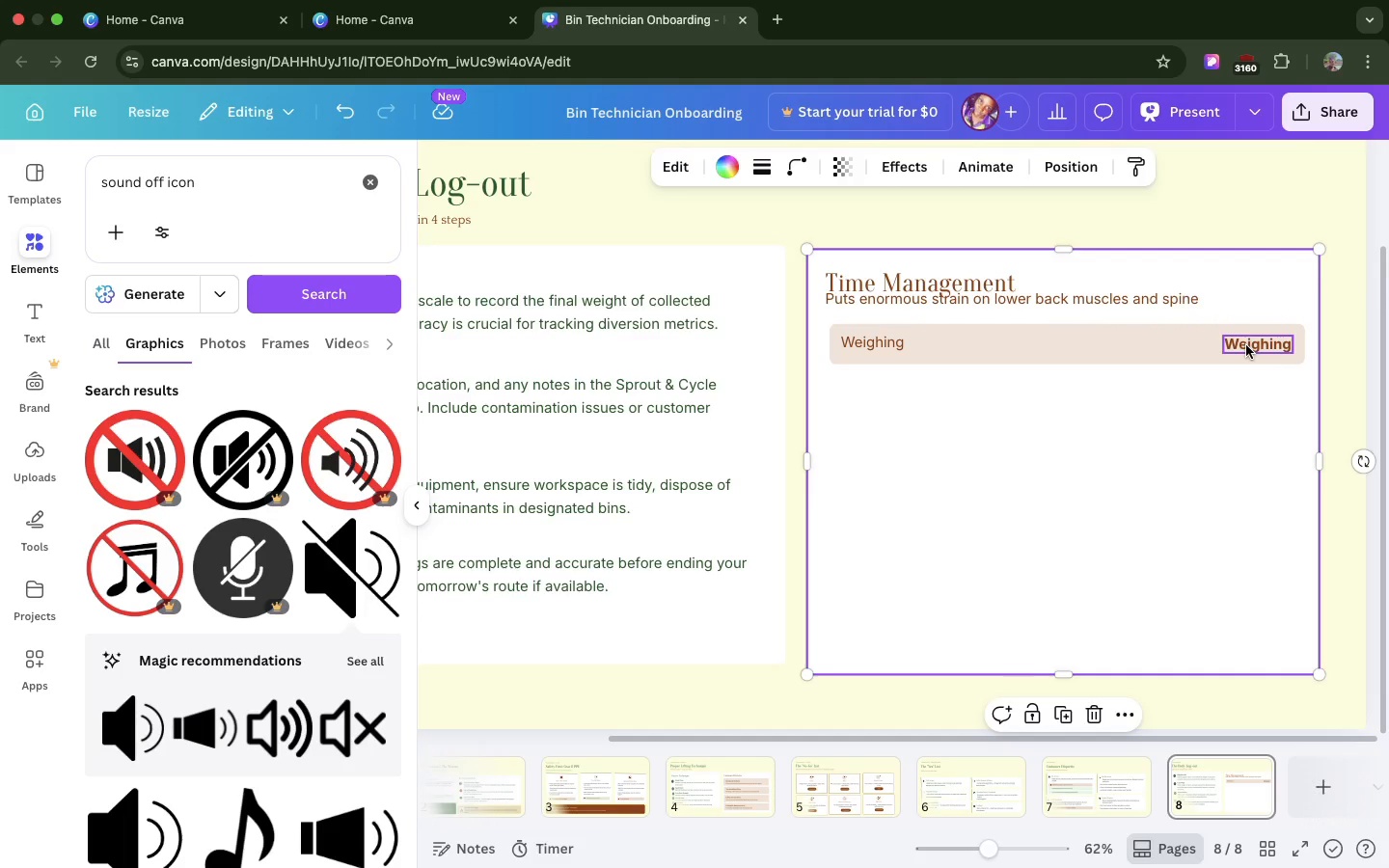 
double_click([1246, 345])
 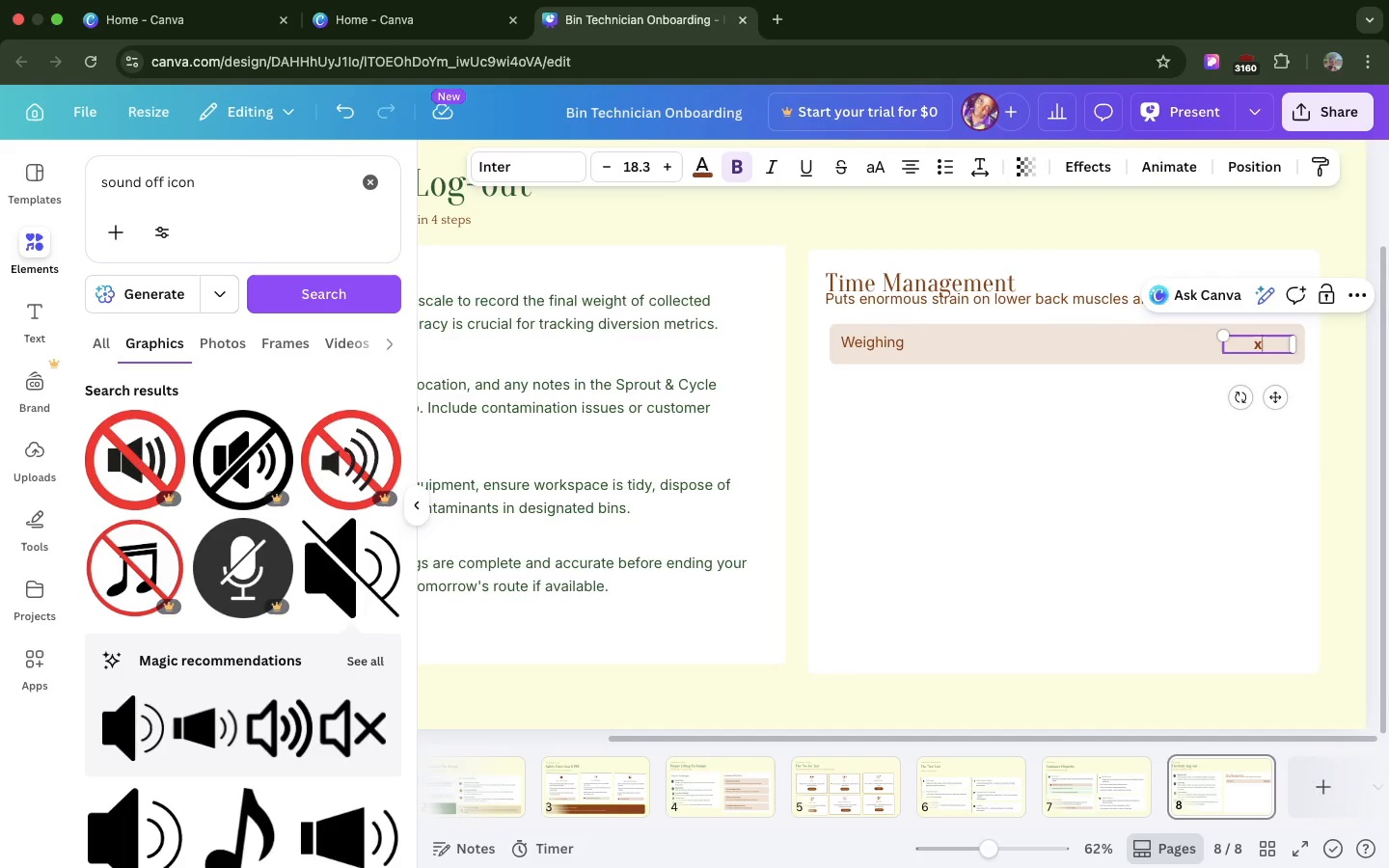 
hold_key(key=X, duration=0.52)
 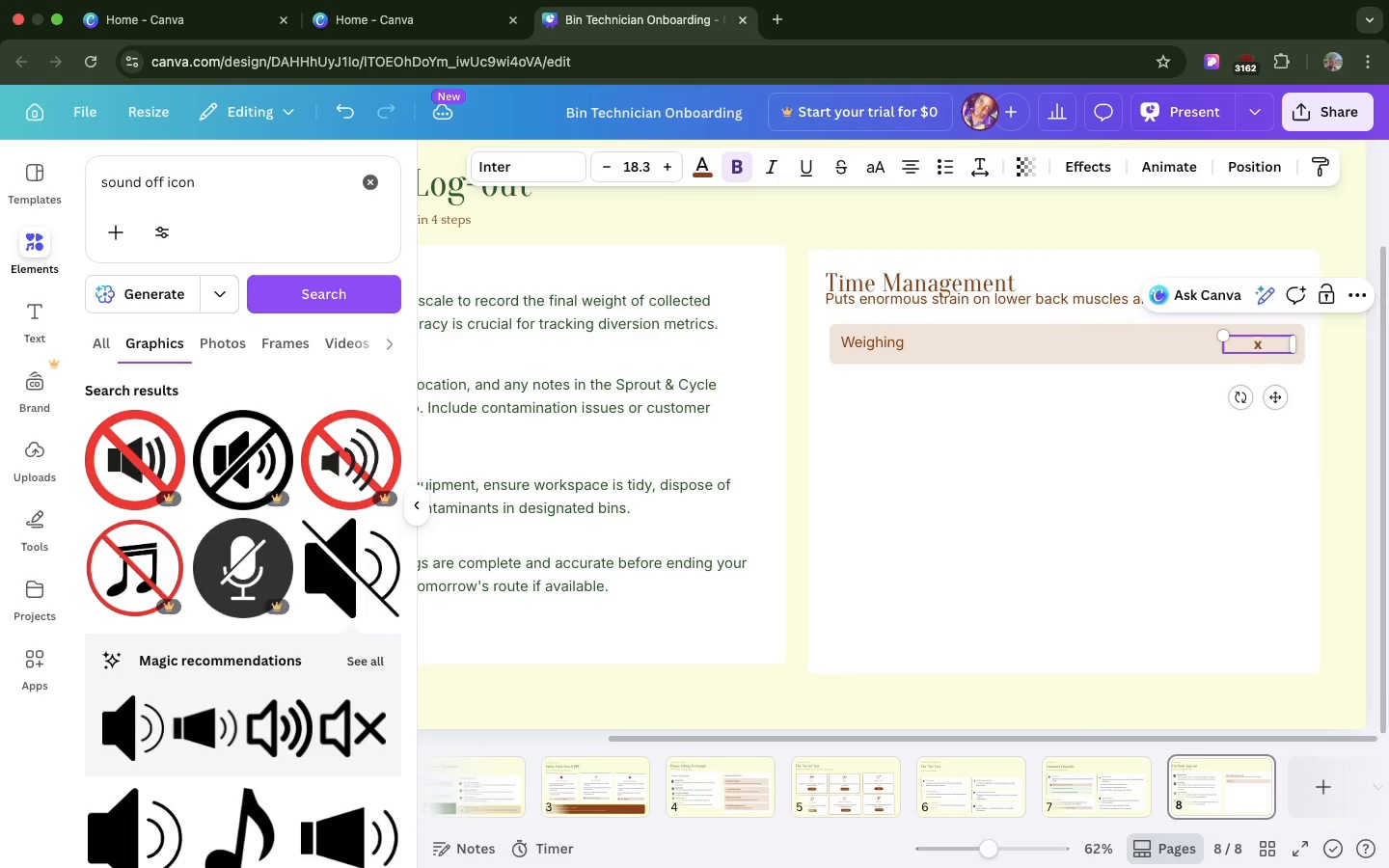 
key(Backspace)
 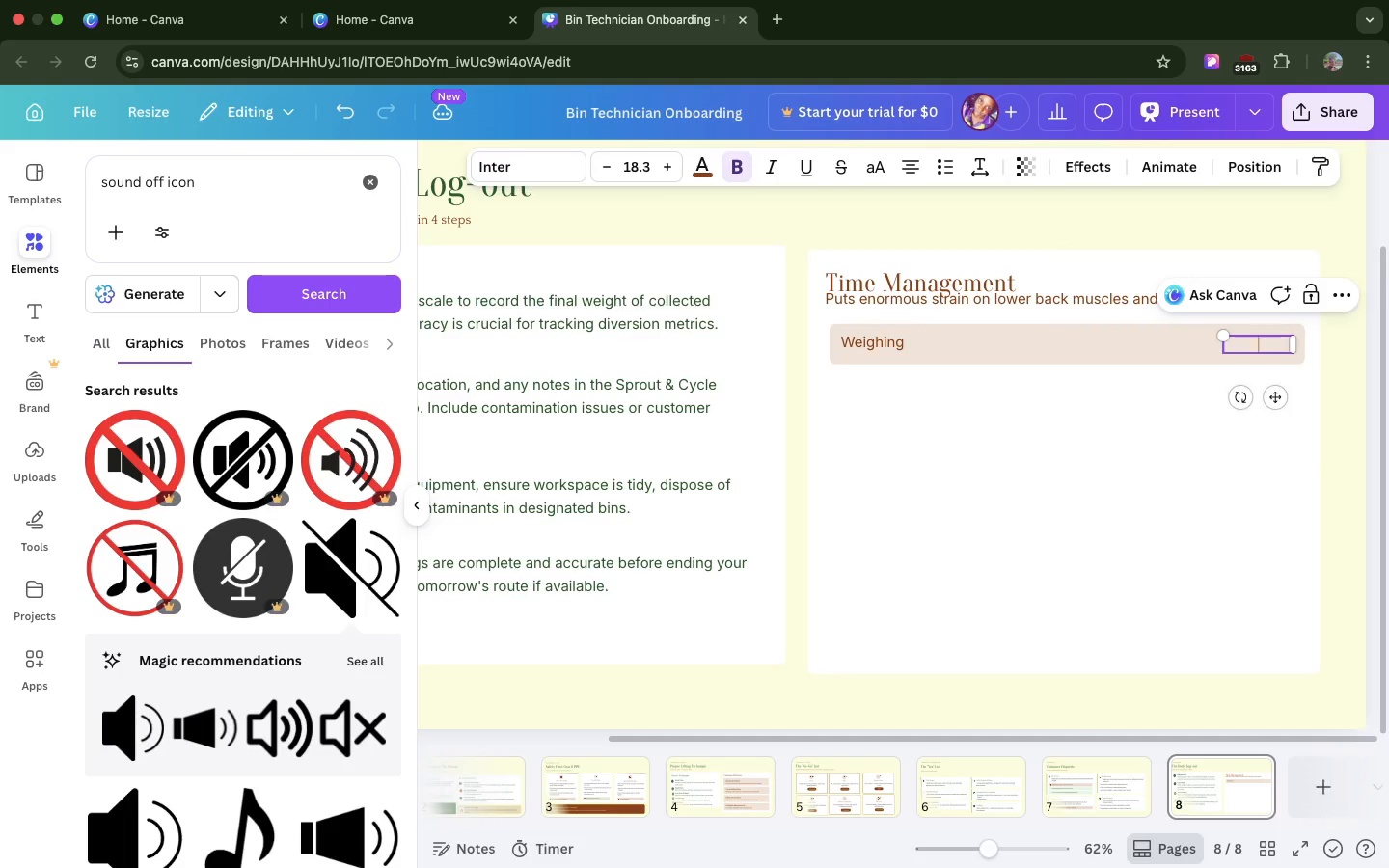 
key(Meta+V)
 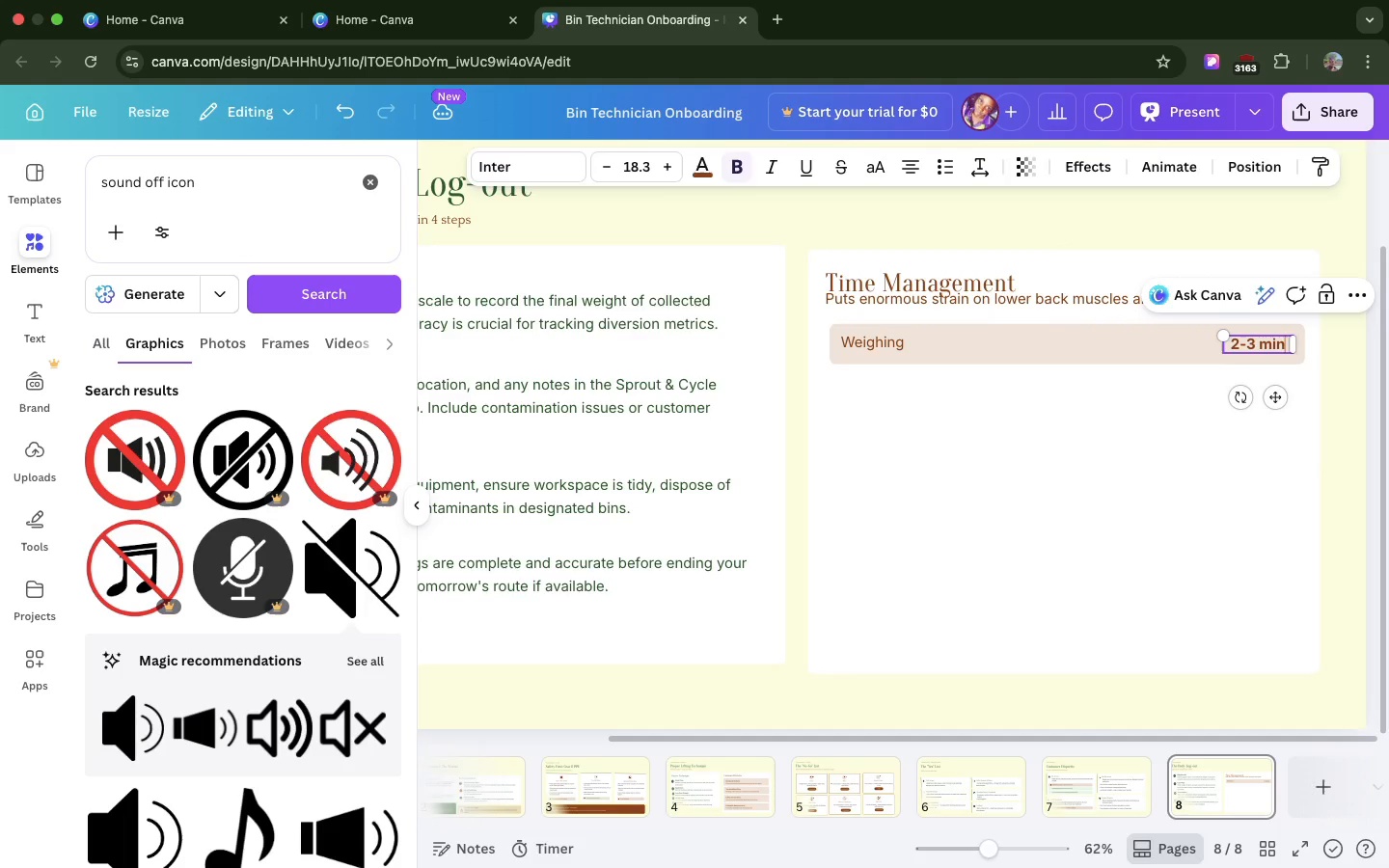 
key(Backspace)
 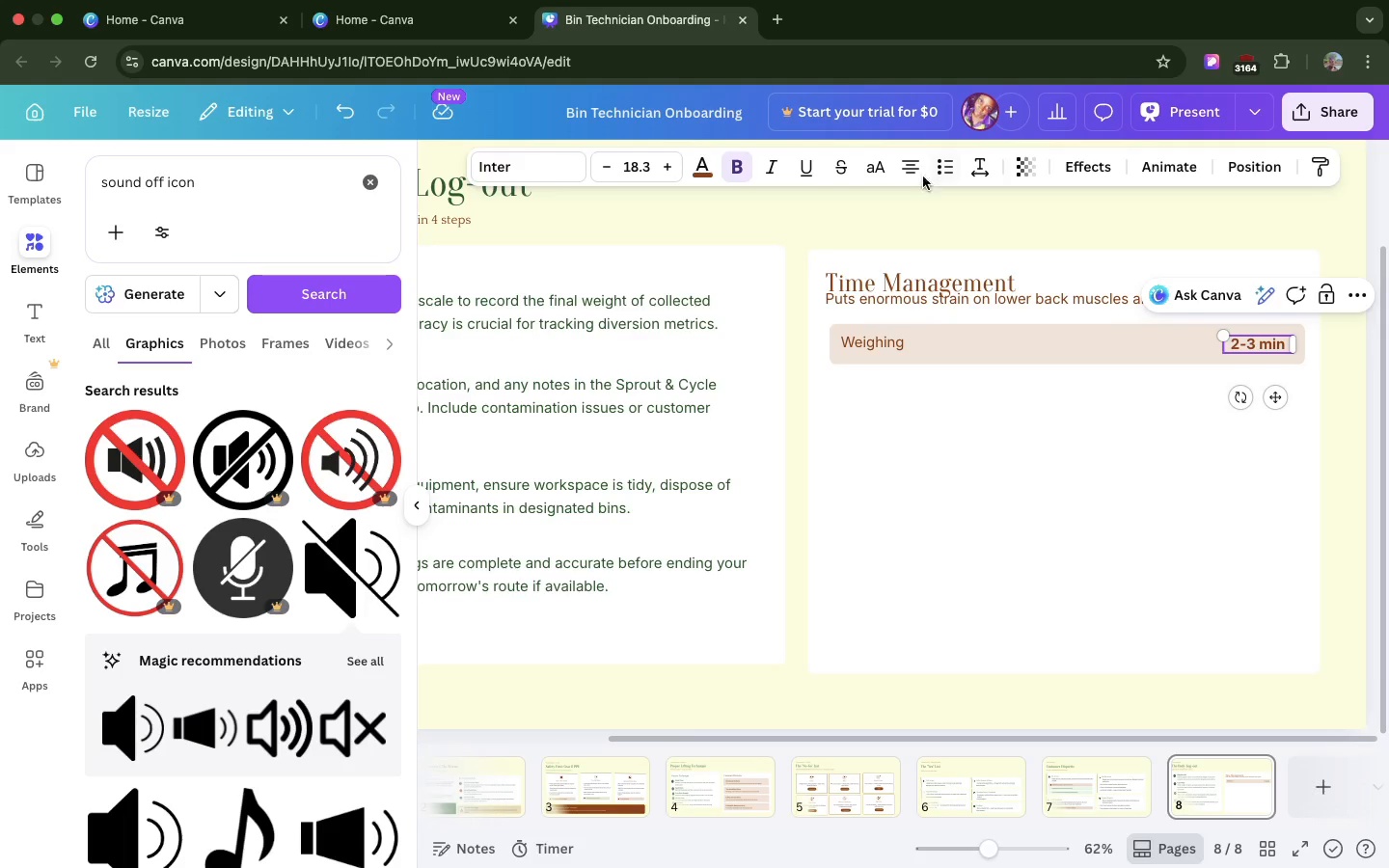 
left_click([913, 167])
 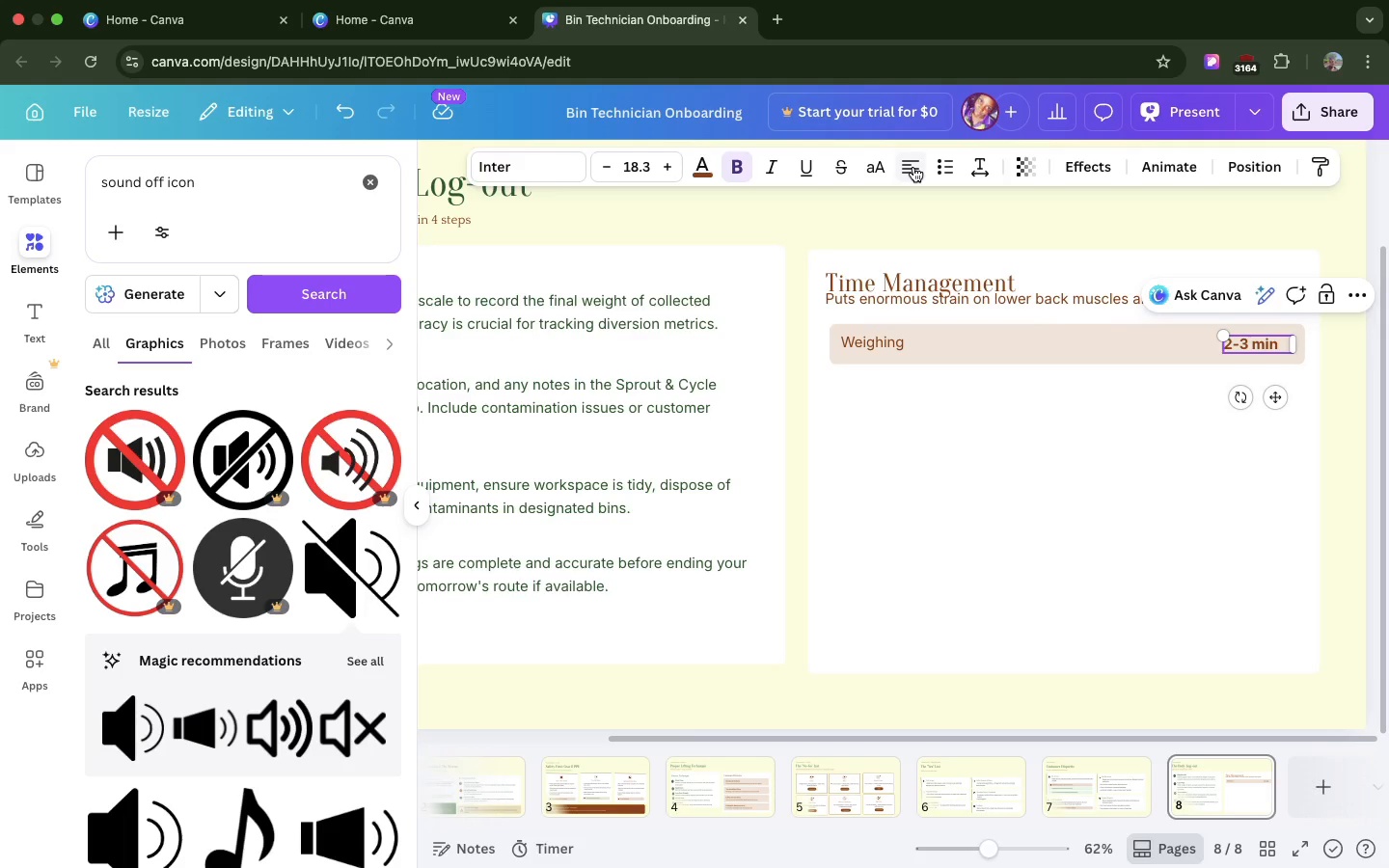 
left_click([913, 167])
 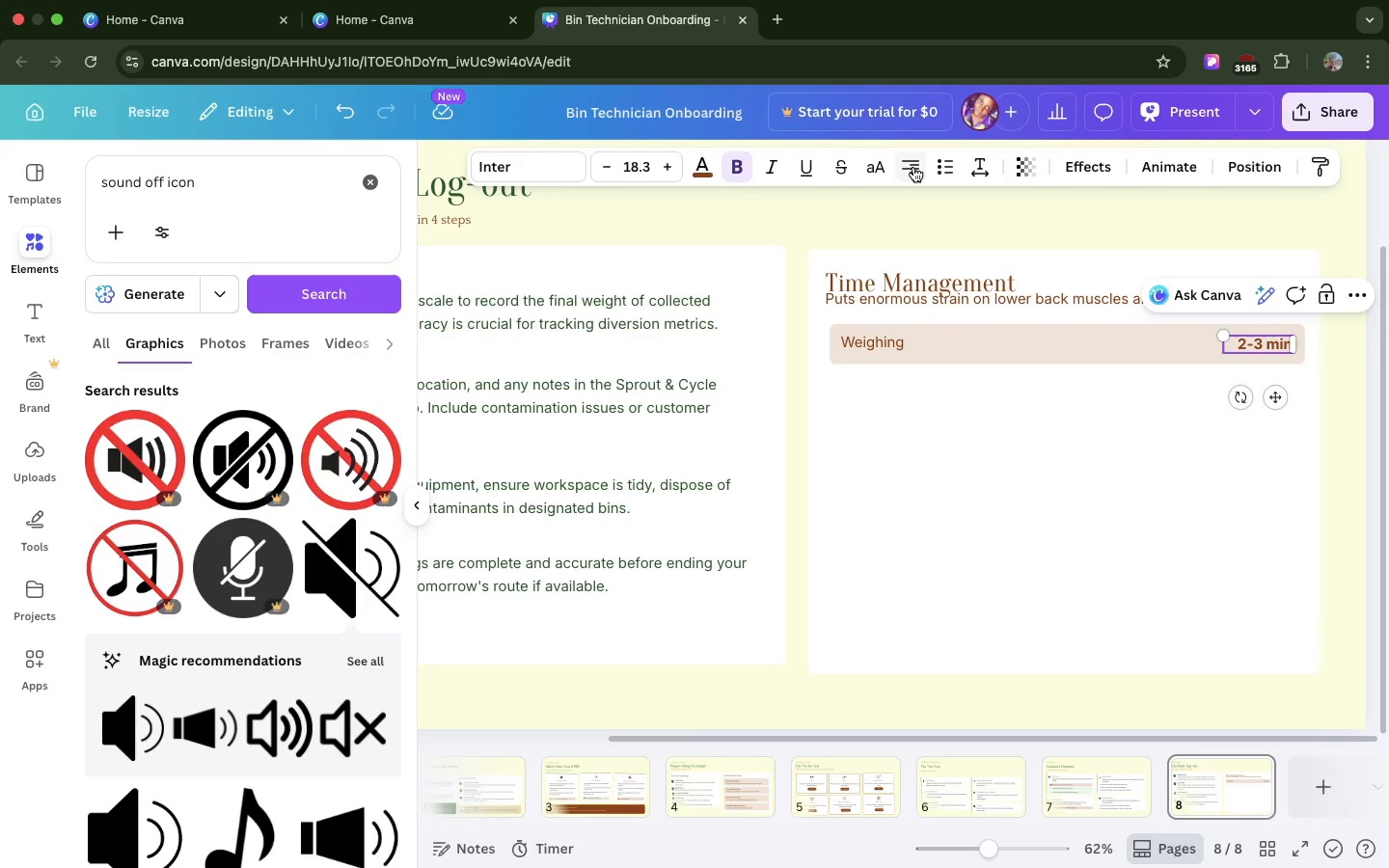 
left_click([913, 167])
 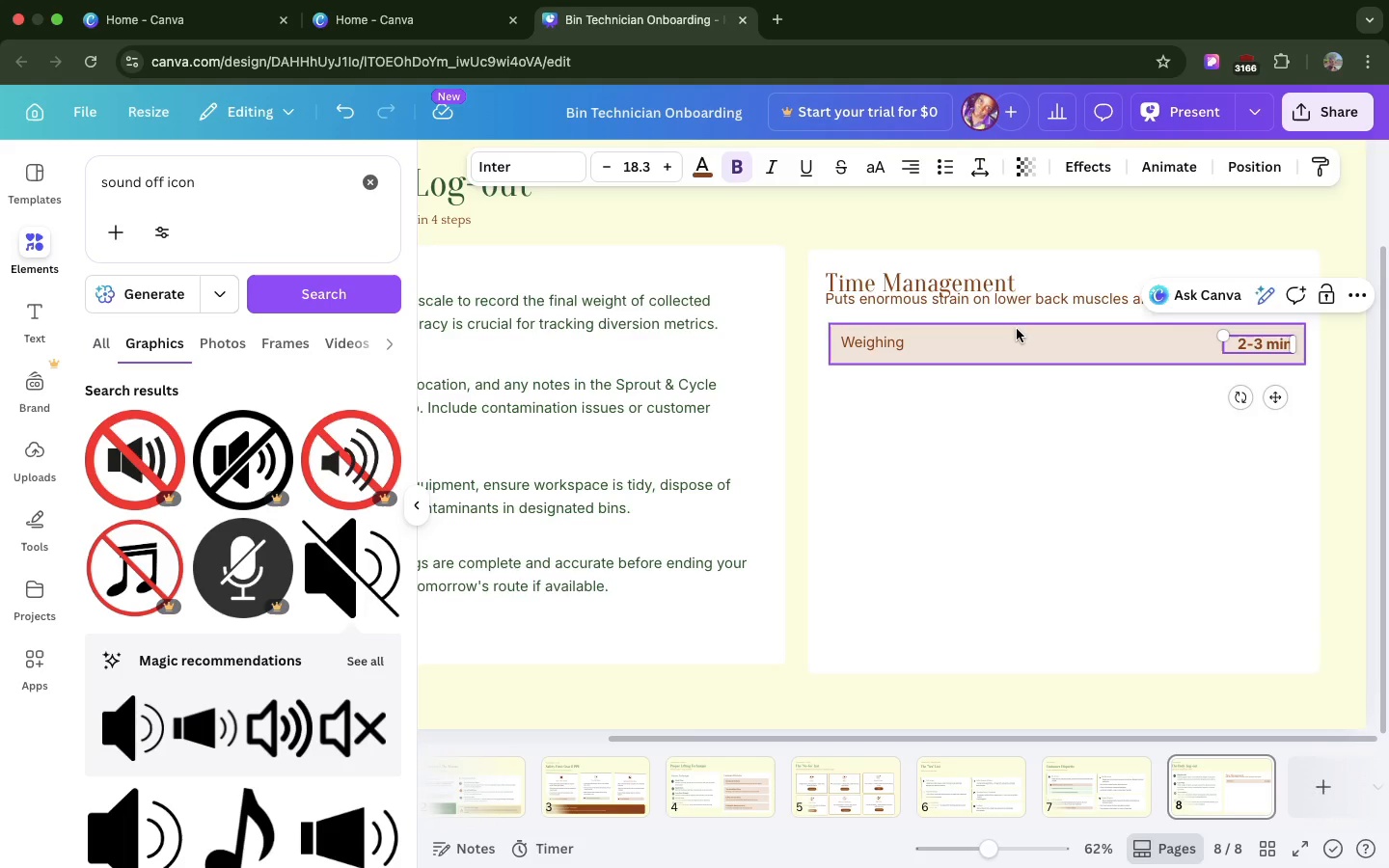 
left_click([1017, 329])
 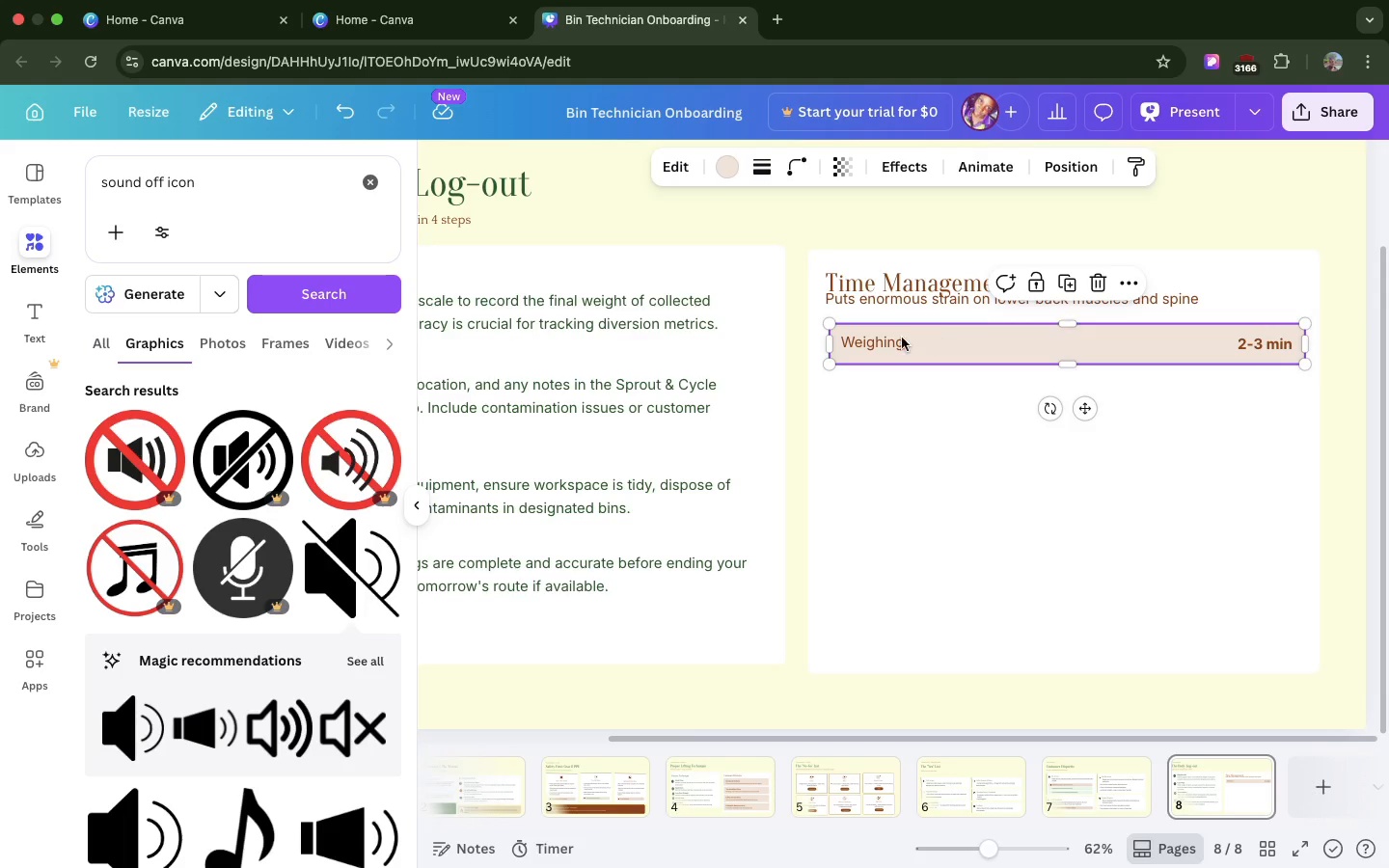 
hold_key(key=ShiftLeft, duration=2.32)
left_click([894, 339])
 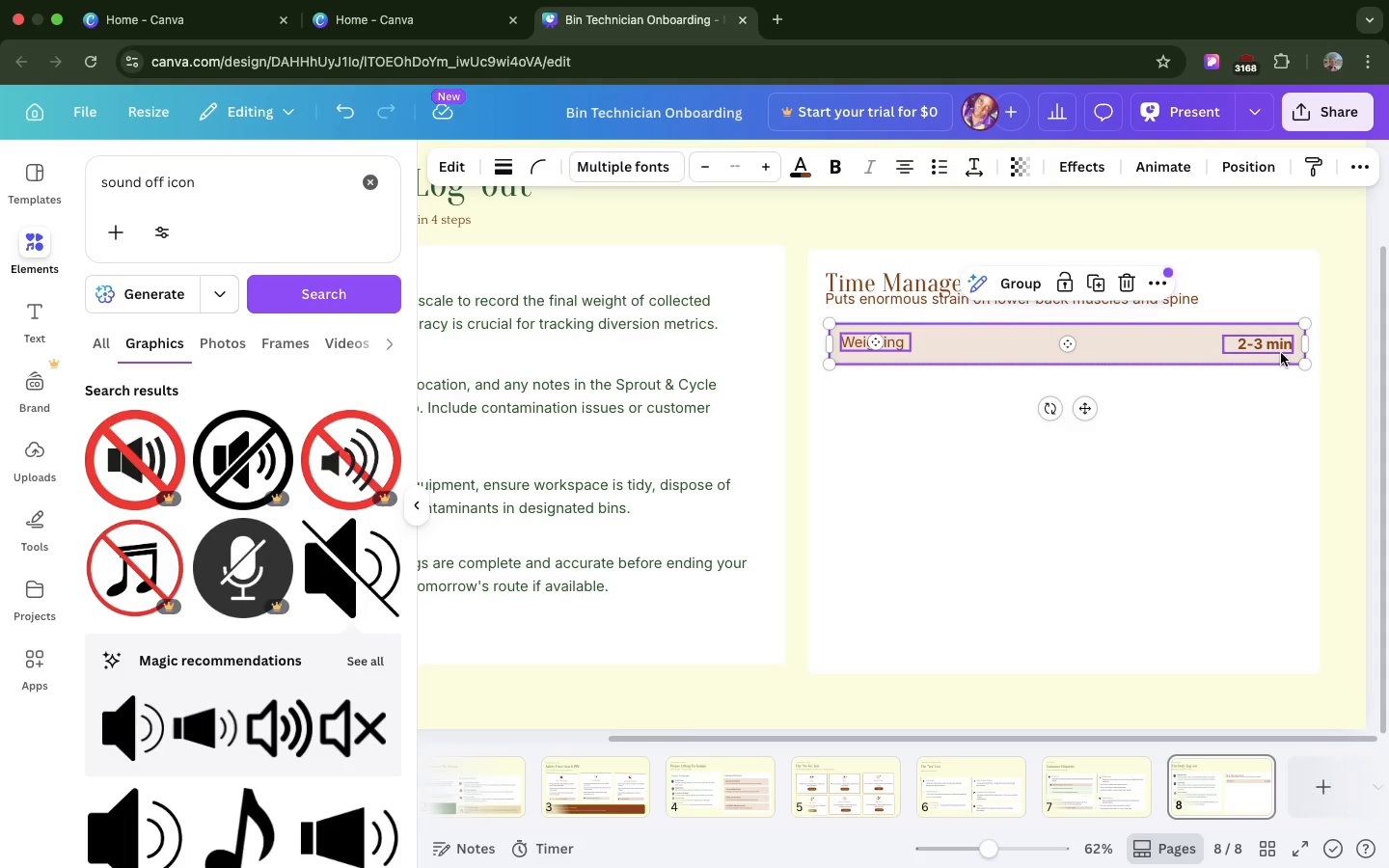 
left_click([1281, 353])
 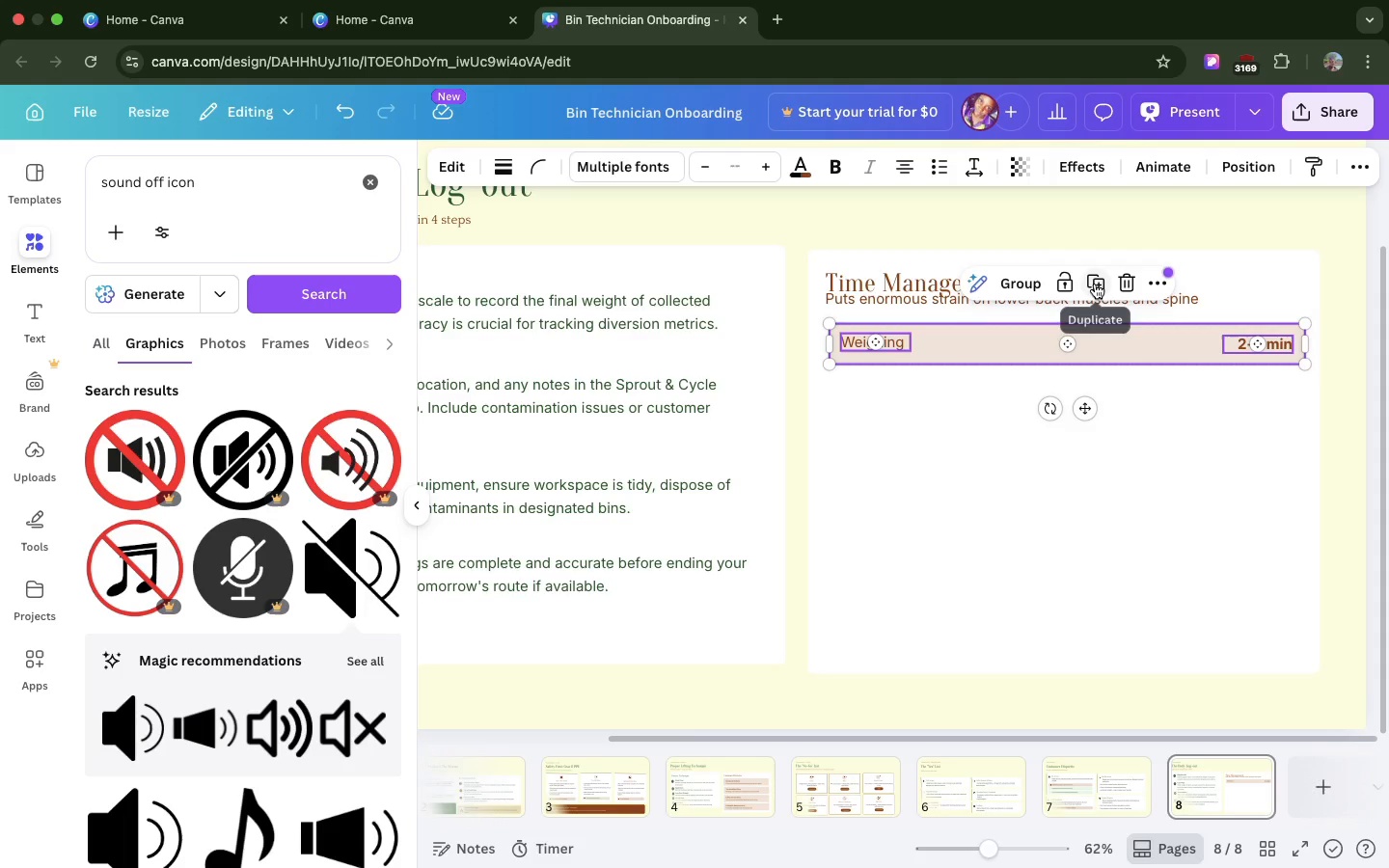 
left_click([1095, 283])
 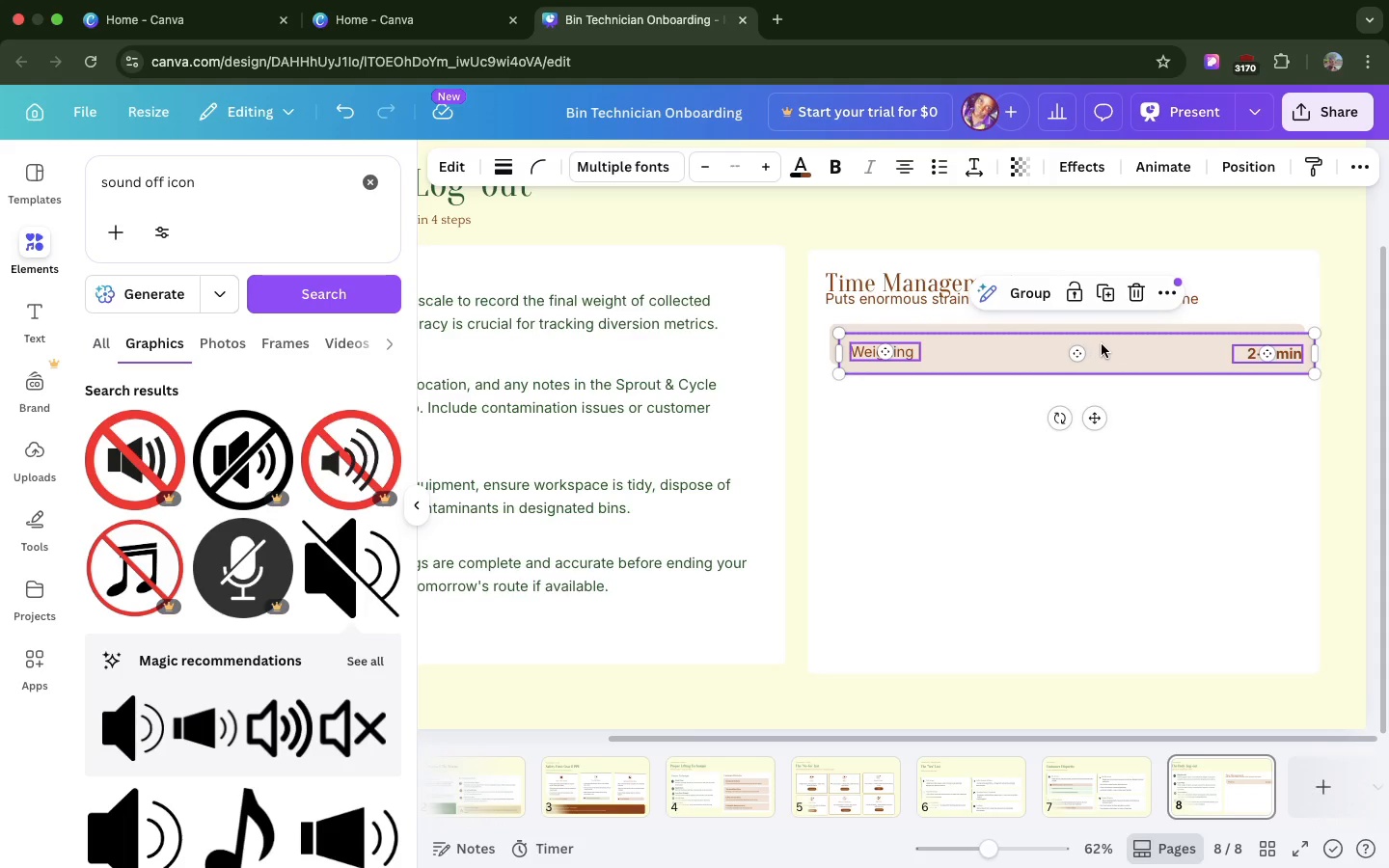 
left_click_drag(start_coordinate=[1111, 347], to_coordinate=[1105, 395])
 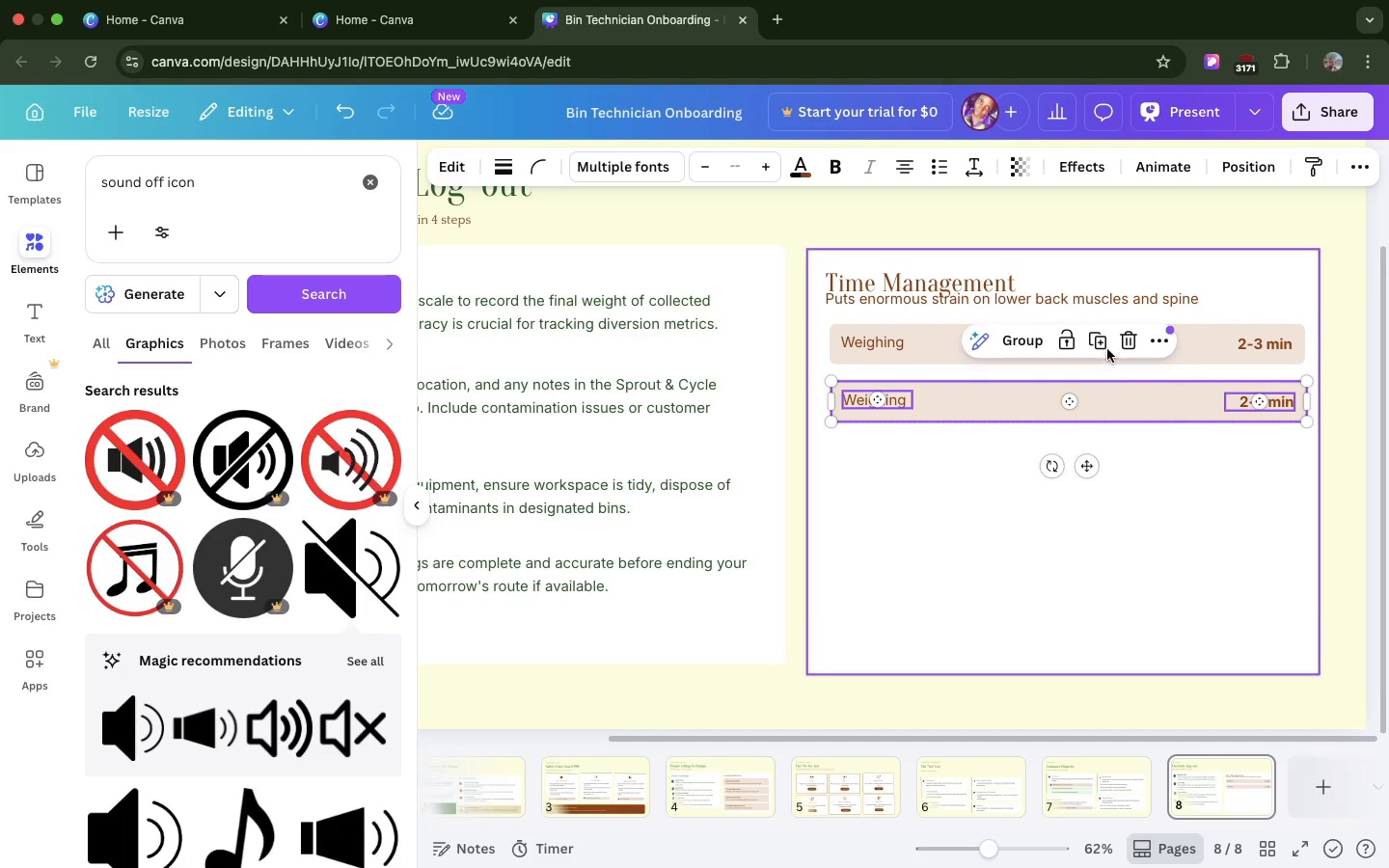 
left_click([1103, 347])
 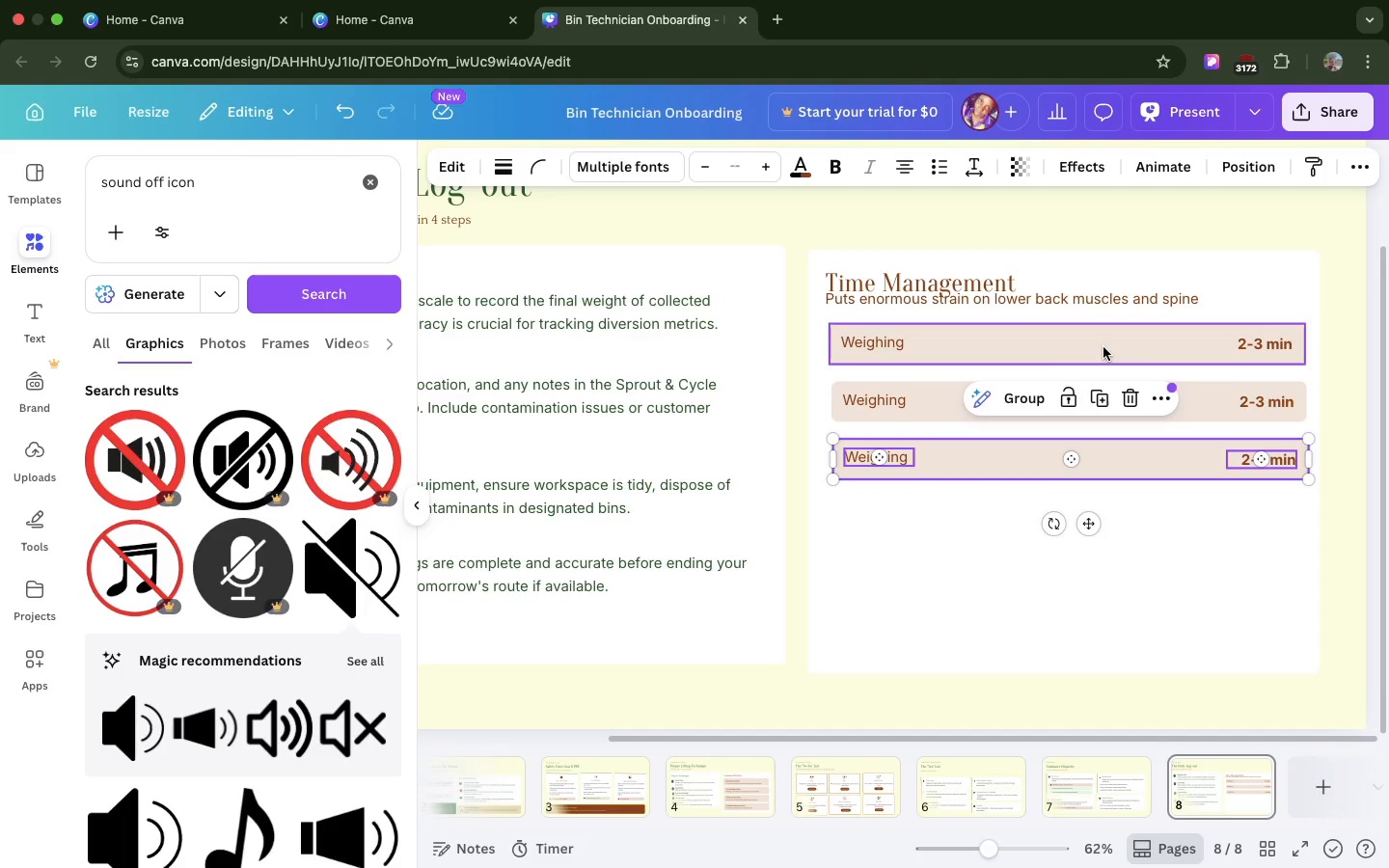 
wait(6.02)
 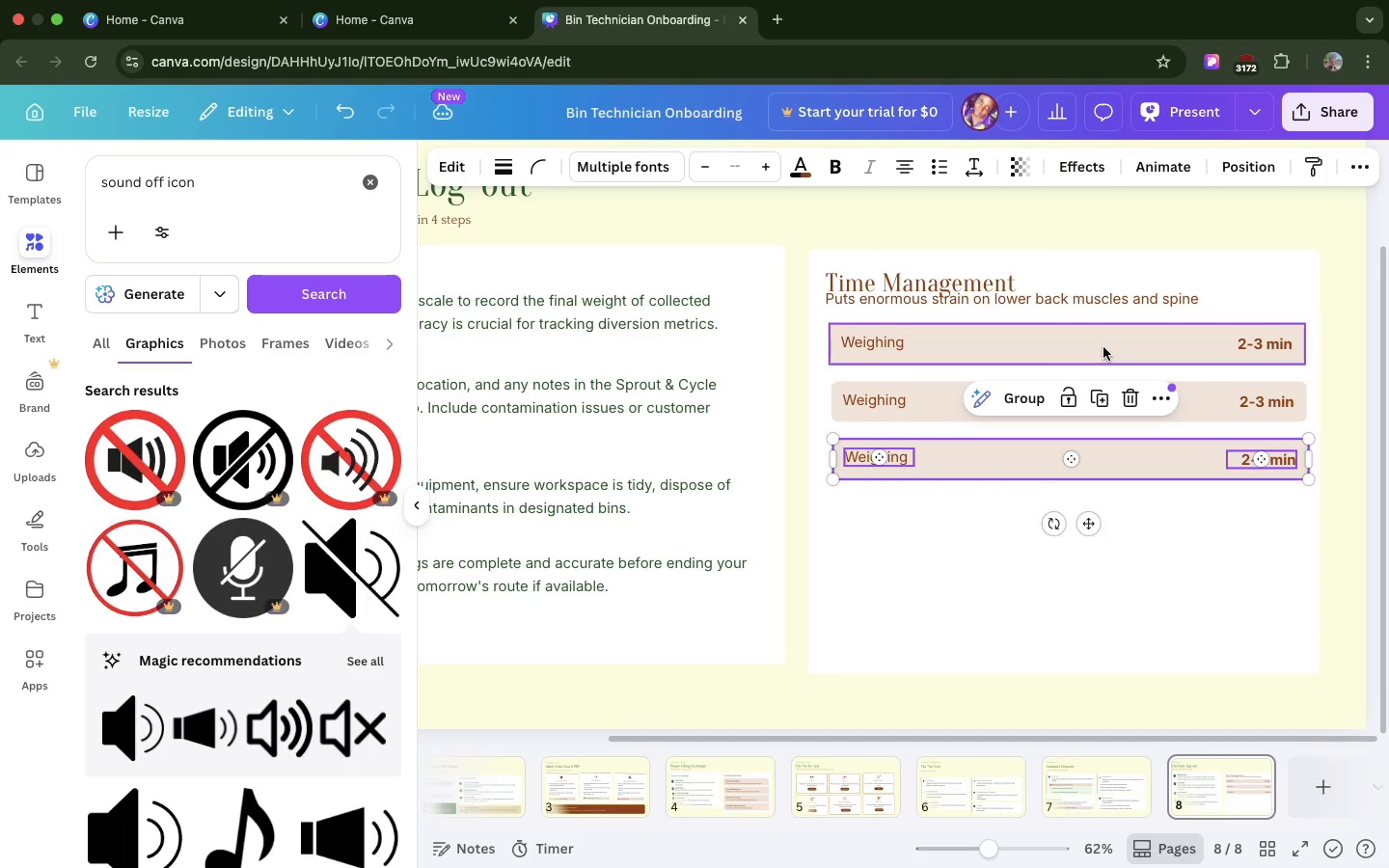 
key(Meta+D)
 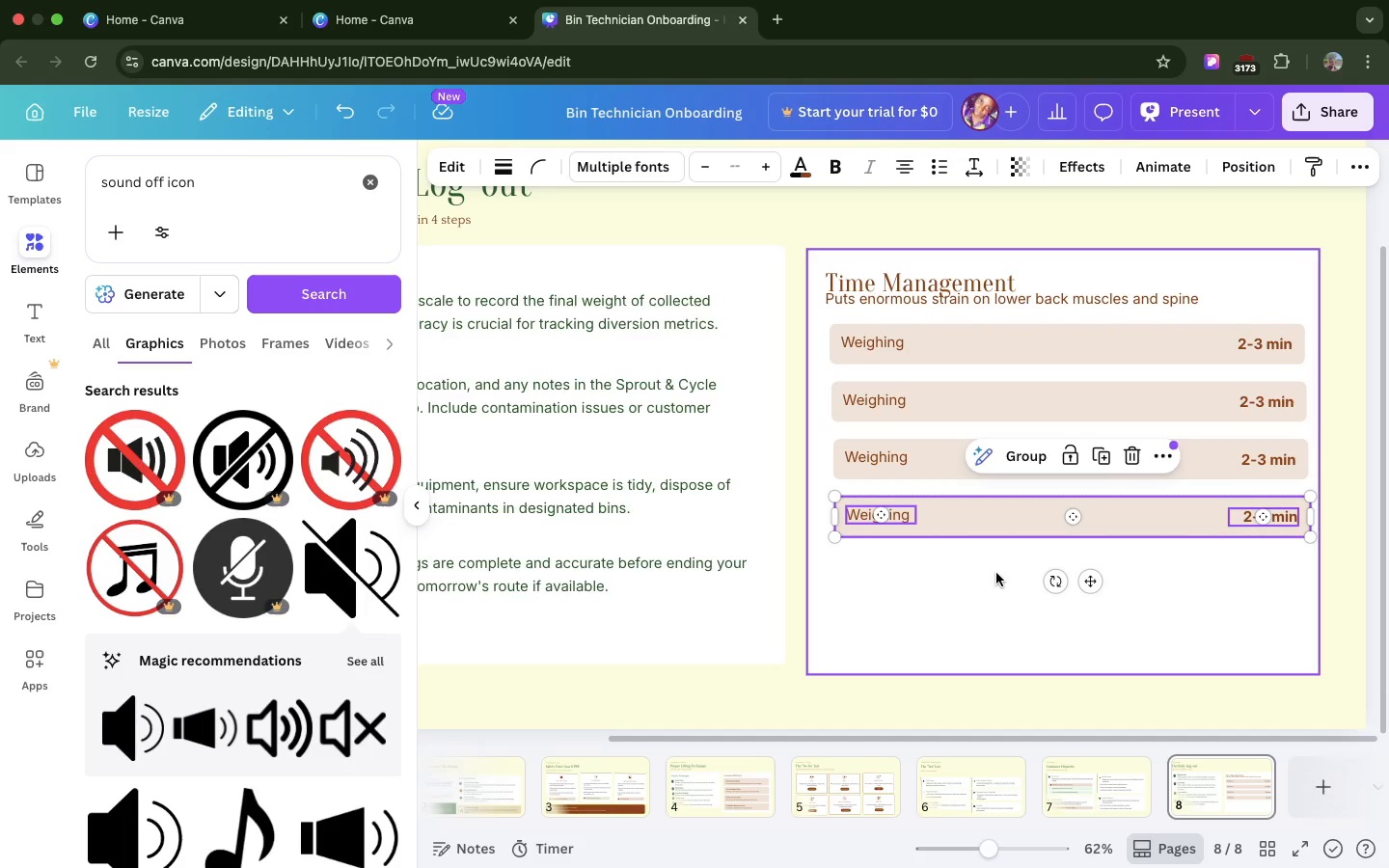 
left_click([996, 573])
 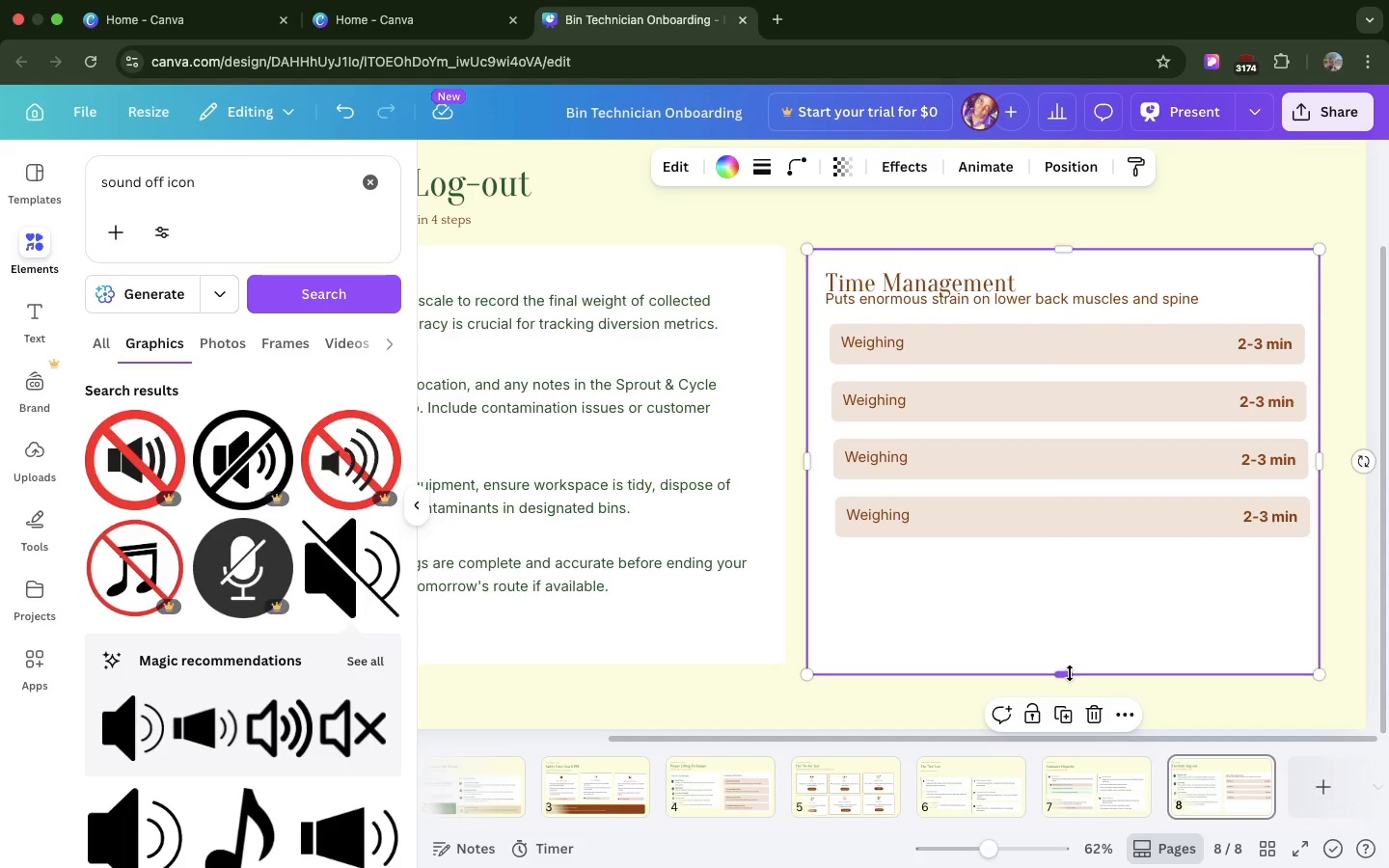 
left_click_drag(start_coordinate=[1070, 673], to_coordinate=[1064, 585])
 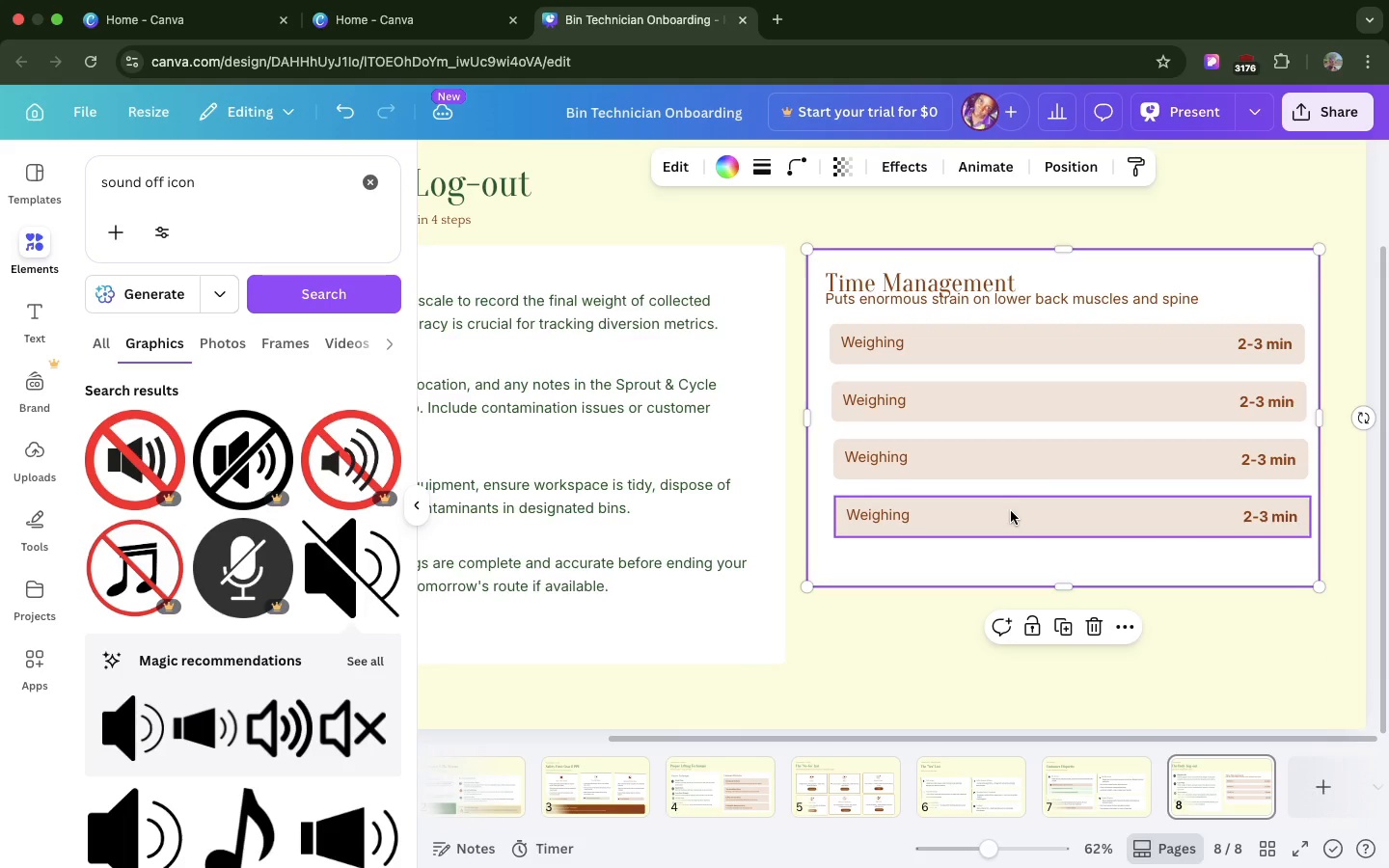 
hold_key(key=ShiftLeft, duration=1.08)
left_click([1011, 511])
 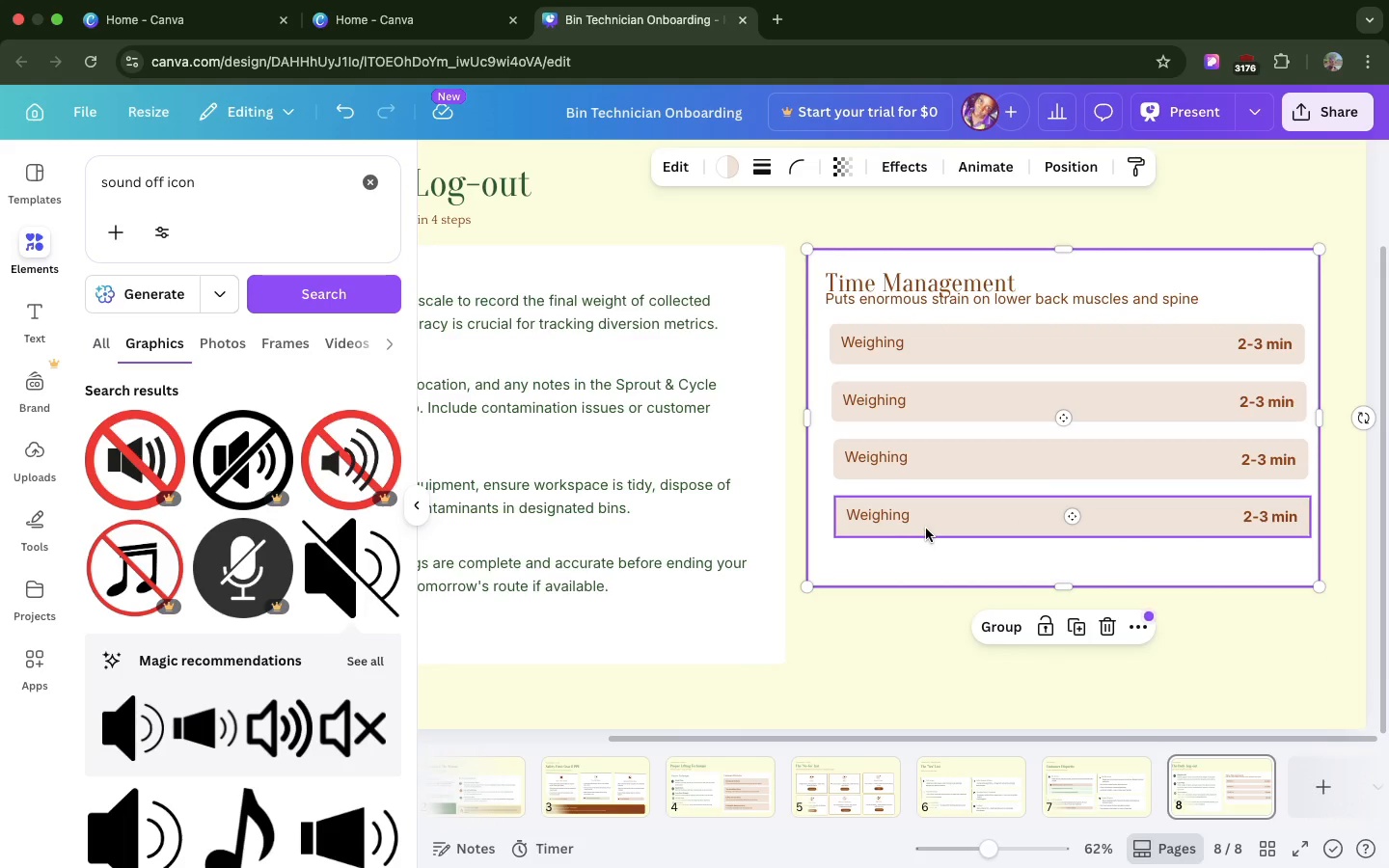 
key(Shift+ShiftLeft)
 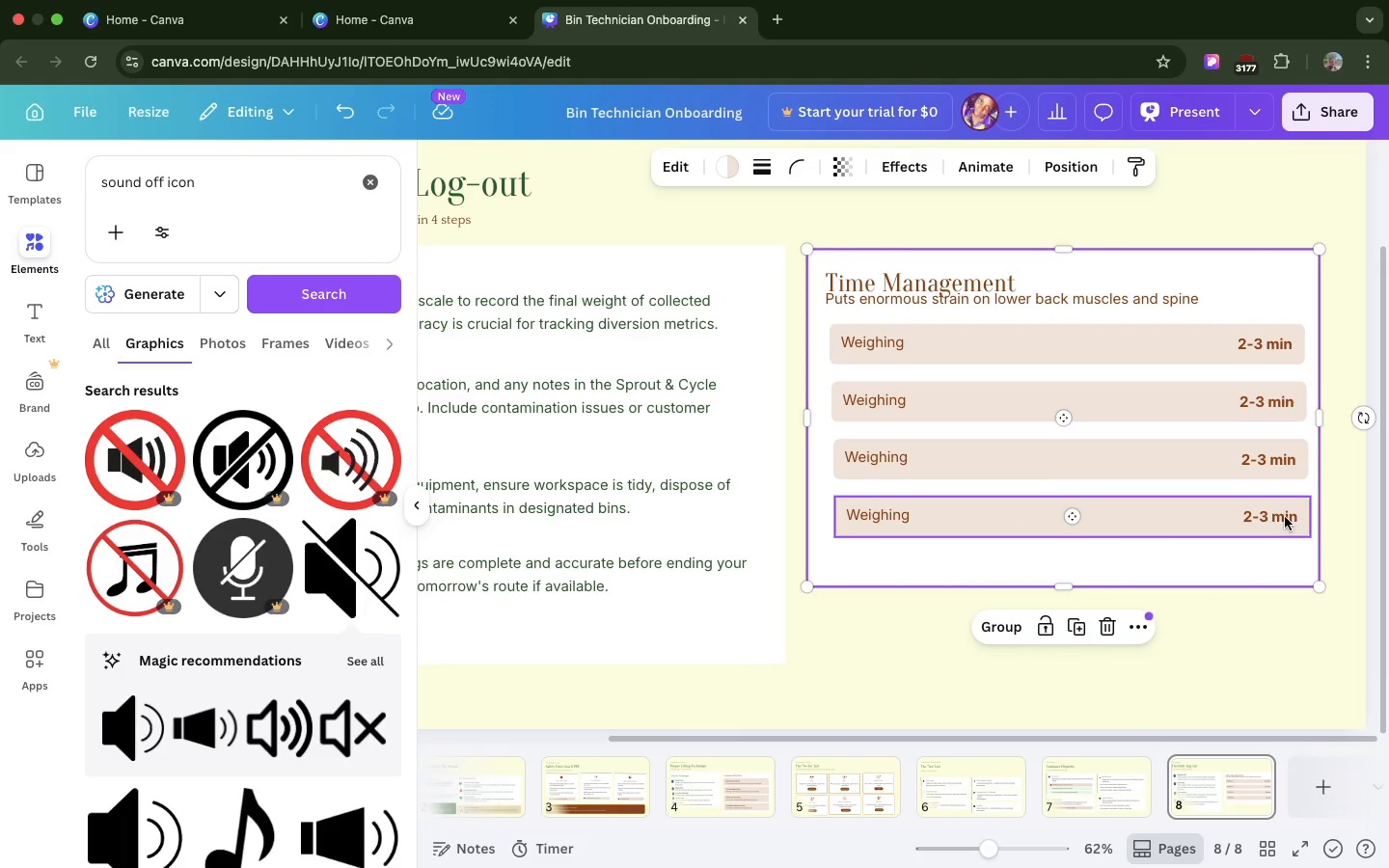 
hold_key(key=ShiftLeft, duration=10.65)
left_click([1284, 517])
 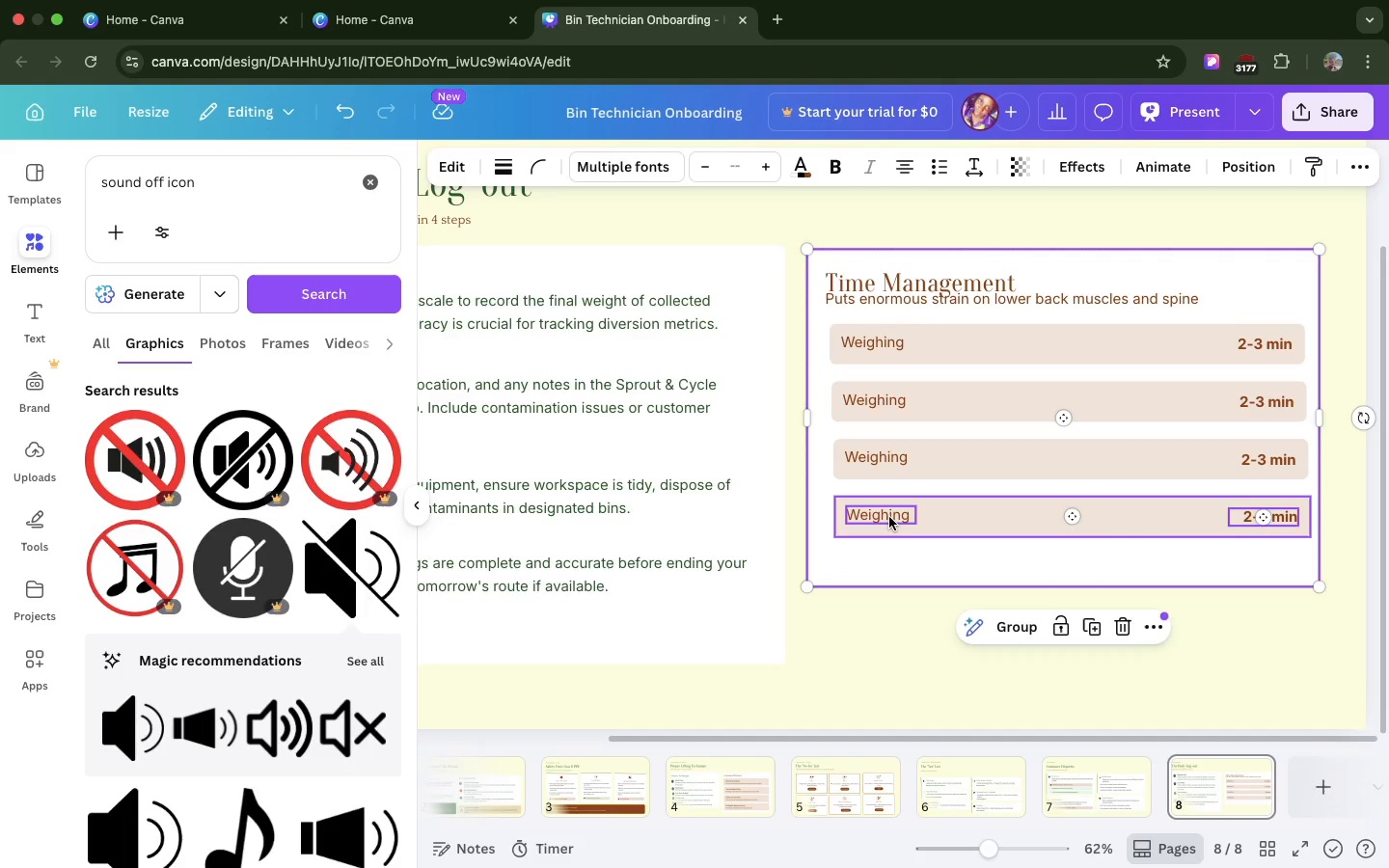 
left_click([889, 517])
 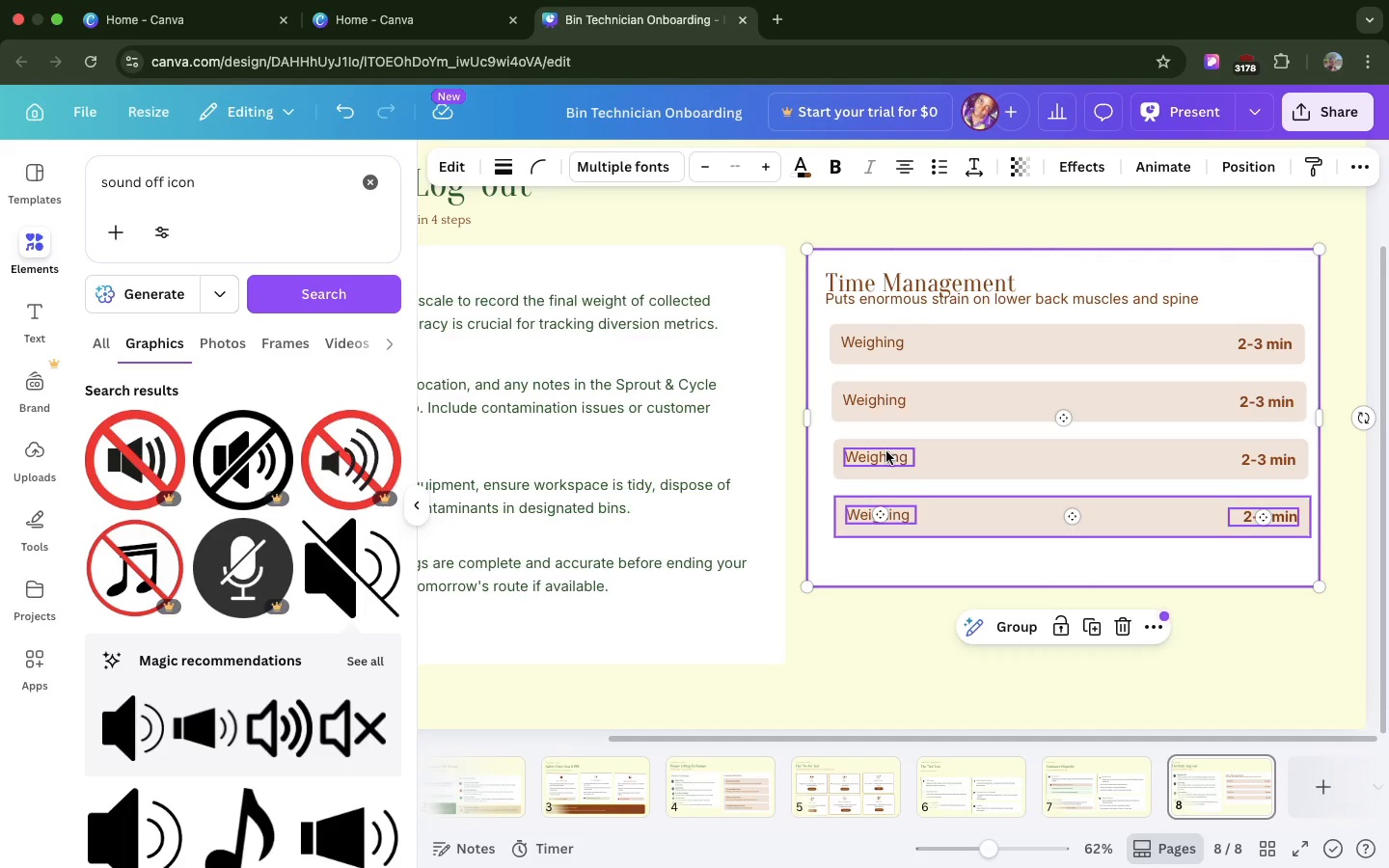 
left_click([886, 451])
 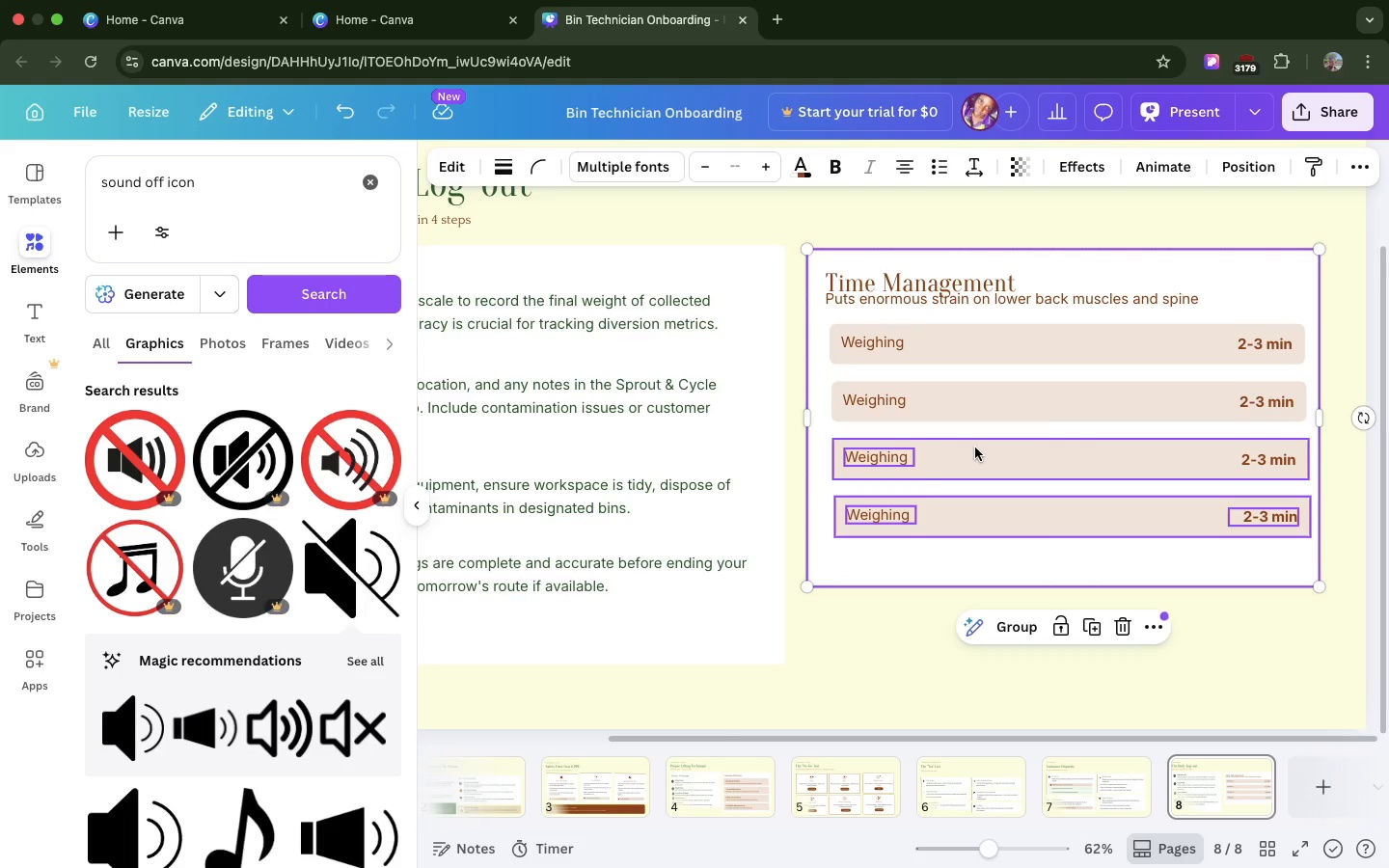 
left_click([975, 448])
 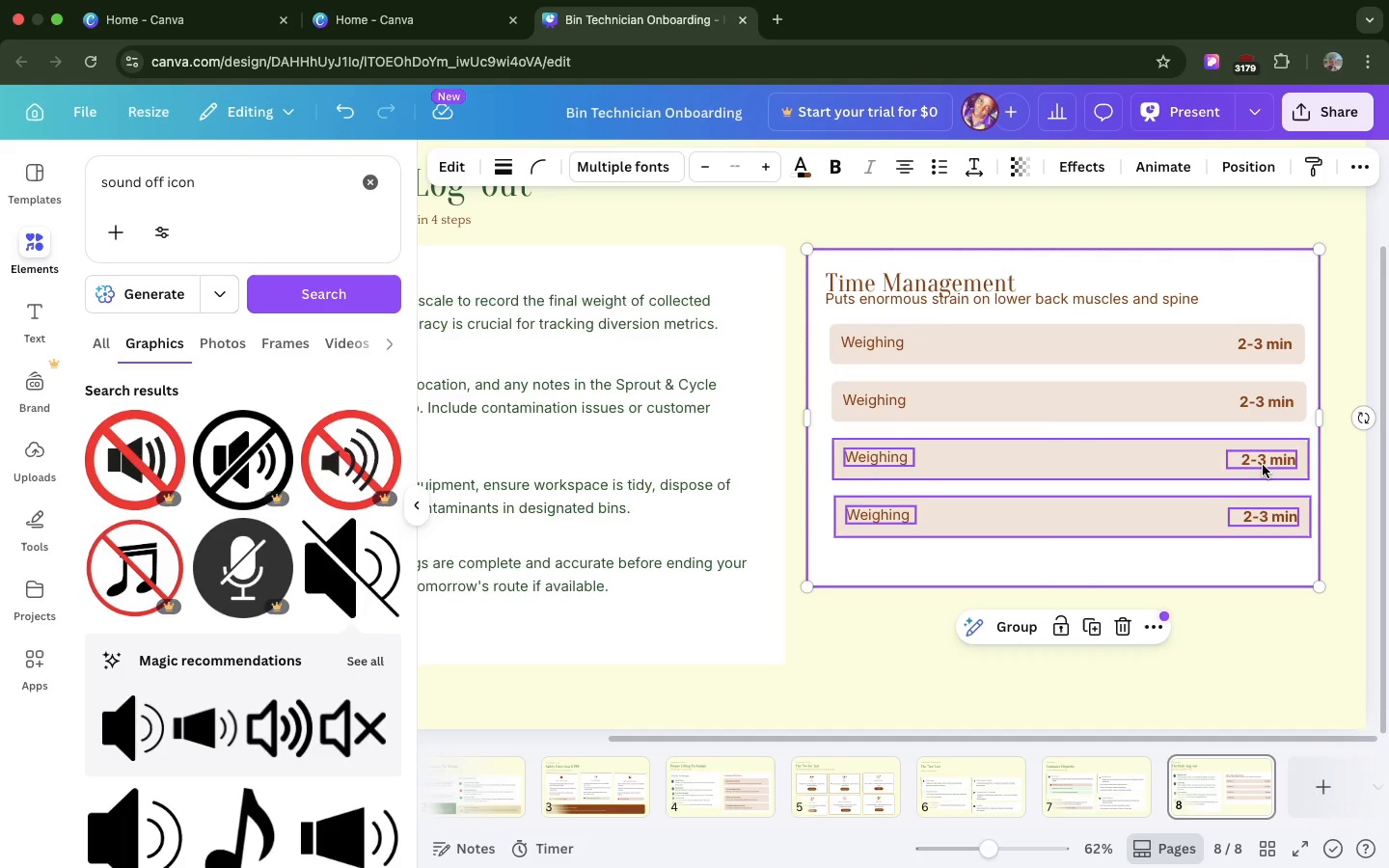 
left_click([1263, 465])
 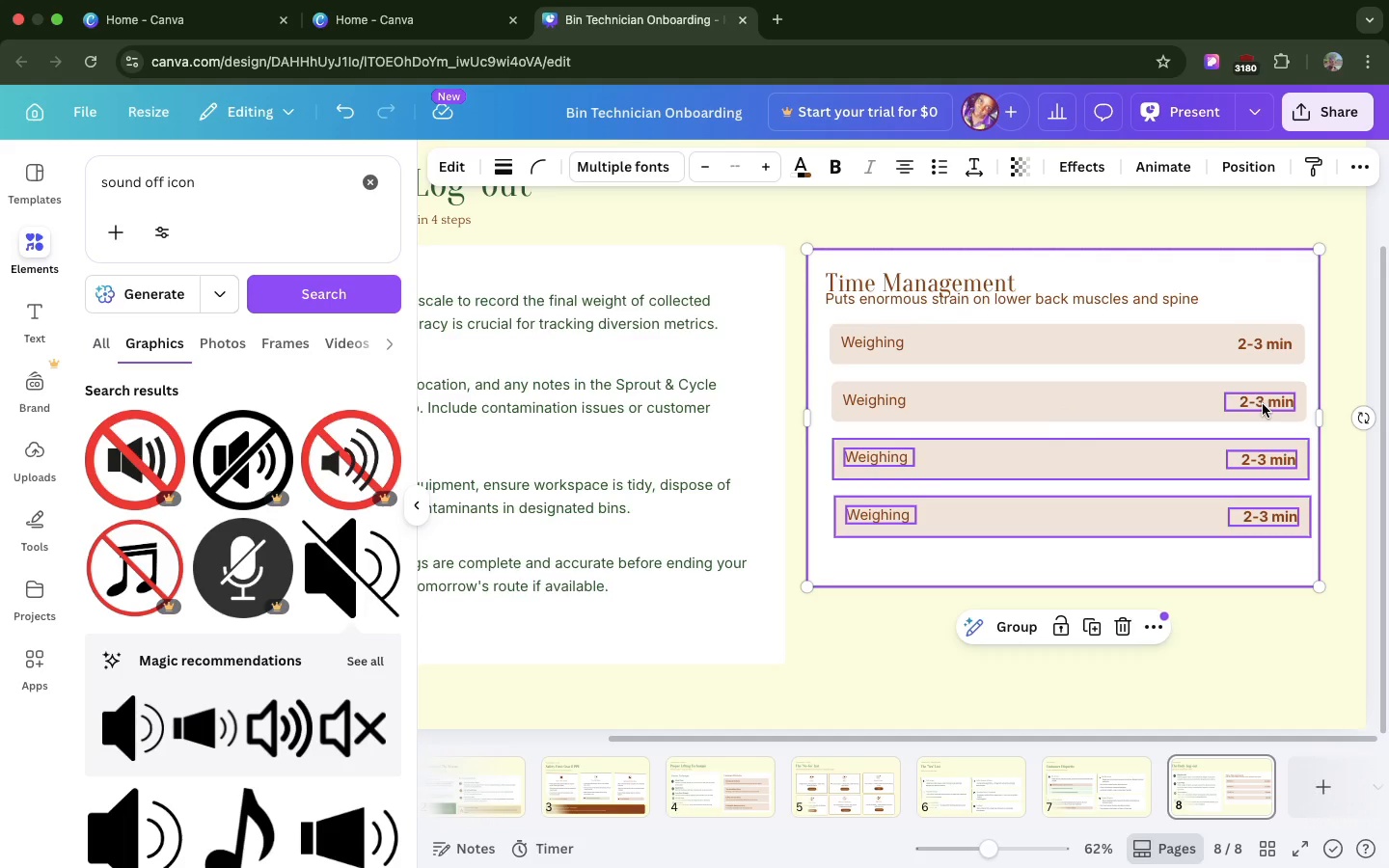 
left_click([1263, 404])
 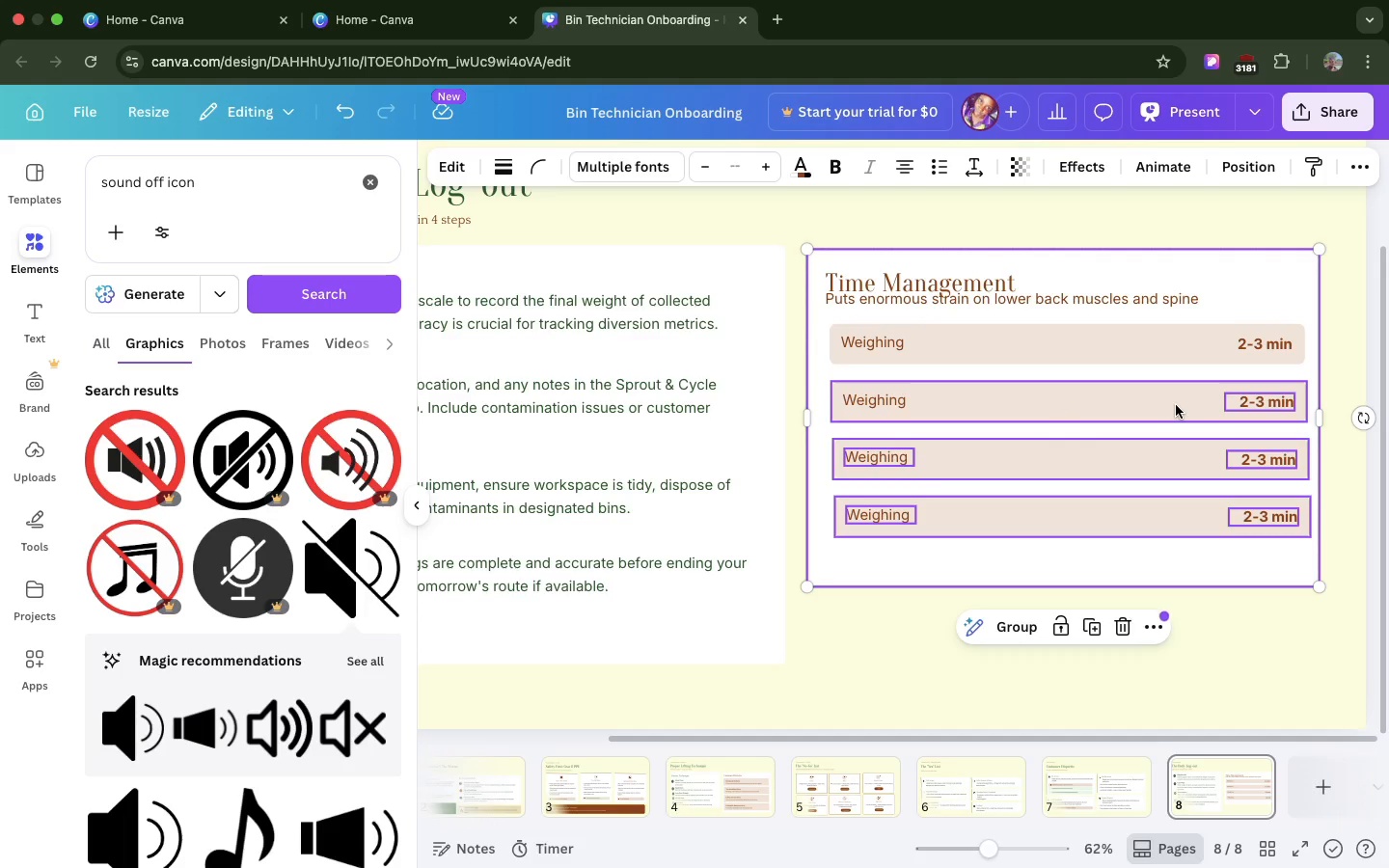 
left_click([1176, 405])
 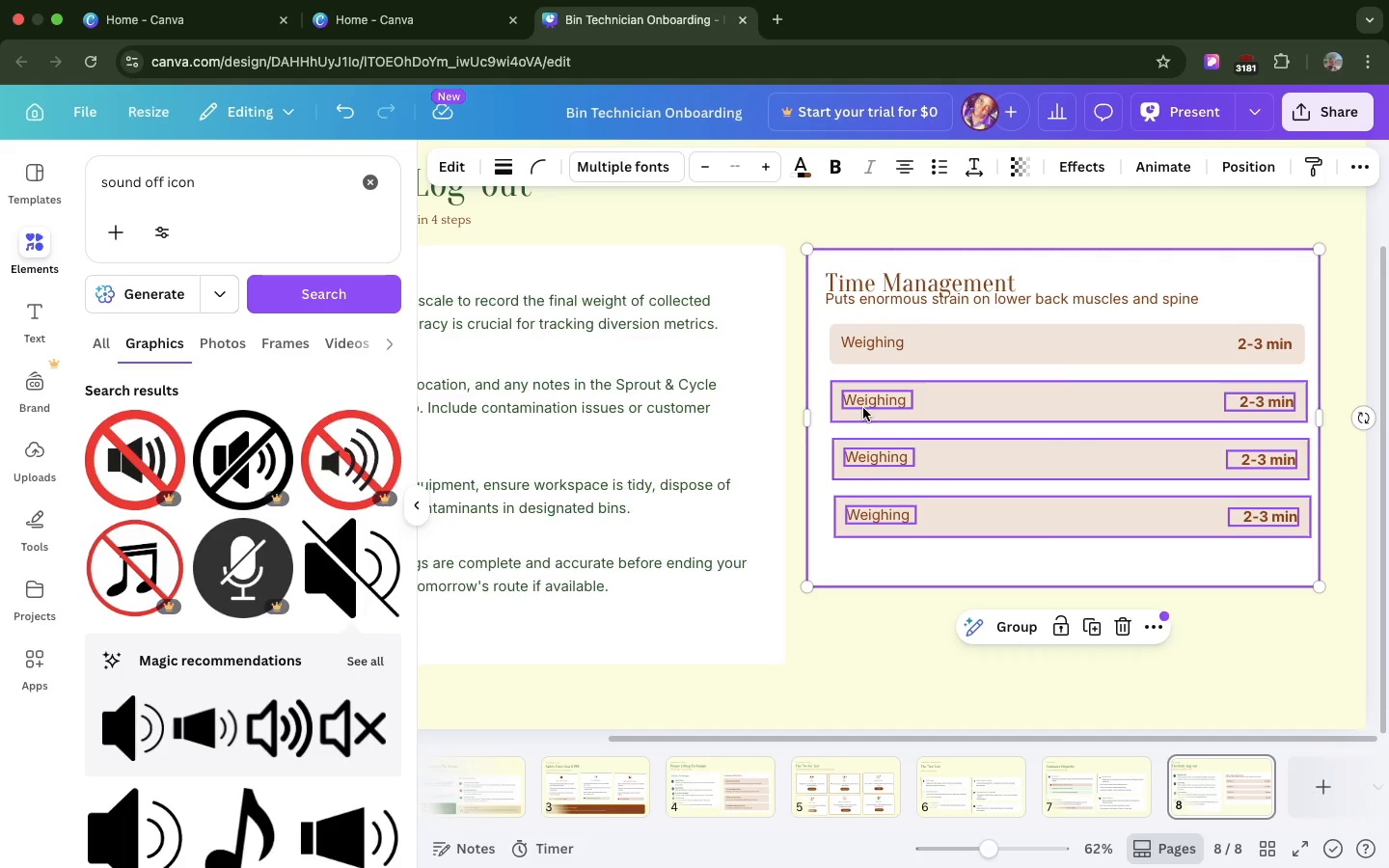 
left_click([863, 408])
 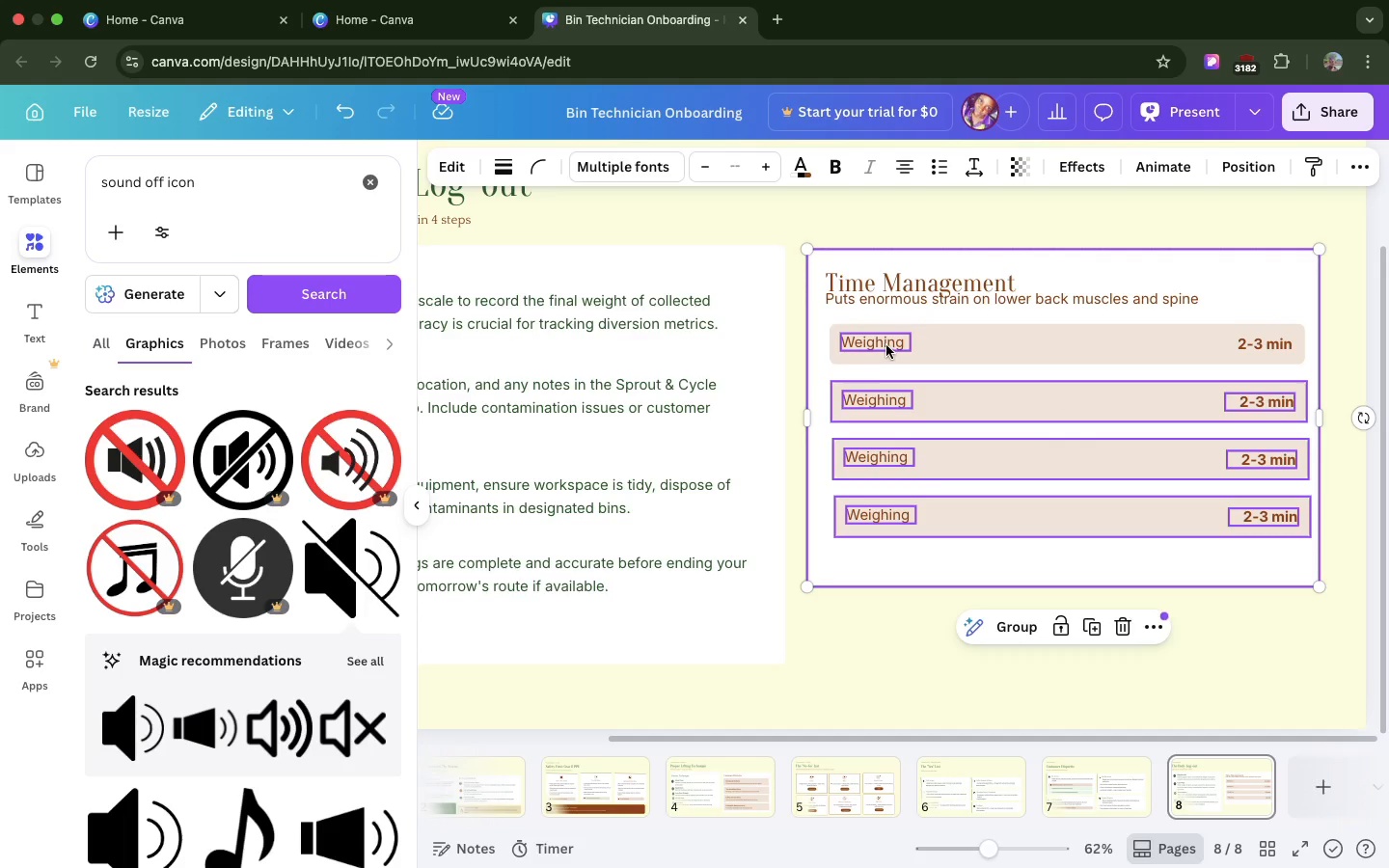 
left_click([886, 345])
 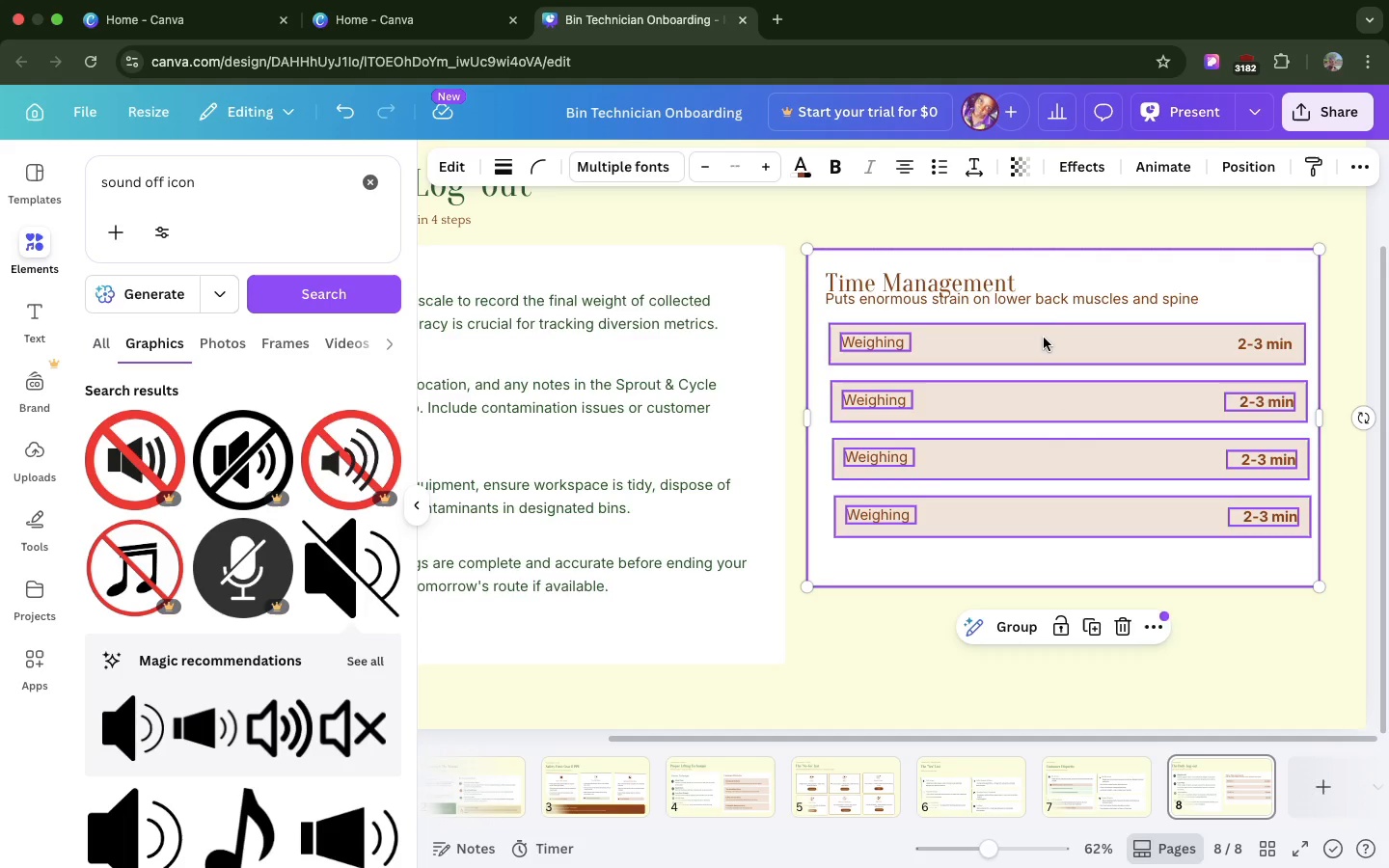 
left_click([1044, 338])
 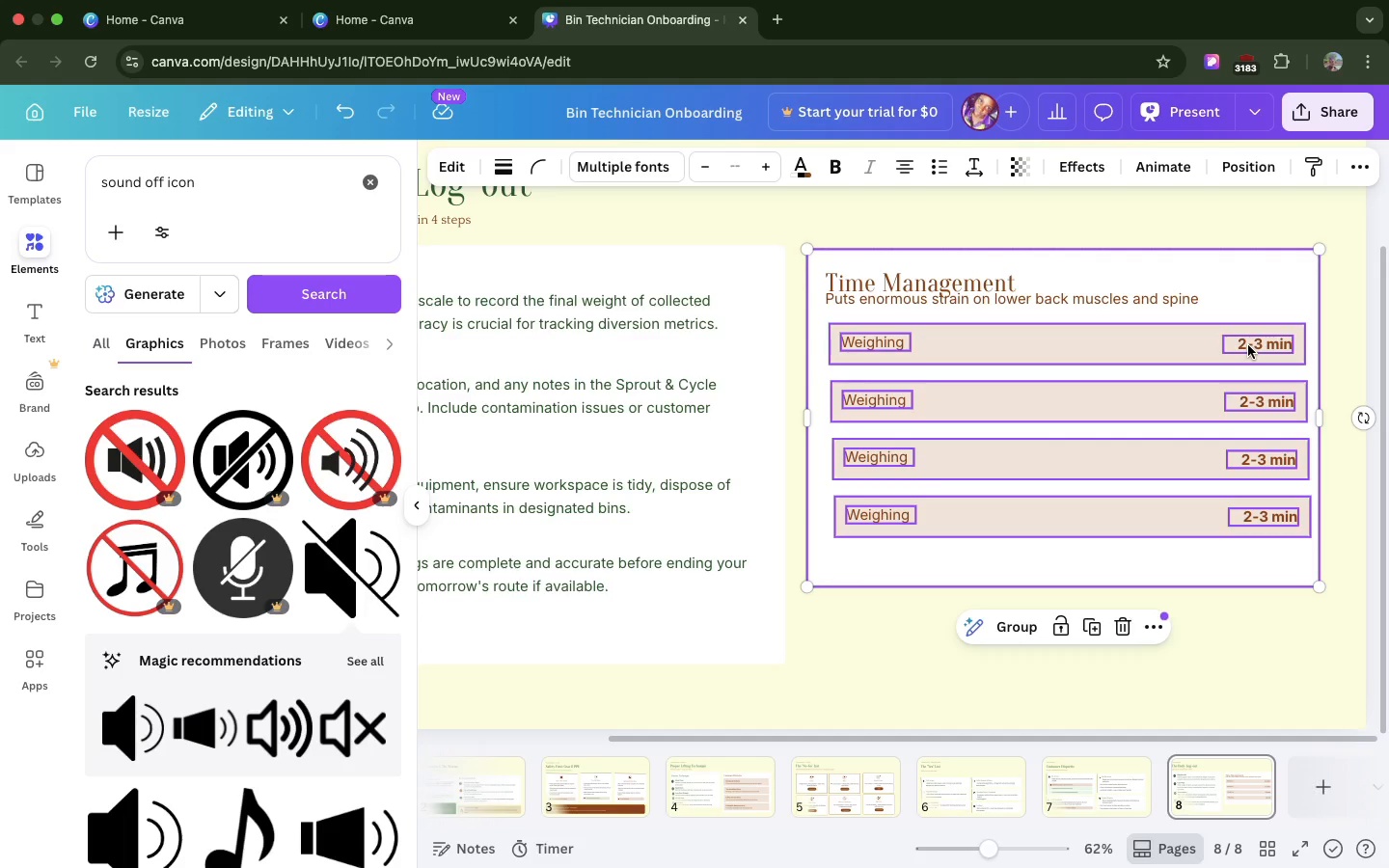 
left_click([1248, 345])
 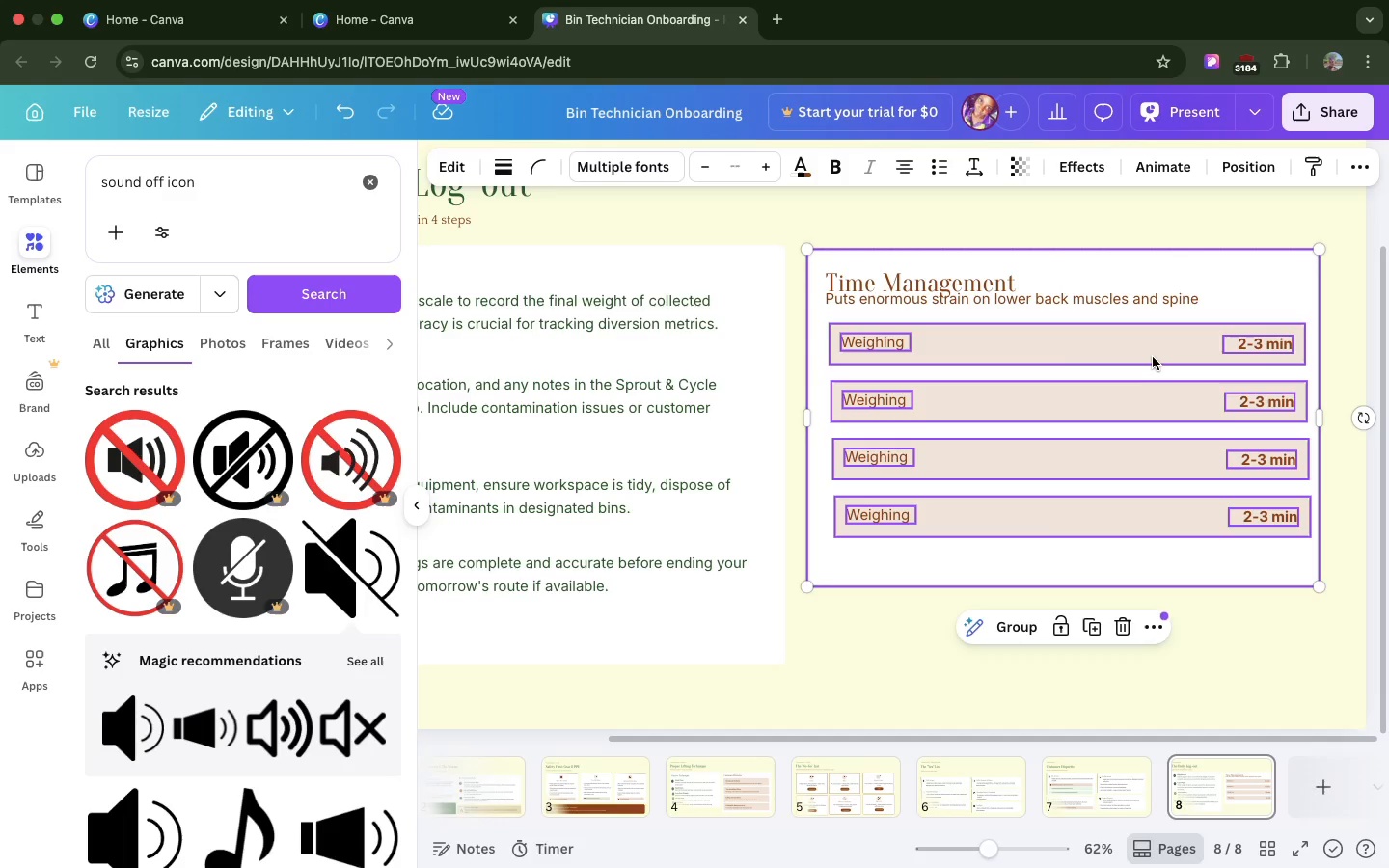 
left_click_drag(start_coordinate=[1153, 358], to_coordinate=[1154, 367])
 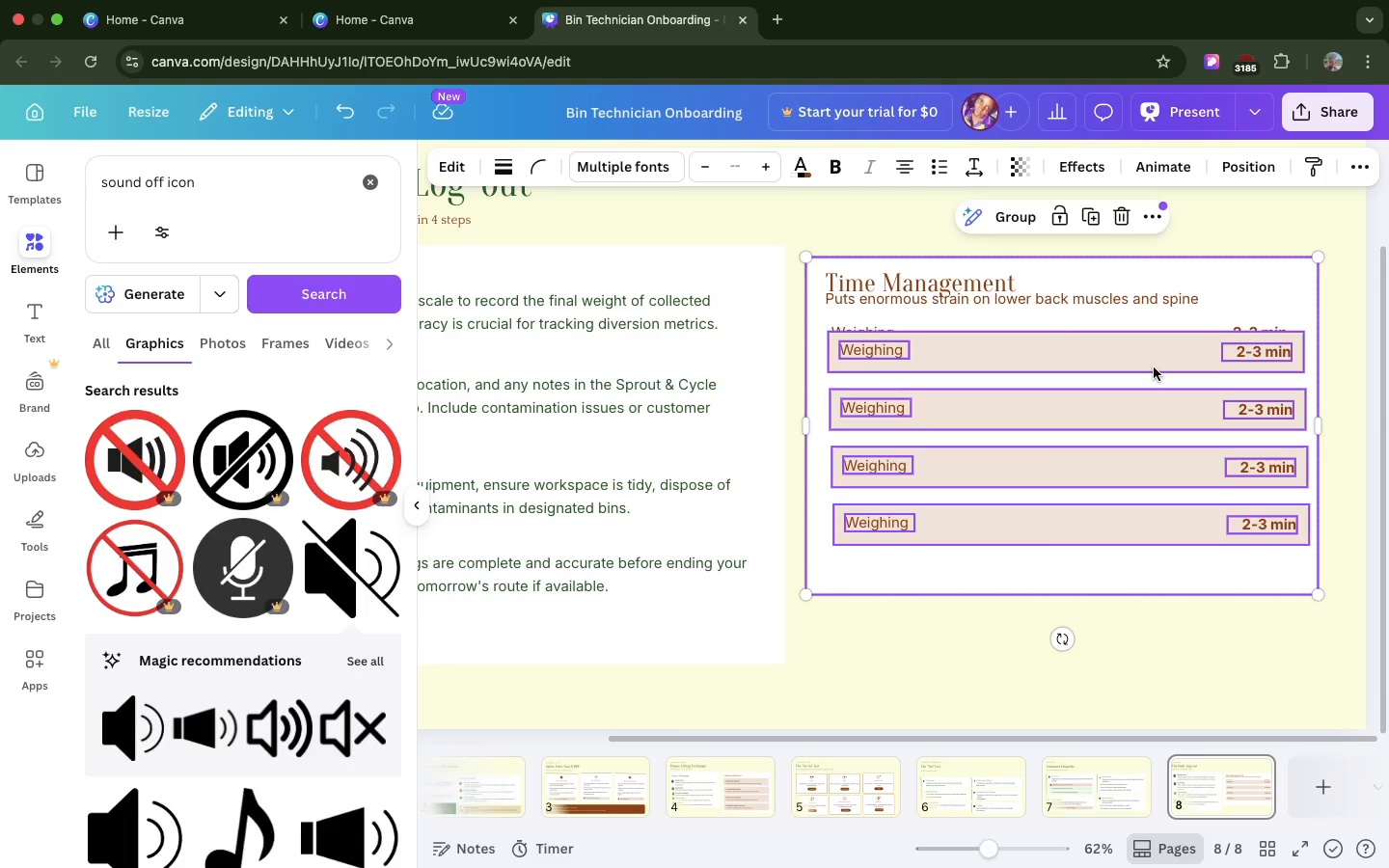 
left_click([1277, 279])
 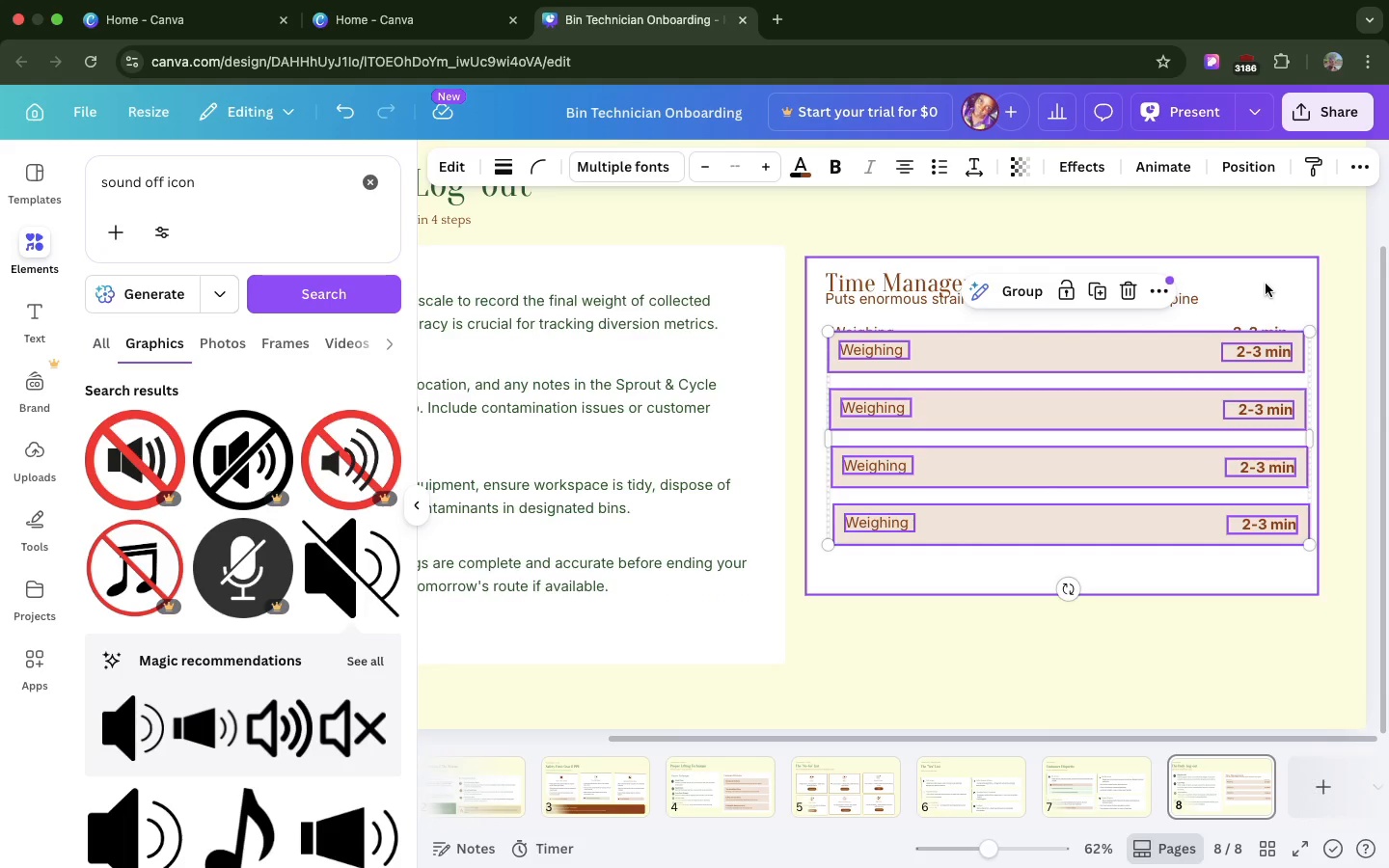 
left_click([1266, 284])
 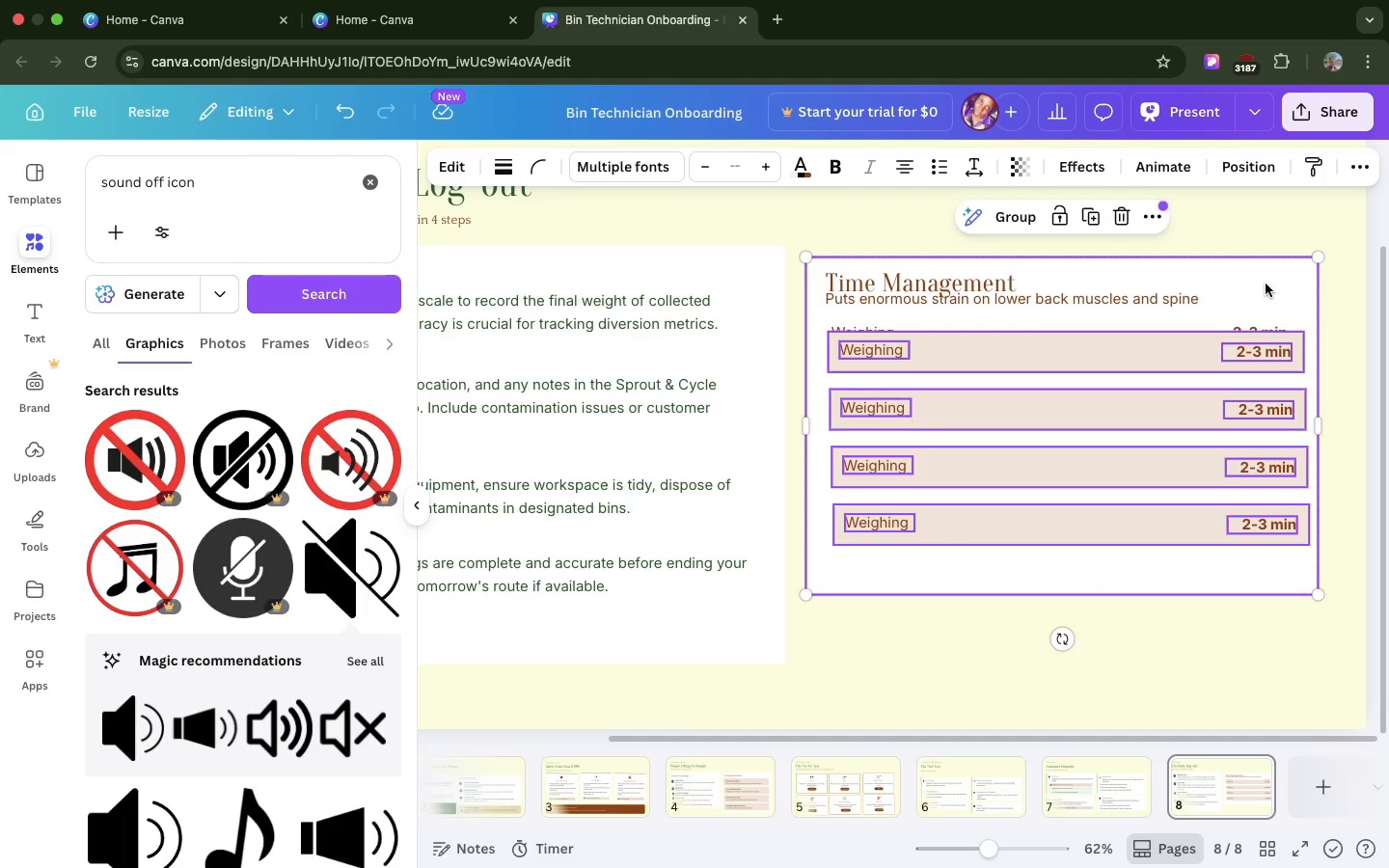 
left_click([1266, 284])
 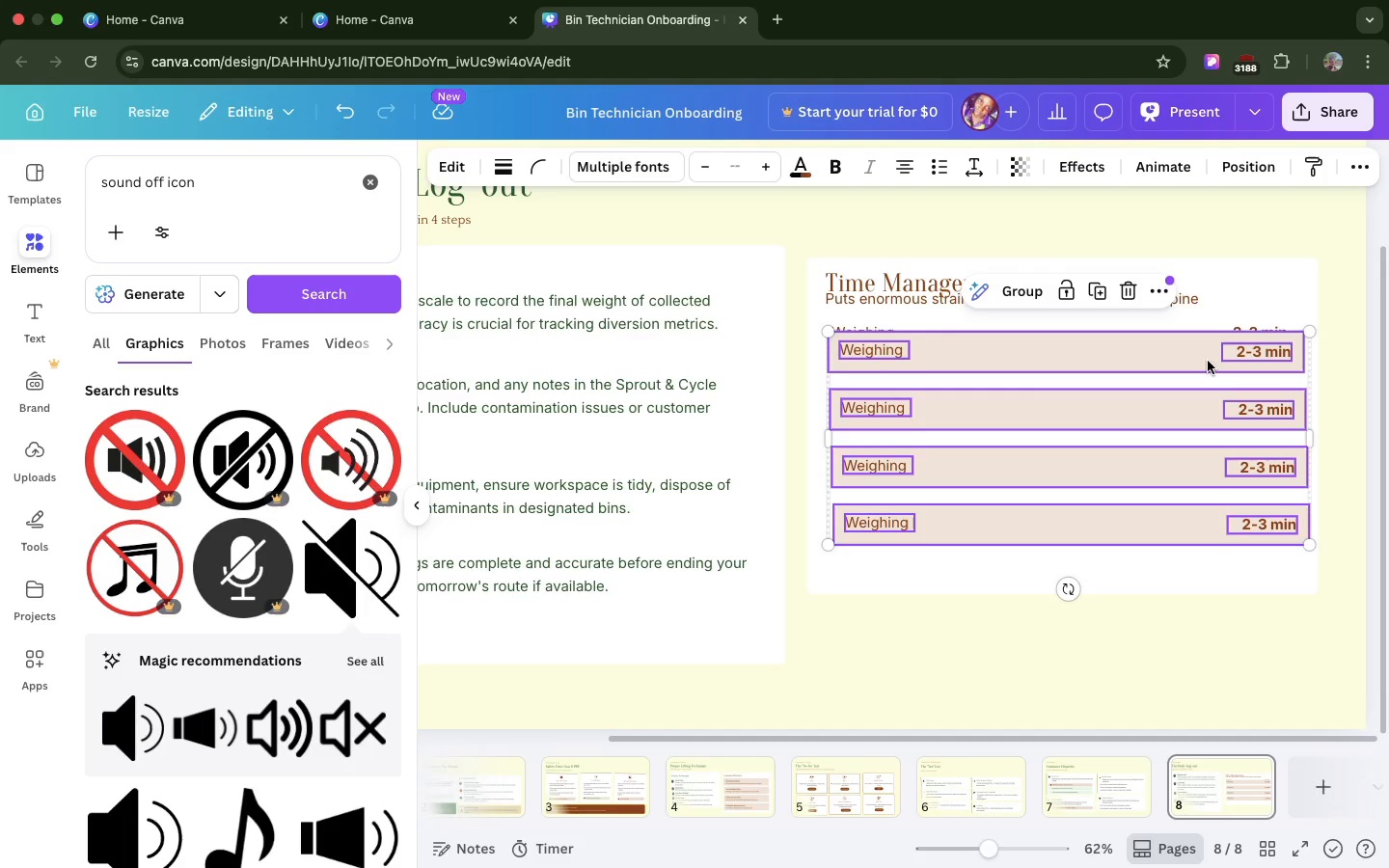 
left_click_drag(start_coordinate=[1208, 361], to_coordinate=[1174, 396])
 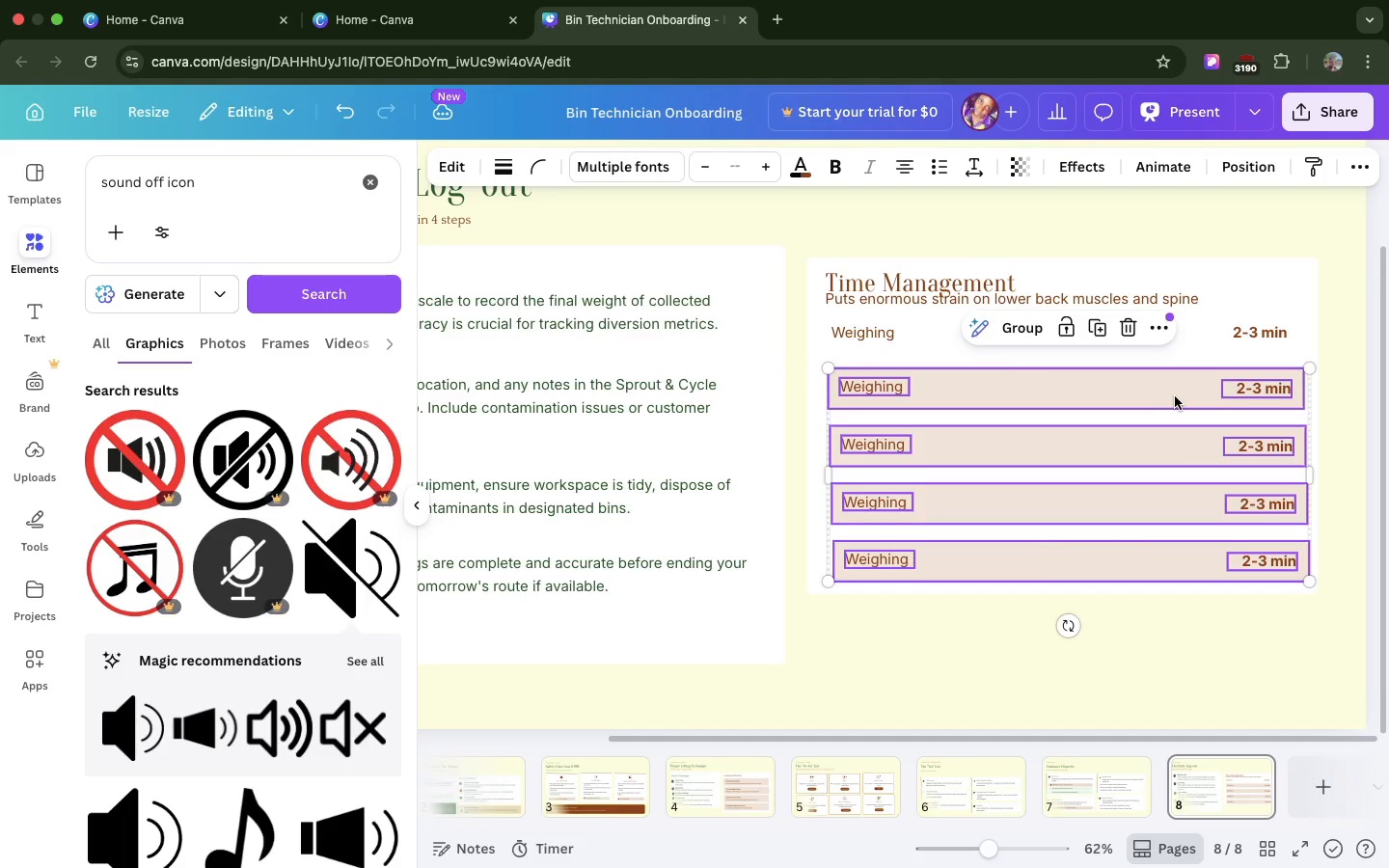 
key(Shift+ArrowLeft)
 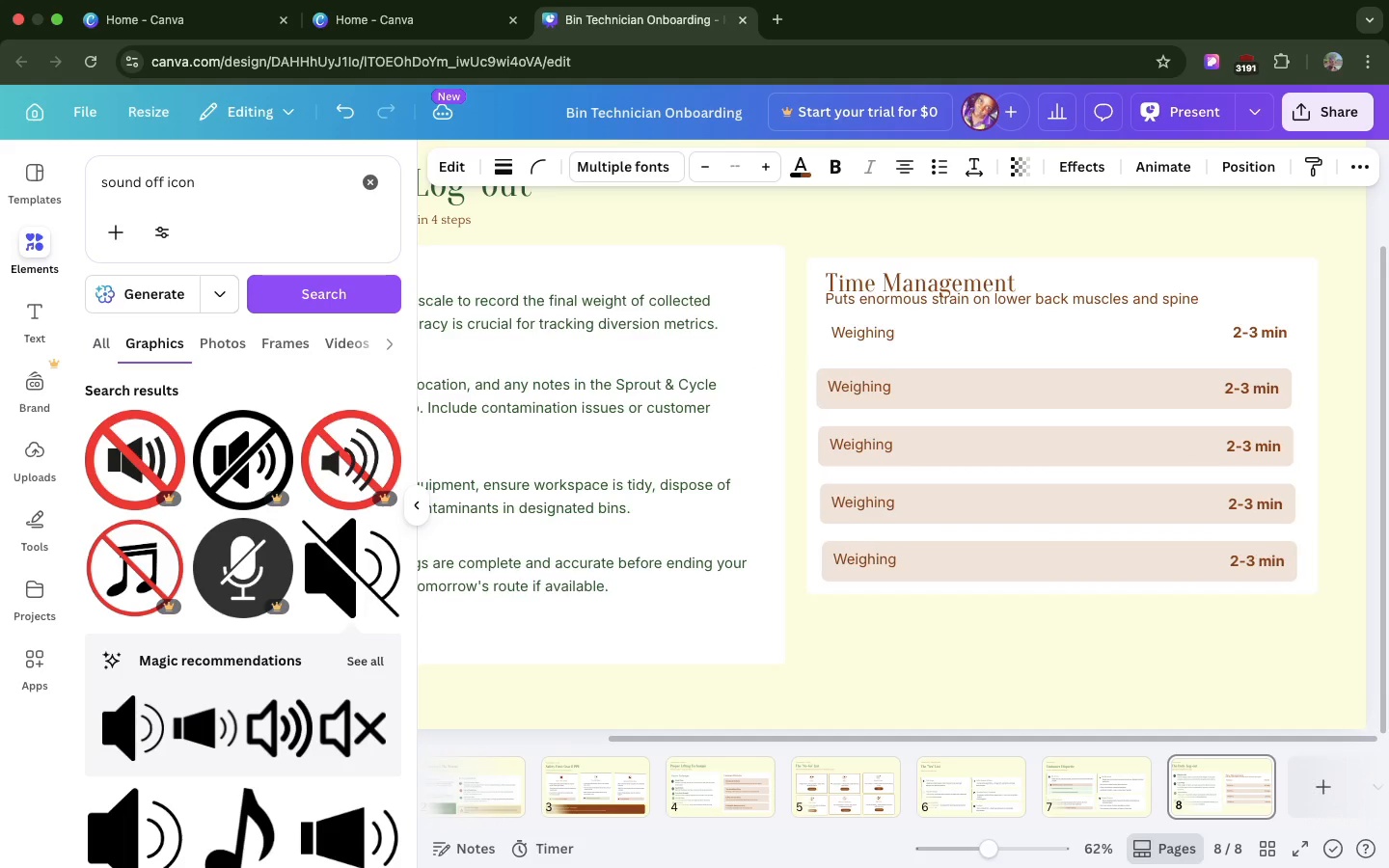 
key(Shift+ArrowLeft)
 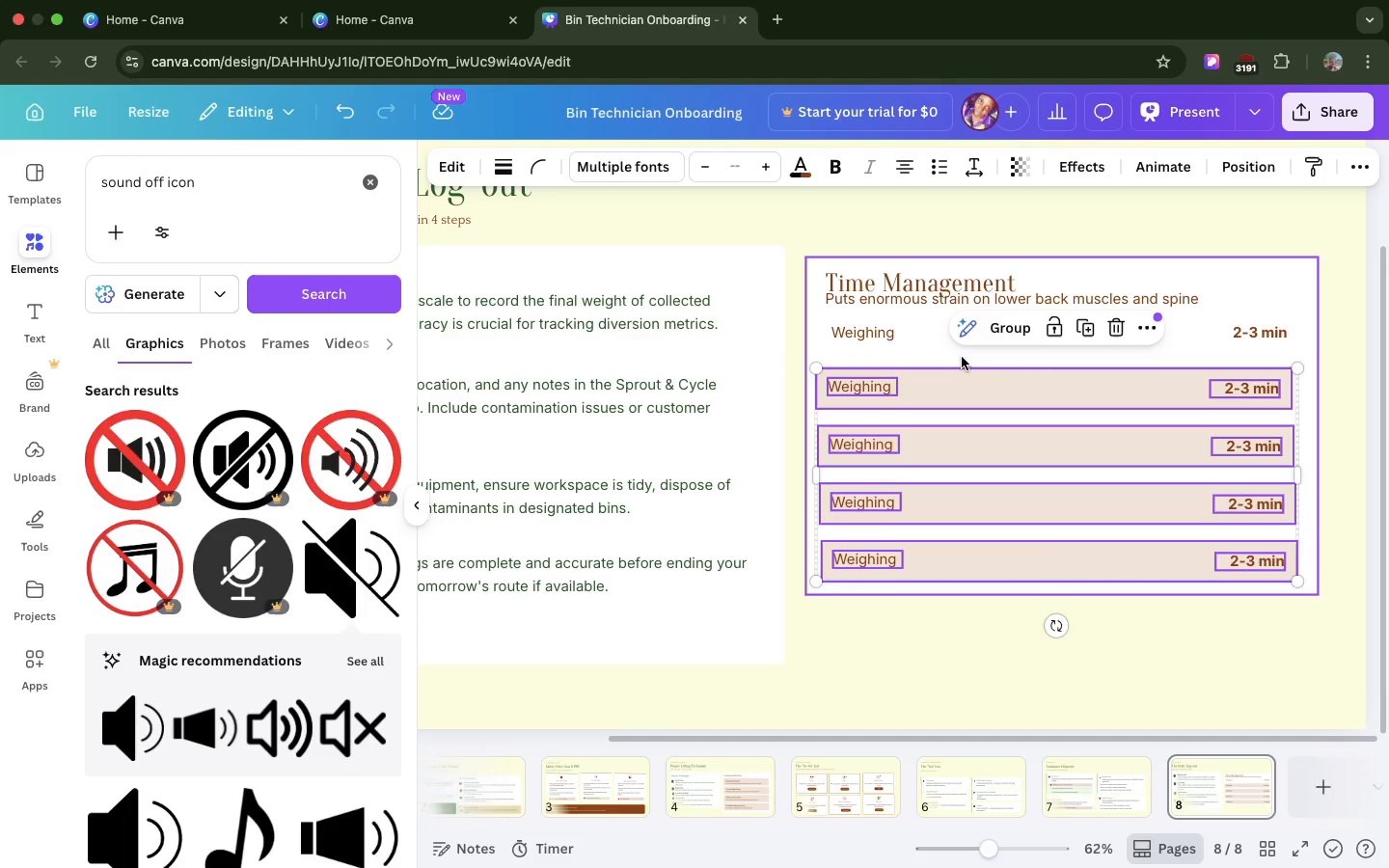 
key(Shift+ShiftRight)
 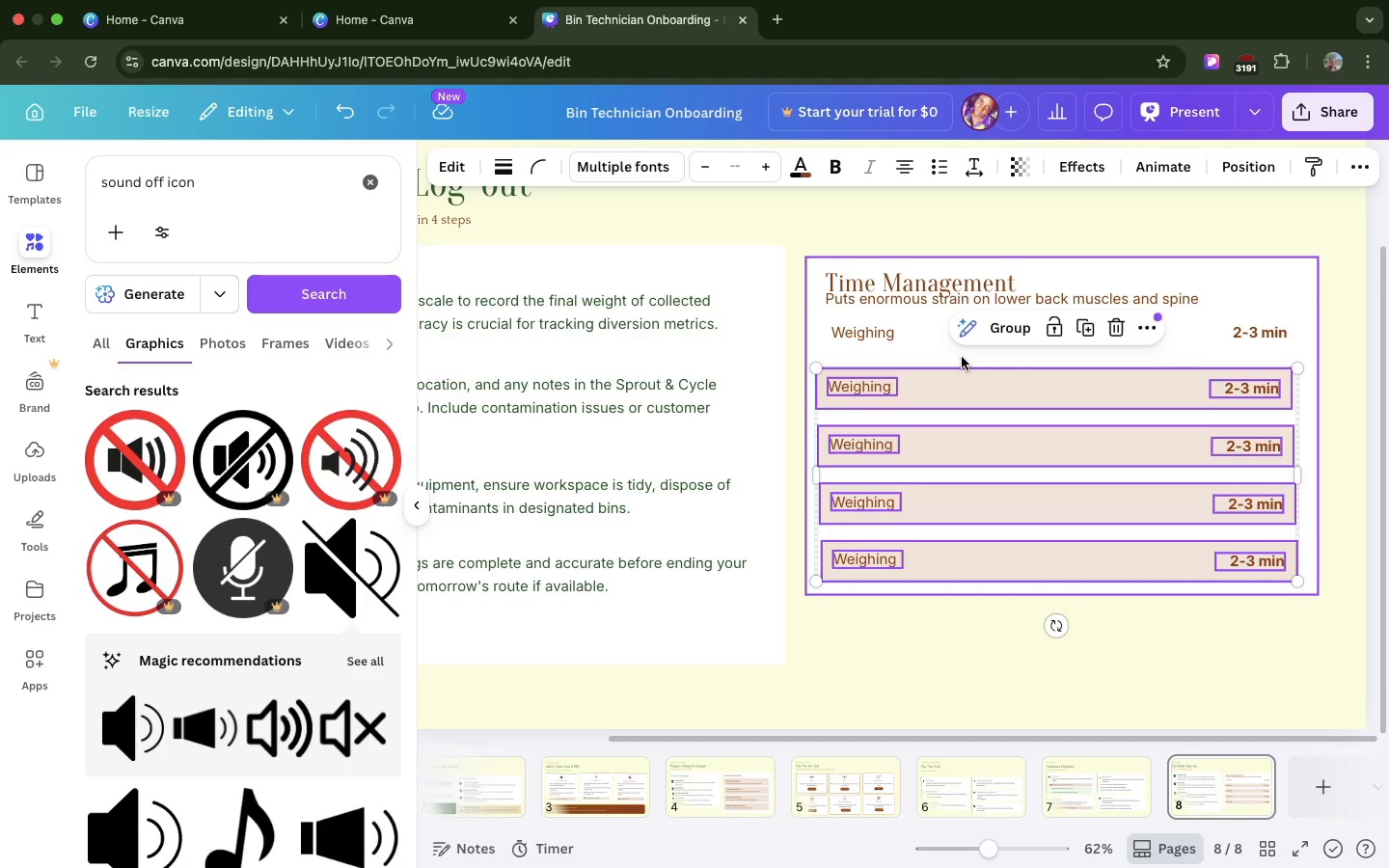 
key(ArrowUp)
 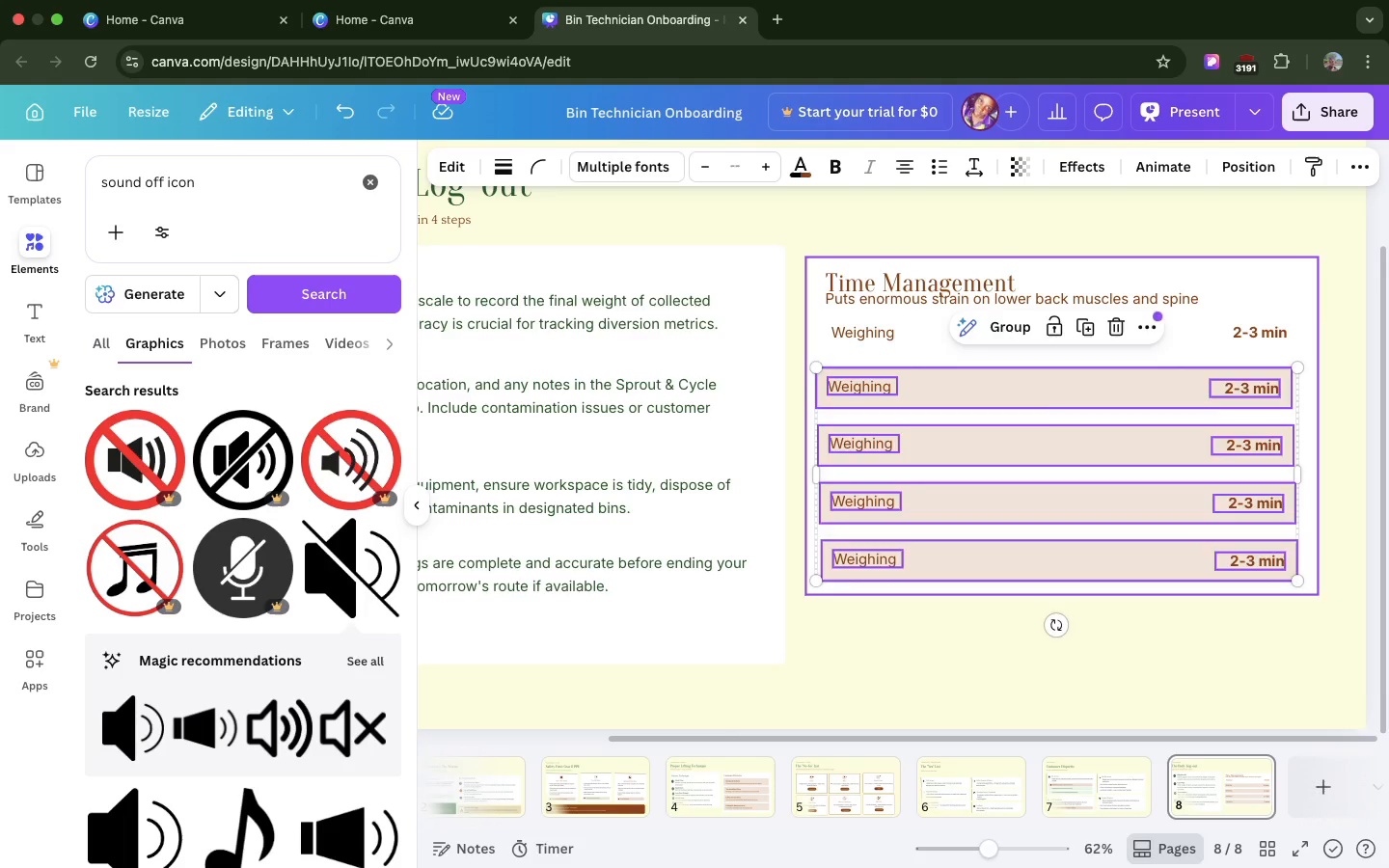 
key(ArrowUp)
 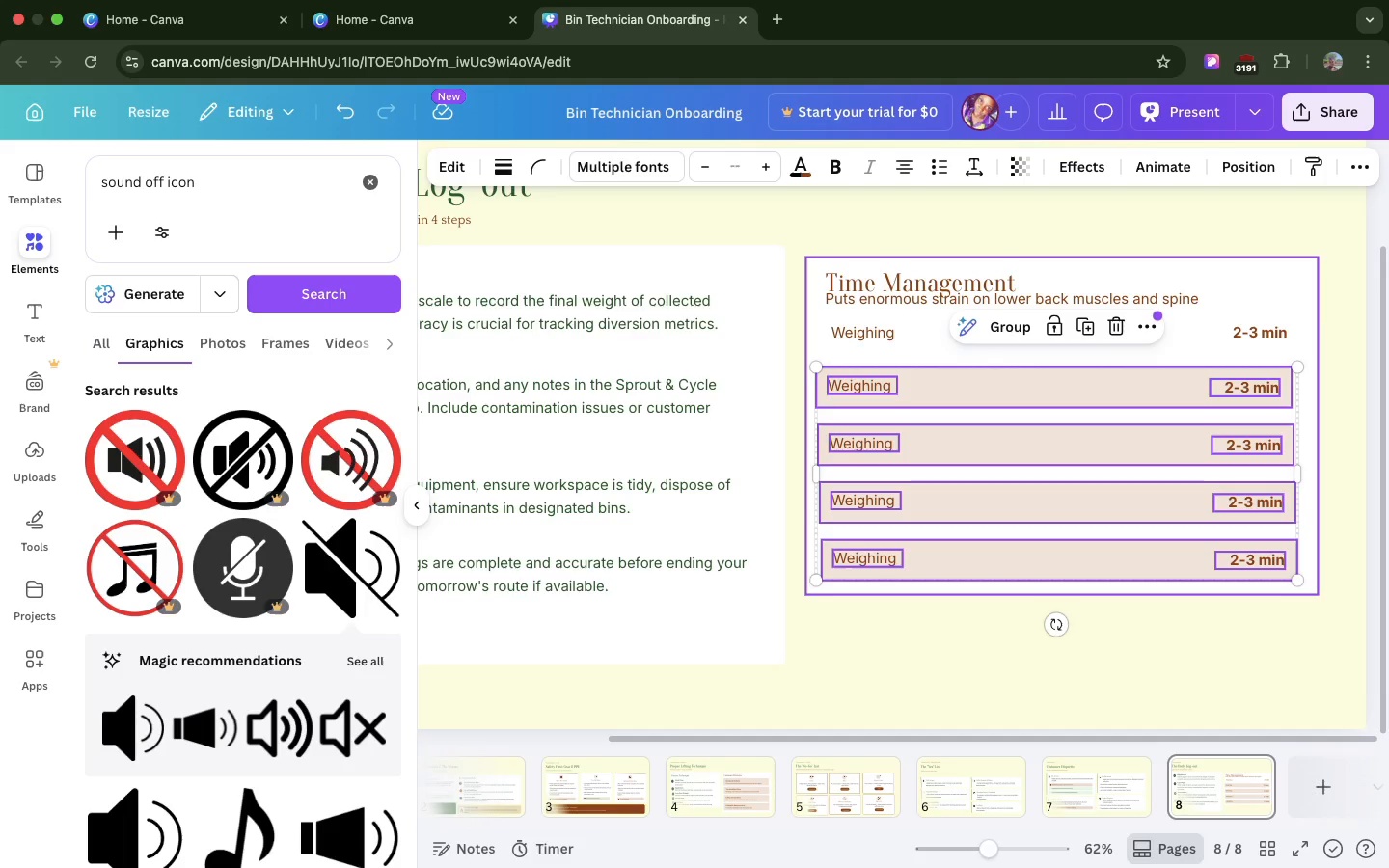 
key(Shift+ArrowUp)
 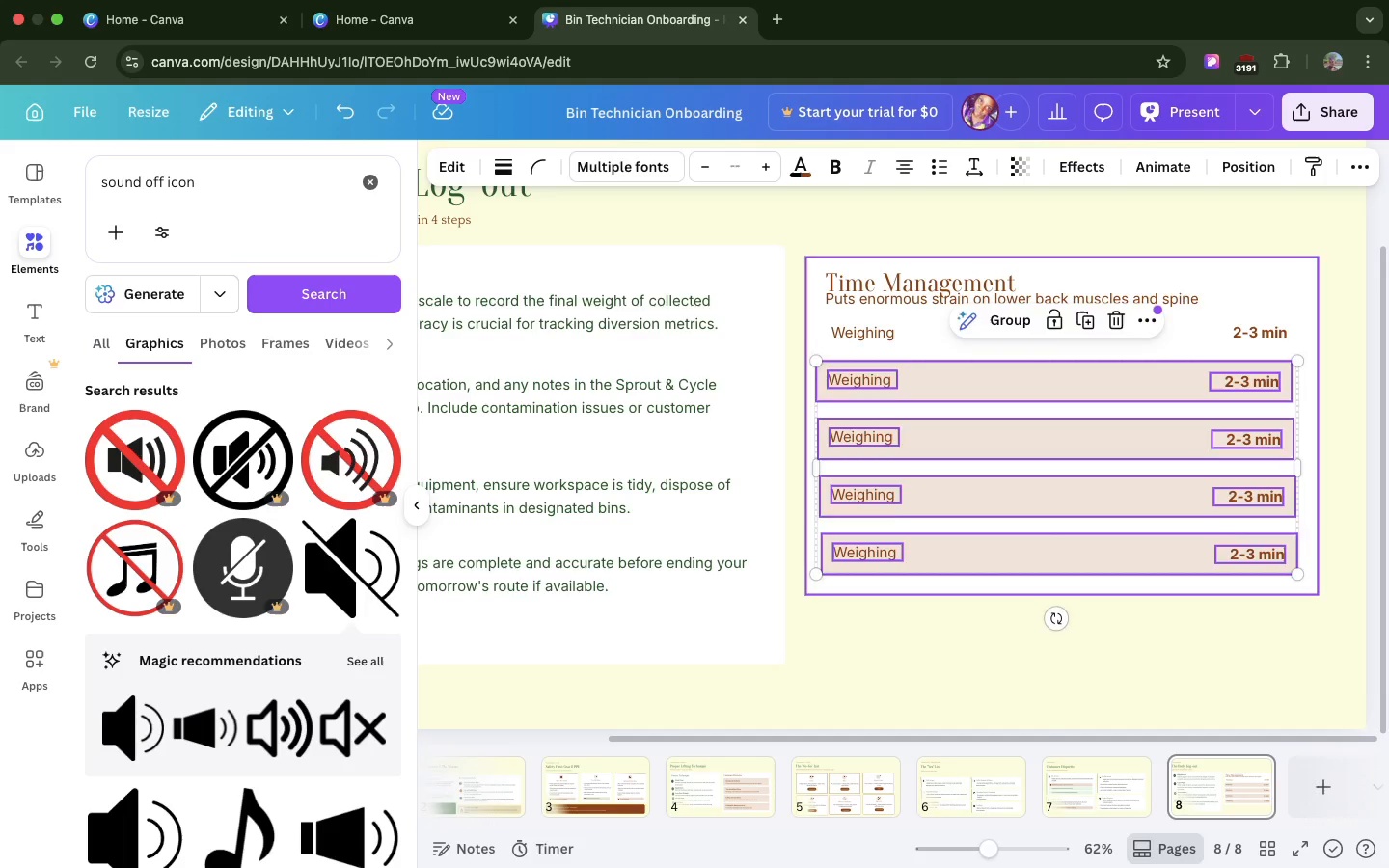 
key(Shift+ArrowUp)
 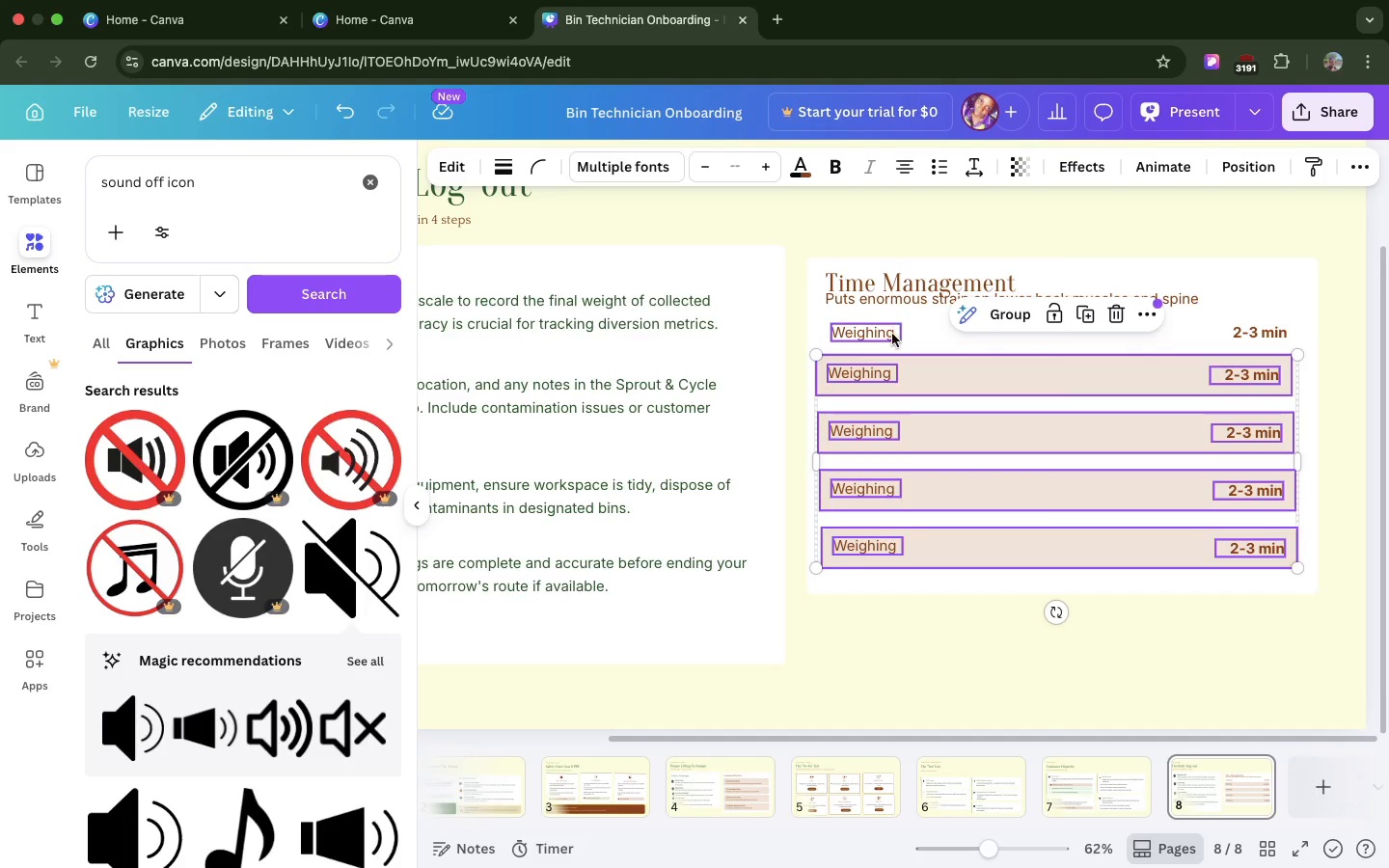 
left_click([890, 335])
 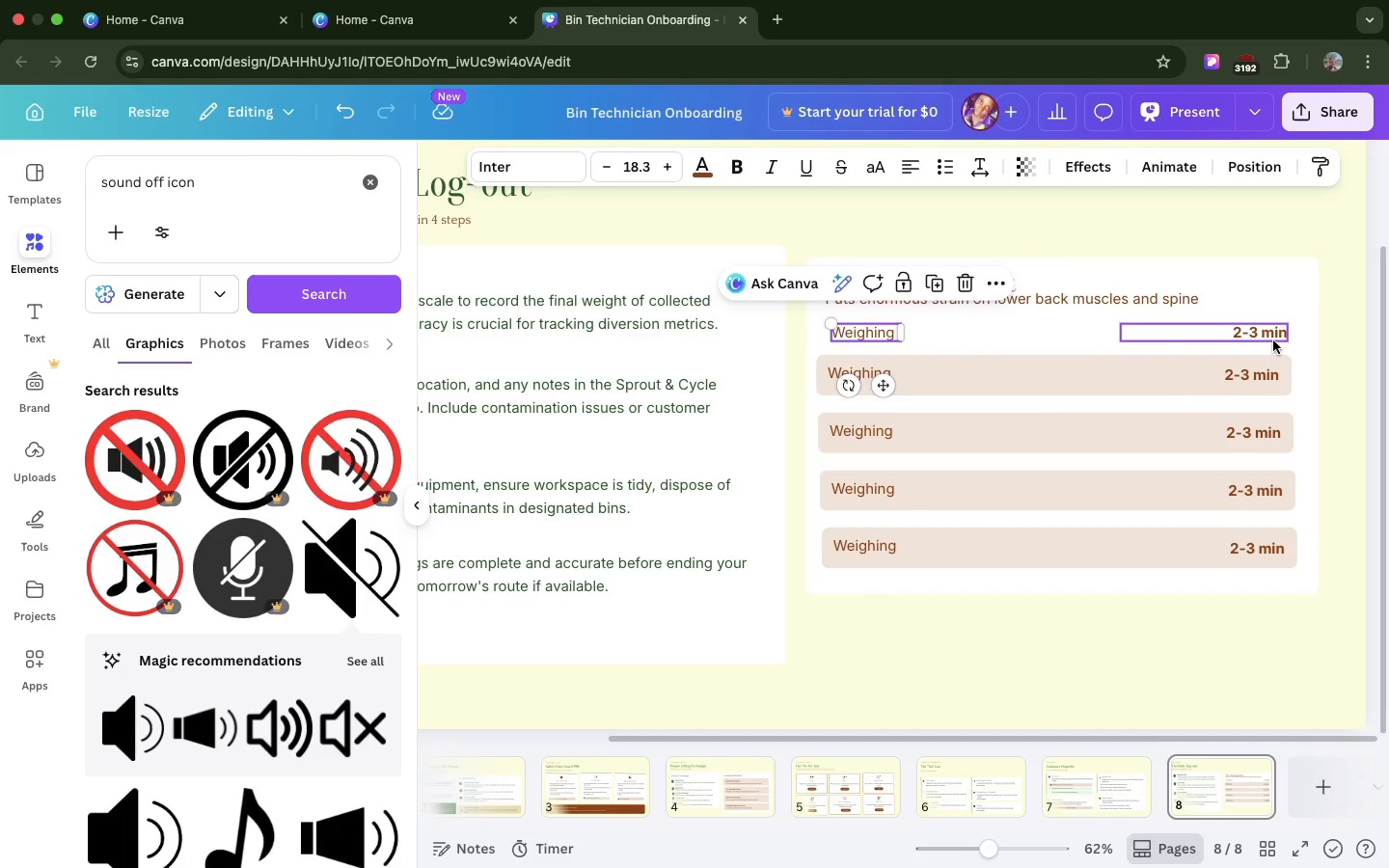 
left_click([1273, 340])
 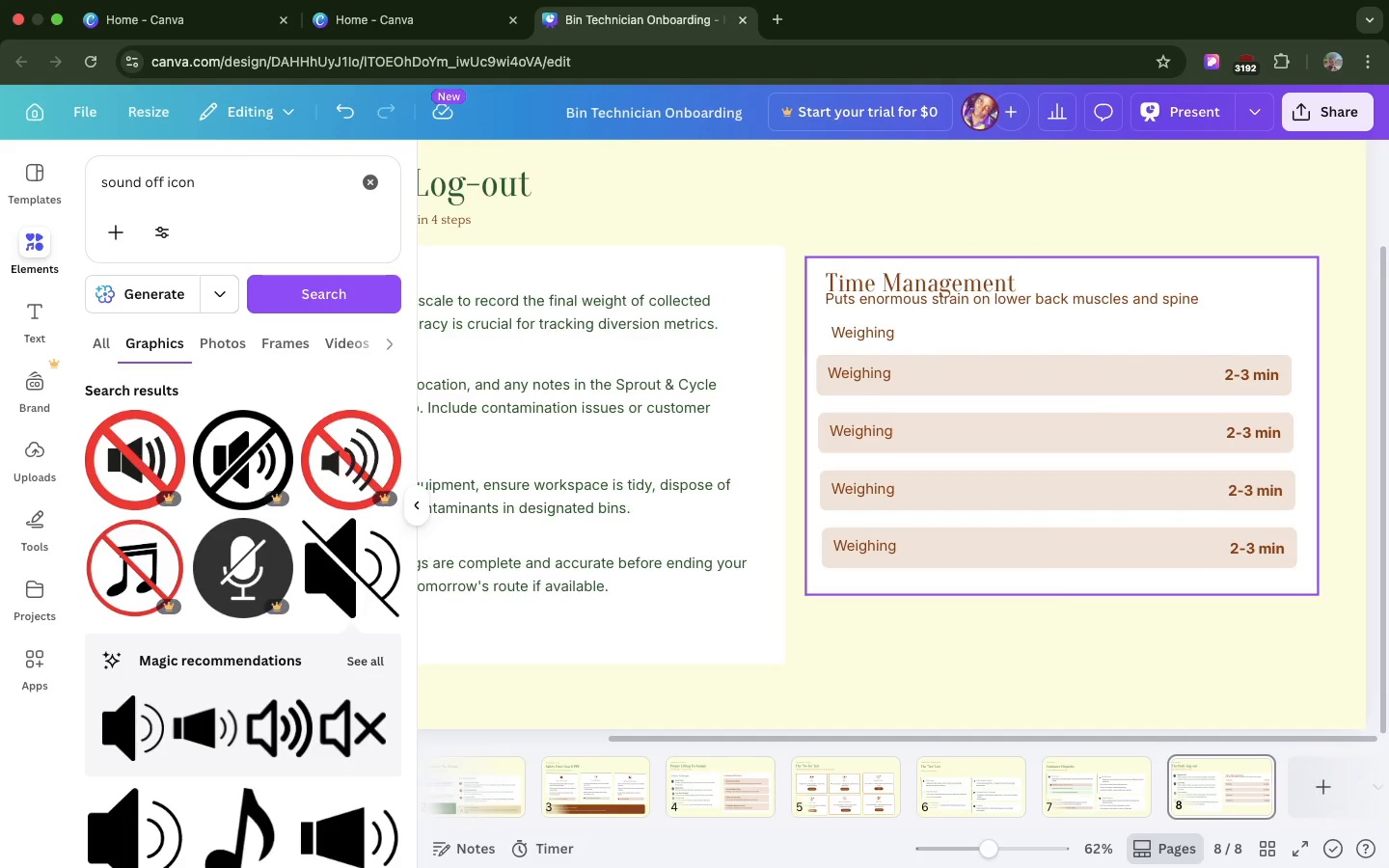 
key(Backspace)
 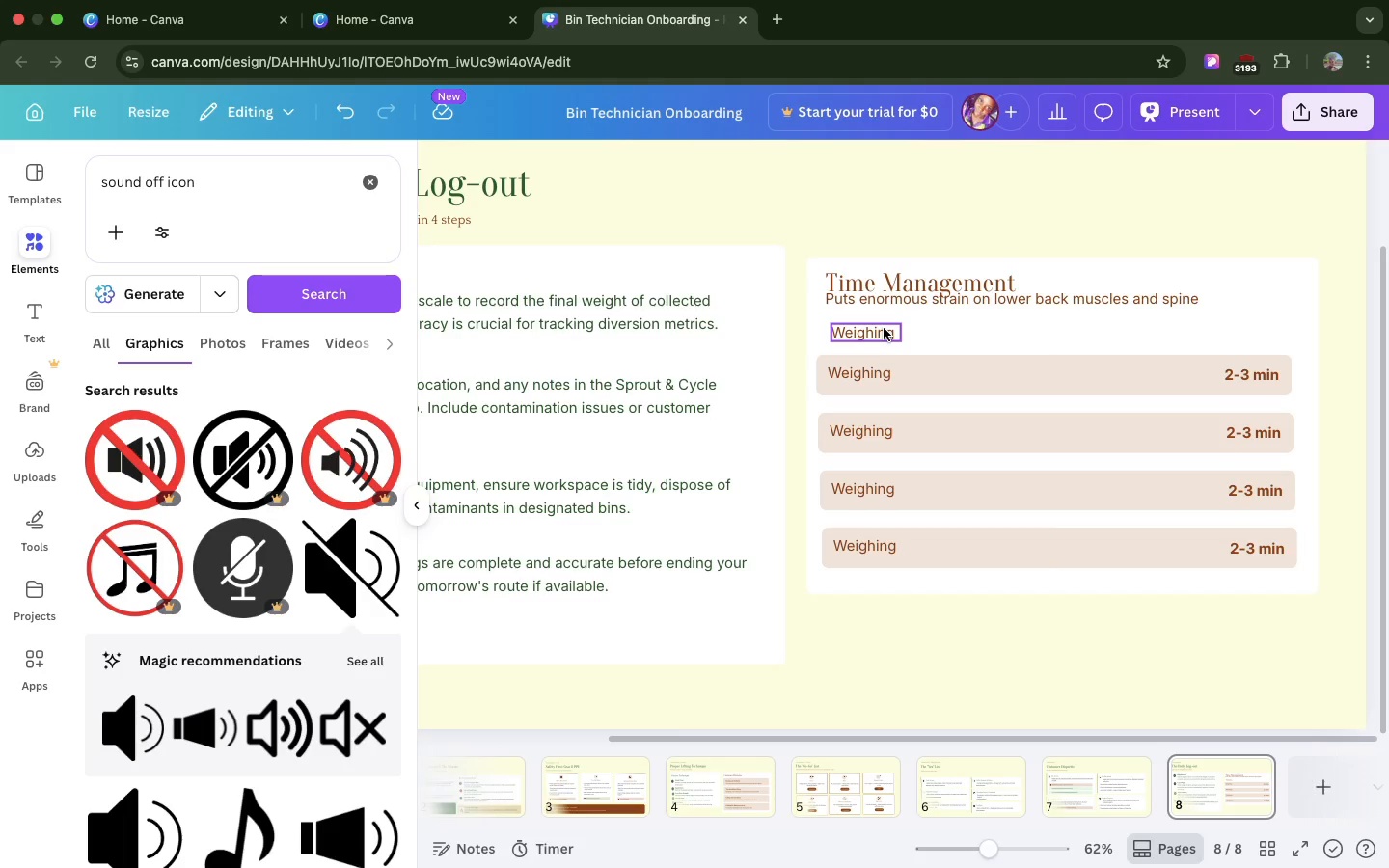 
key(Backspace)
 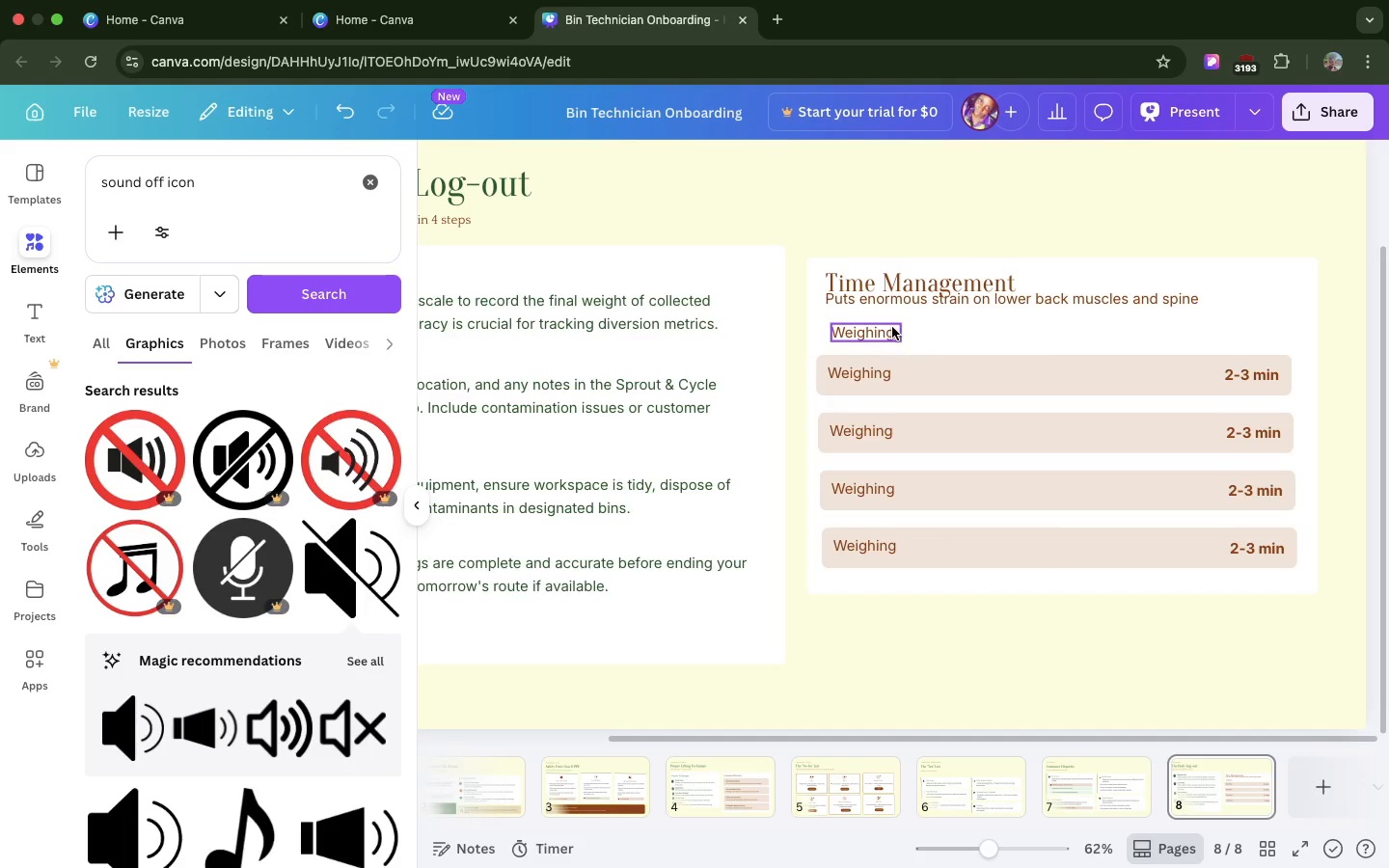 
left_click([892, 327])
 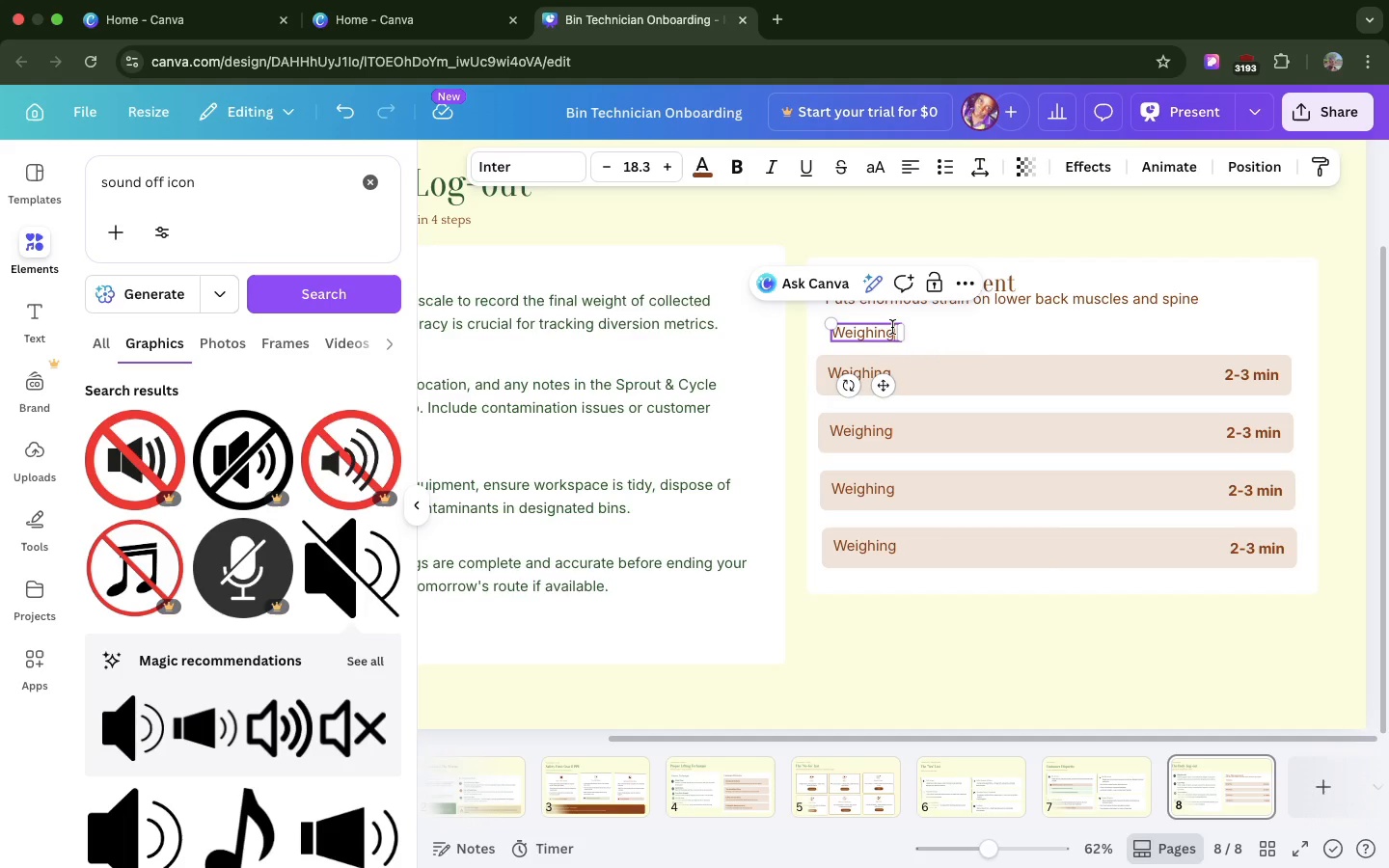 
key(Enter)
 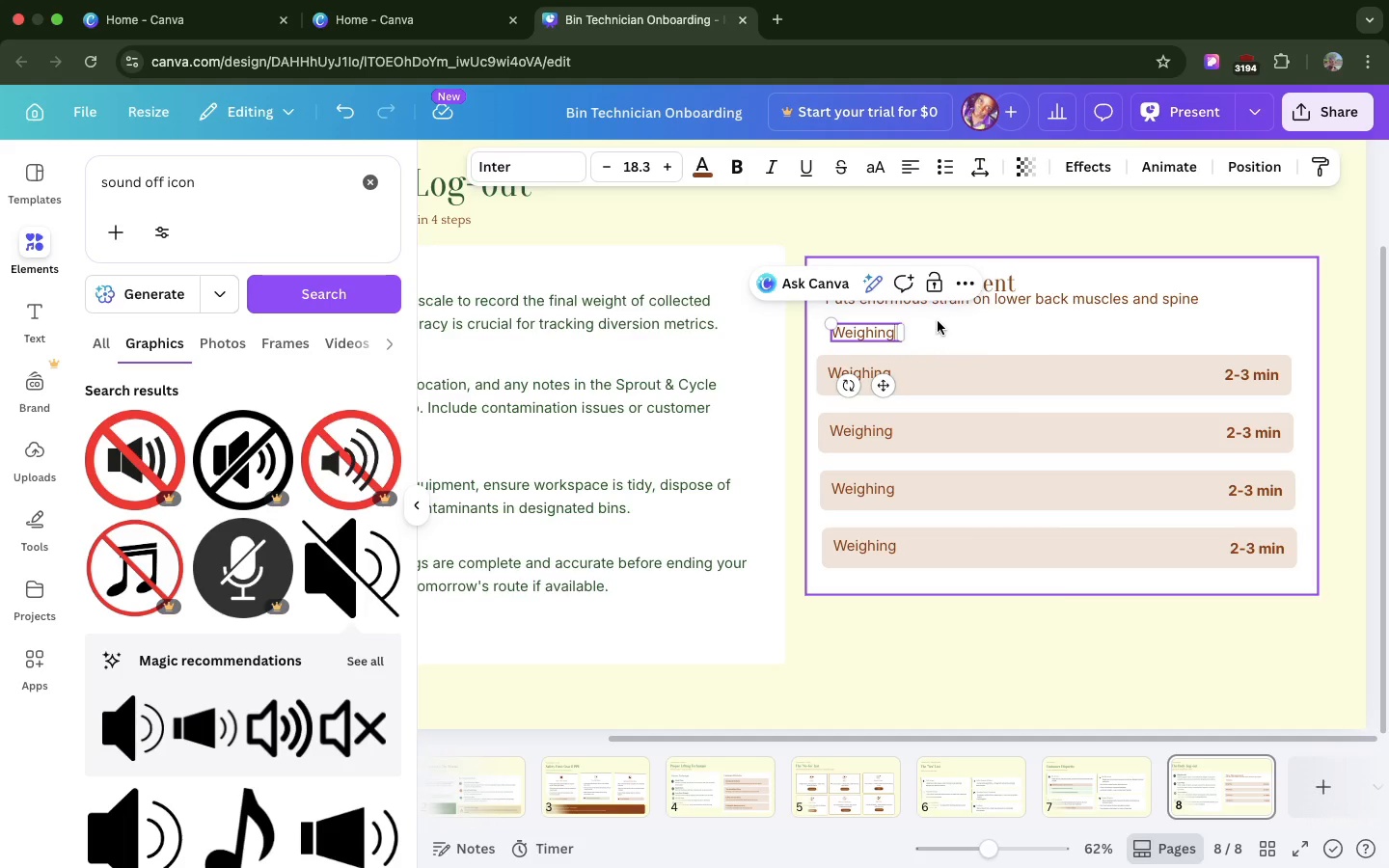 
left_click([938, 321])
 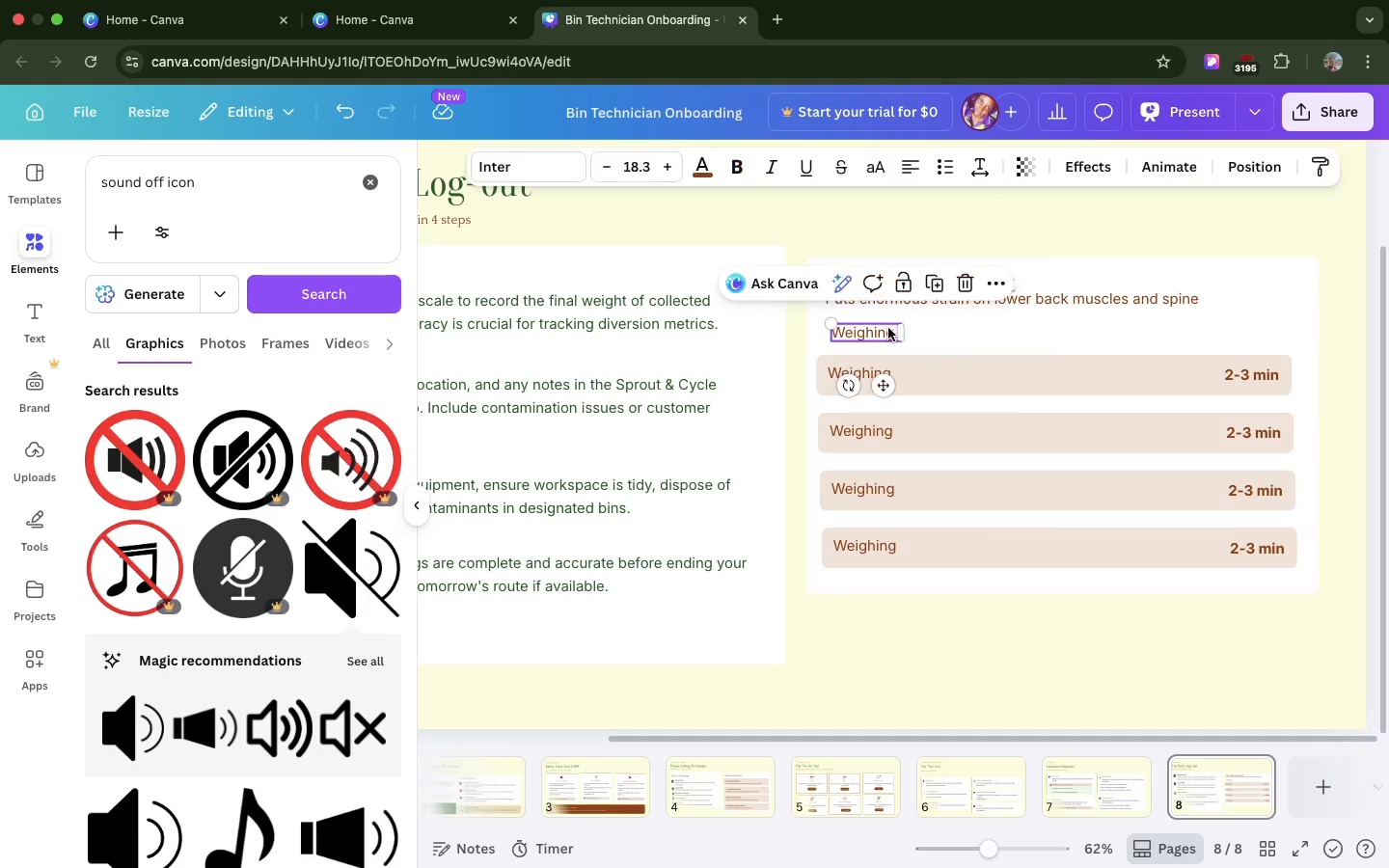 
left_click([888, 328])
 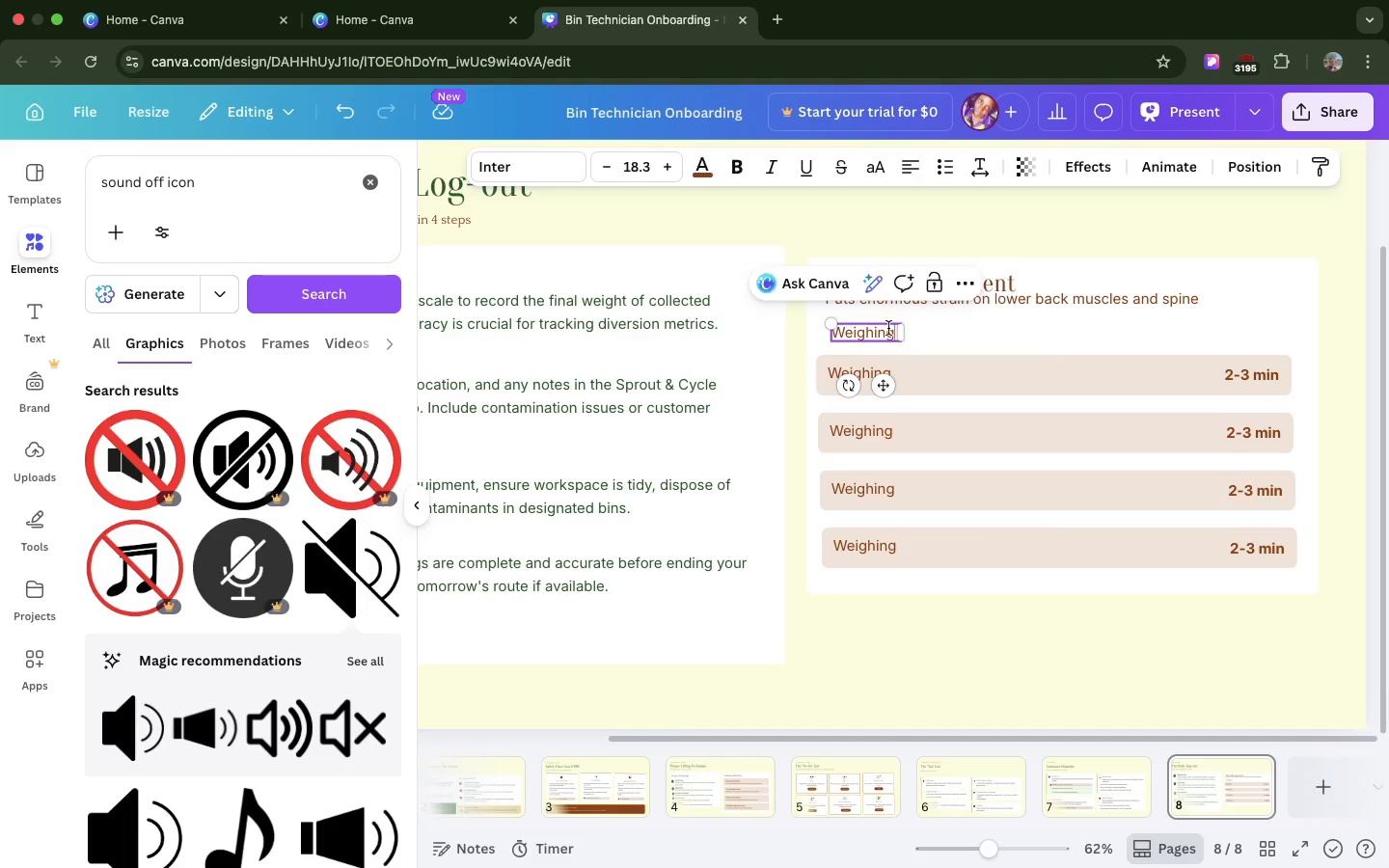 
key(Enter)
 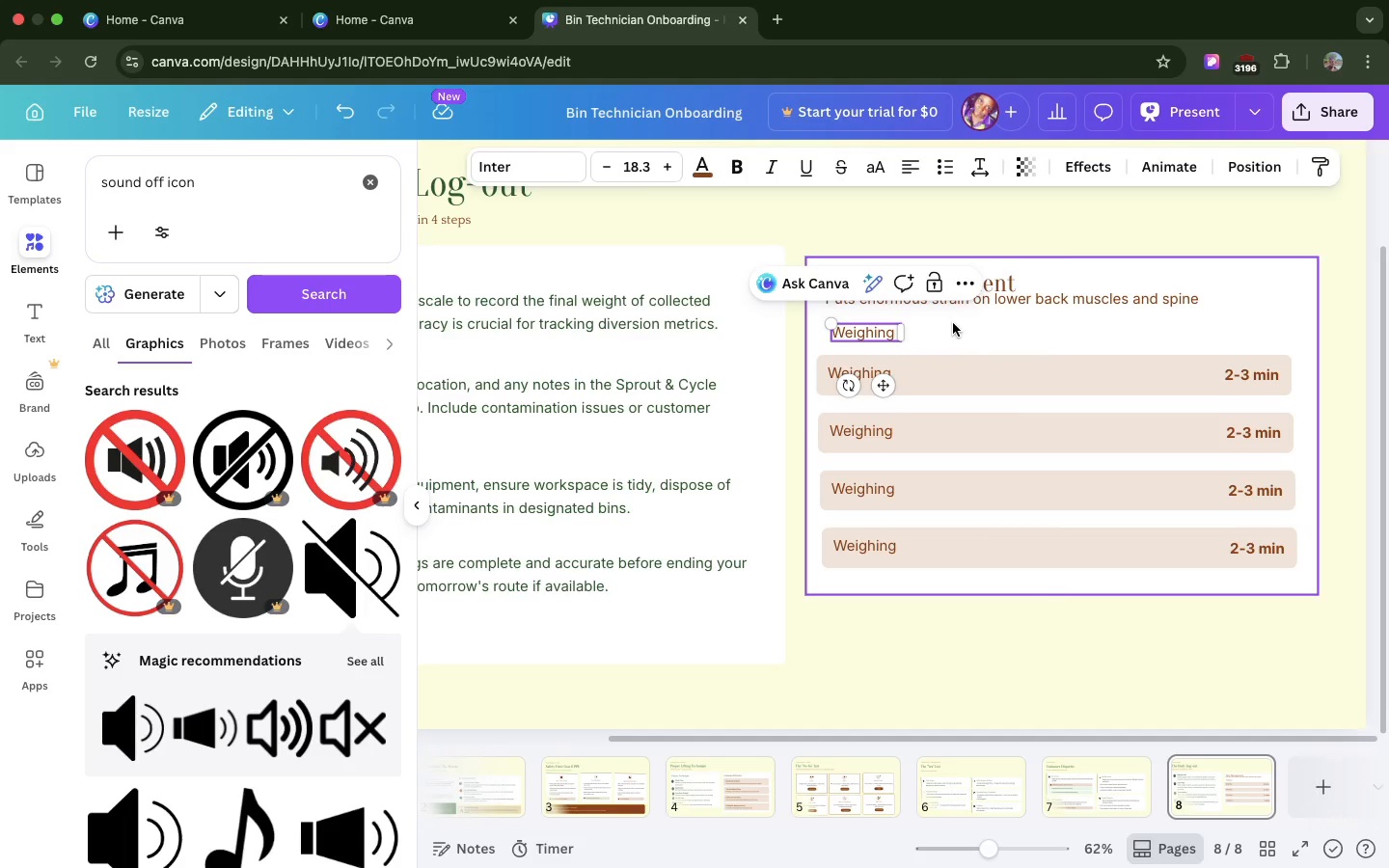 
left_click([953, 323])
 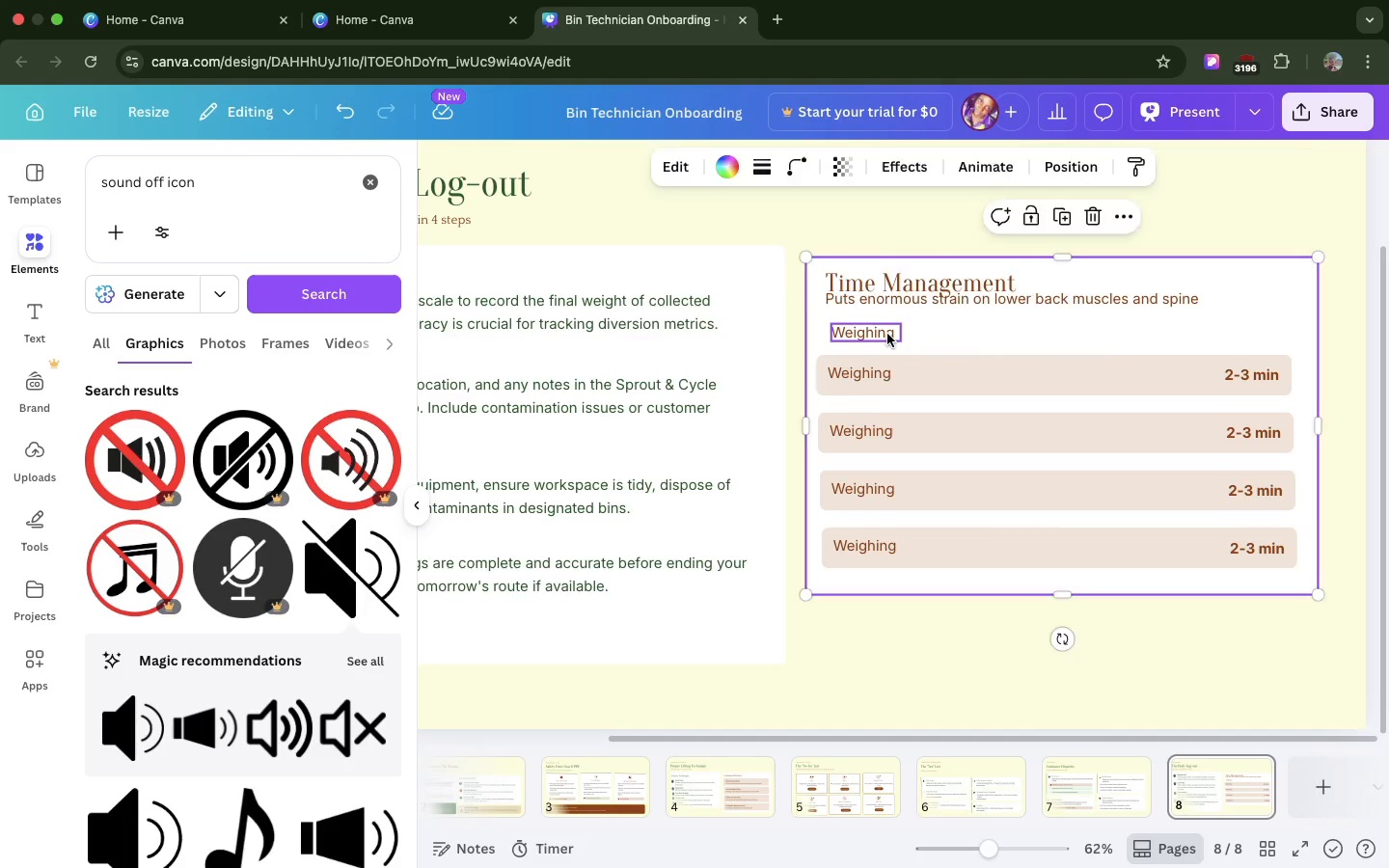 
left_click([887, 334])
 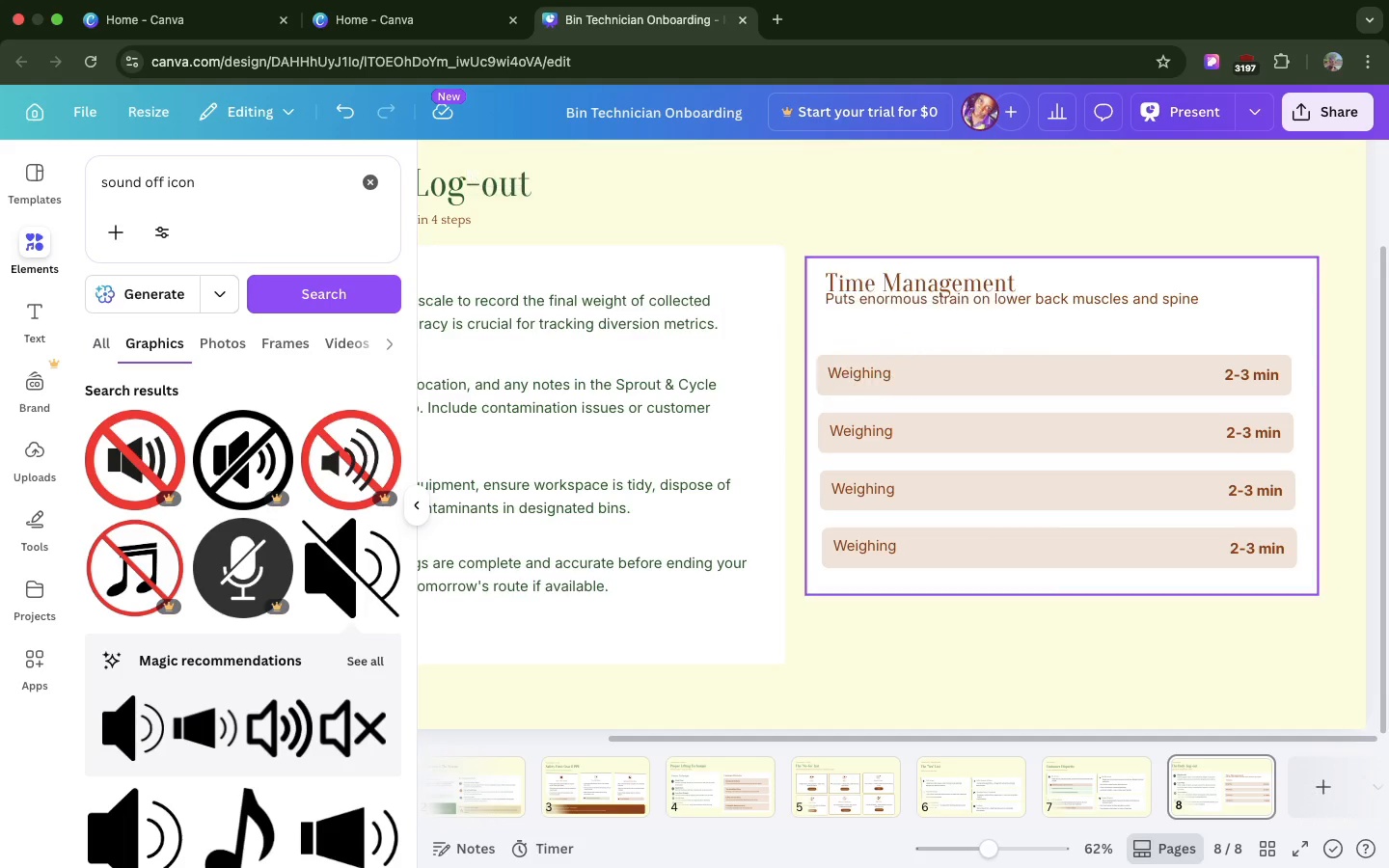 
key(Backspace)
 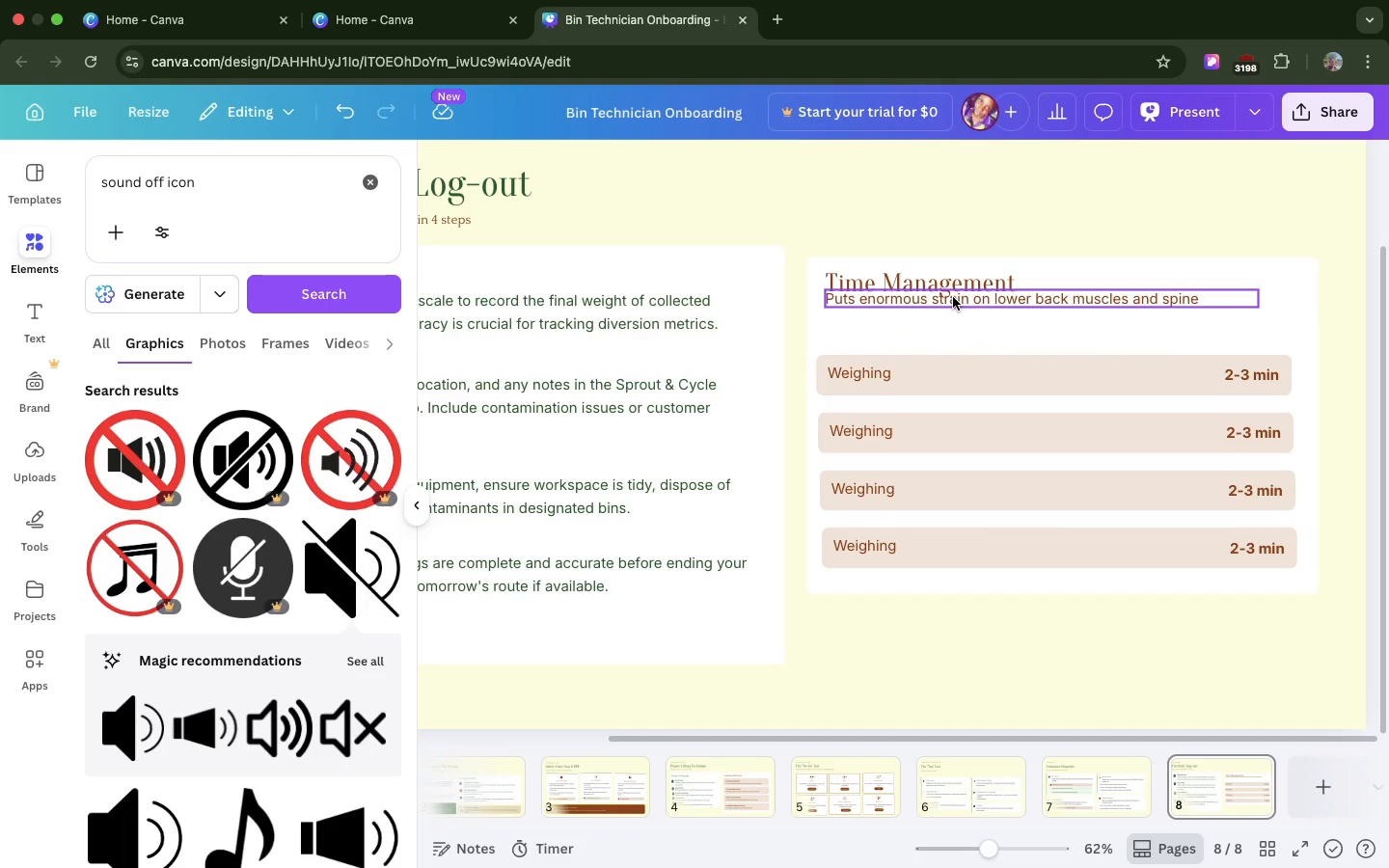 
left_click_drag(start_coordinate=[953, 297], to_coordinate=[951, 321])
 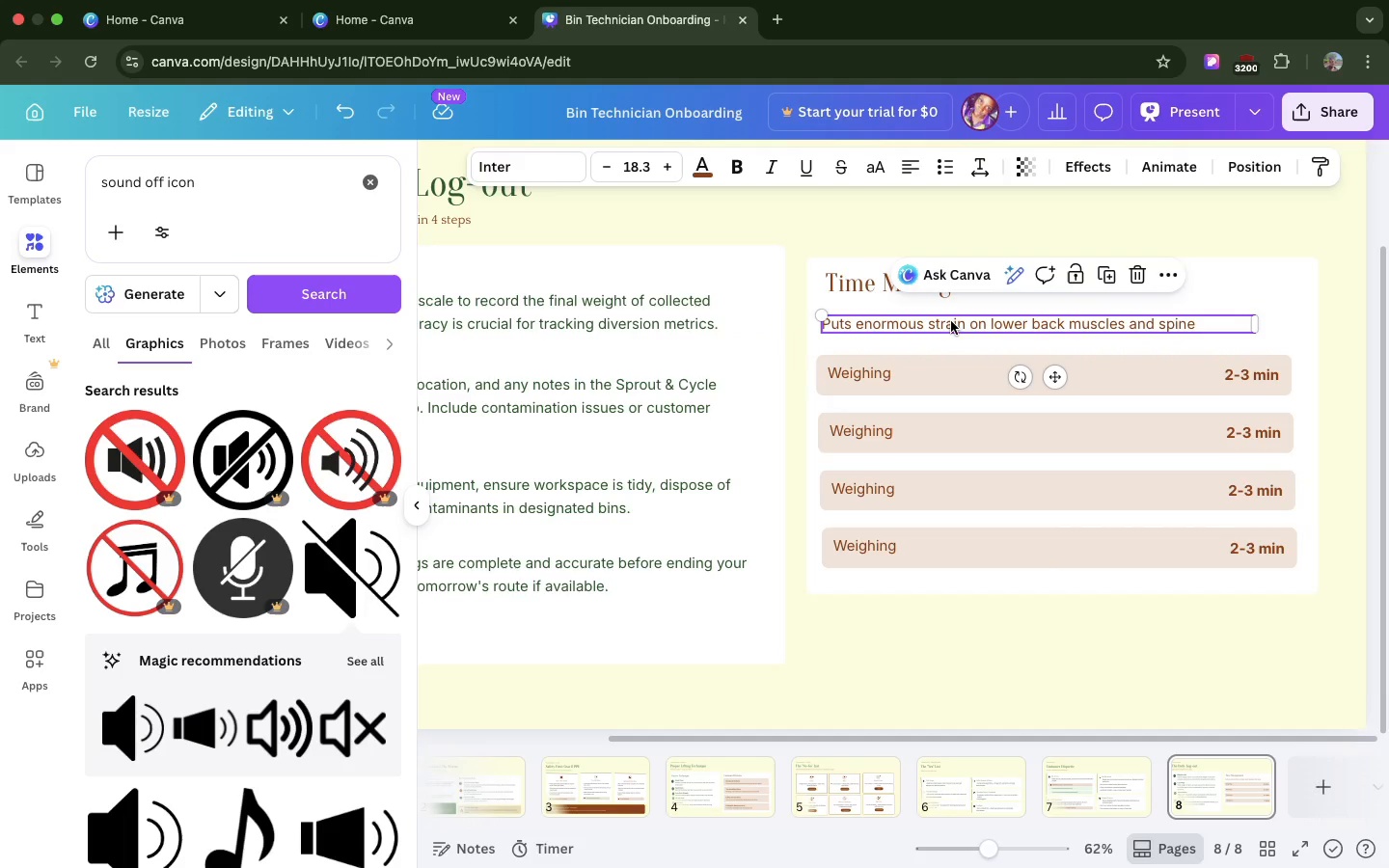 
wait(6.0)
 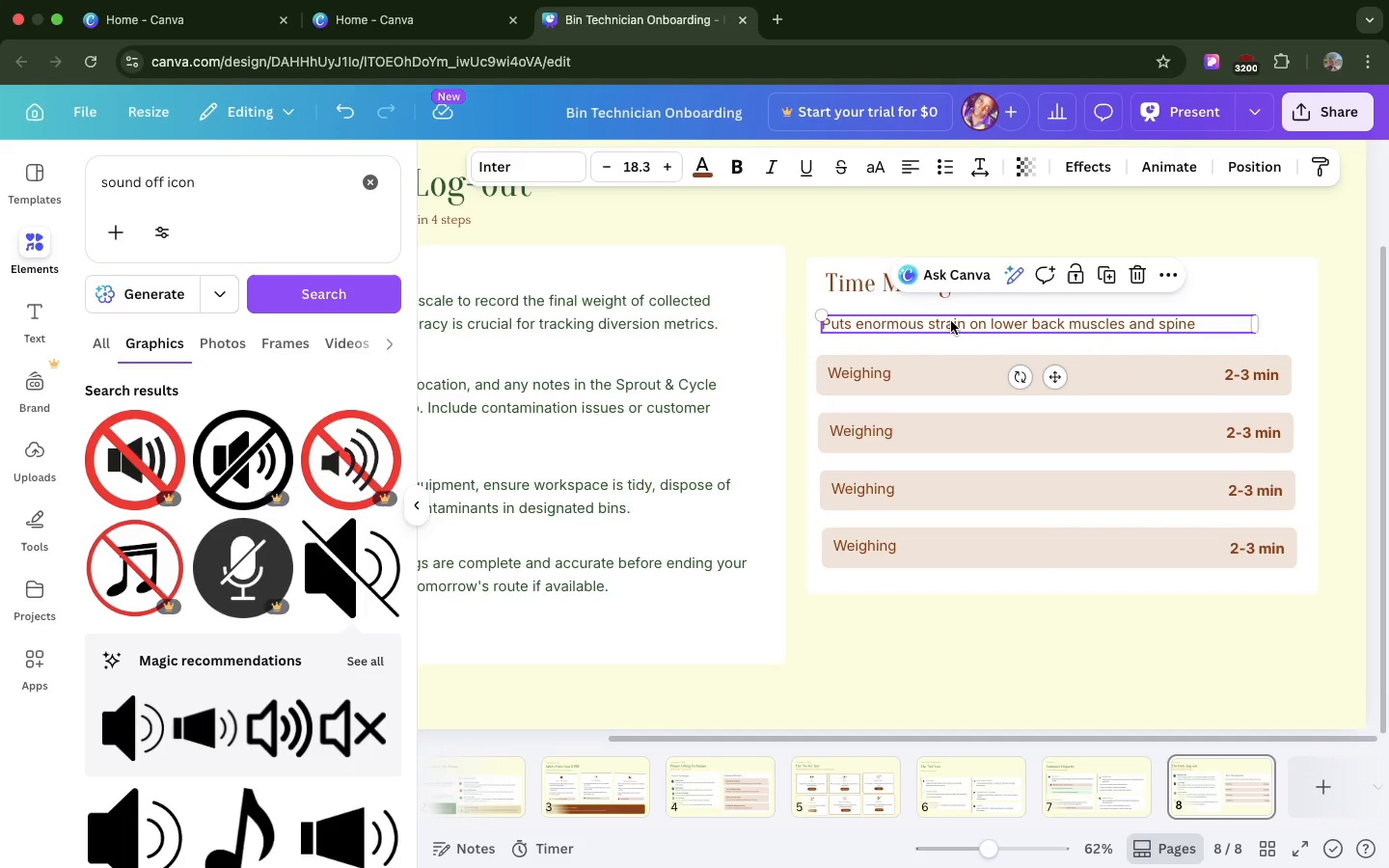 
key(Meta+CommandLeft)
 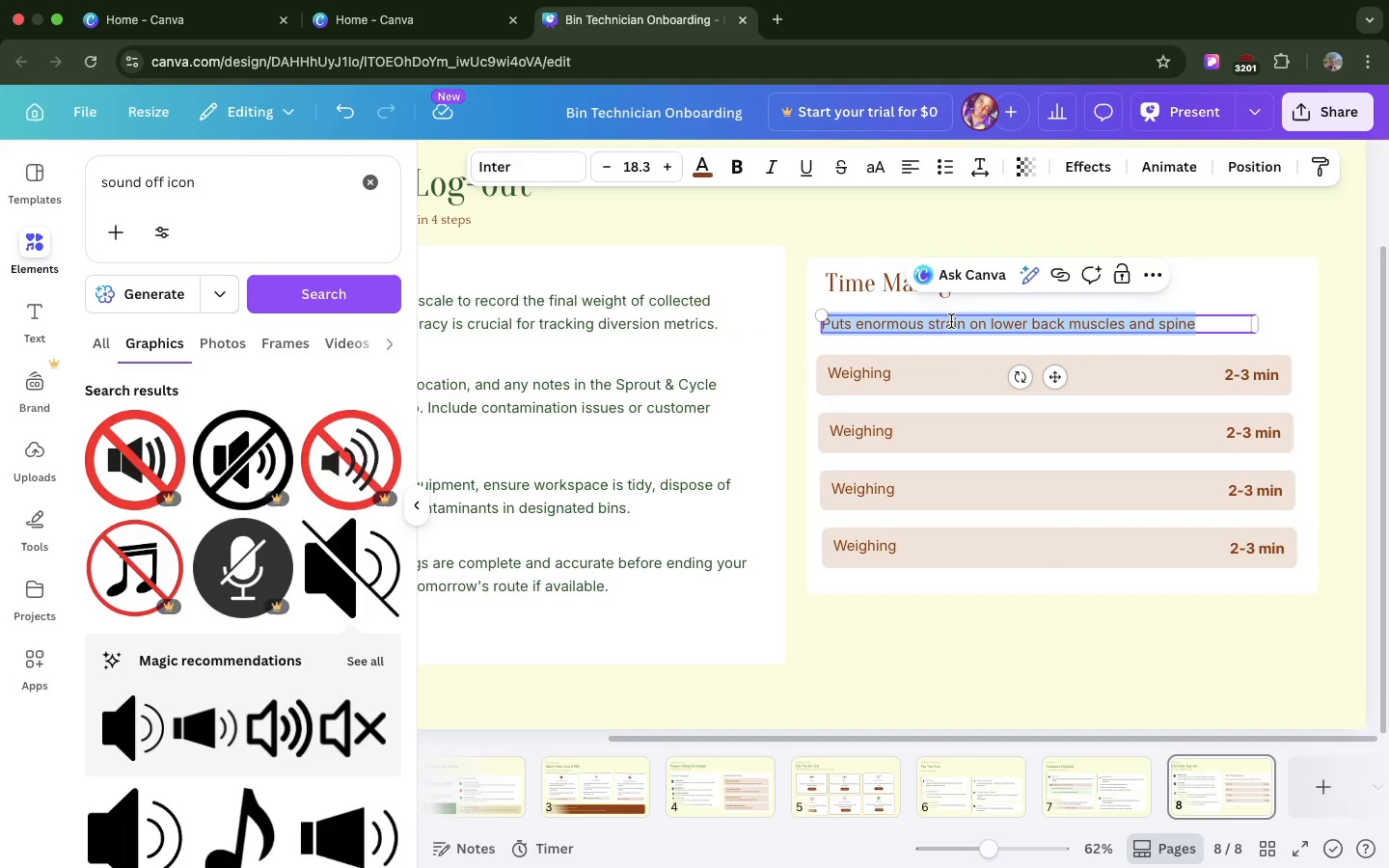 
key(Meta+V)
 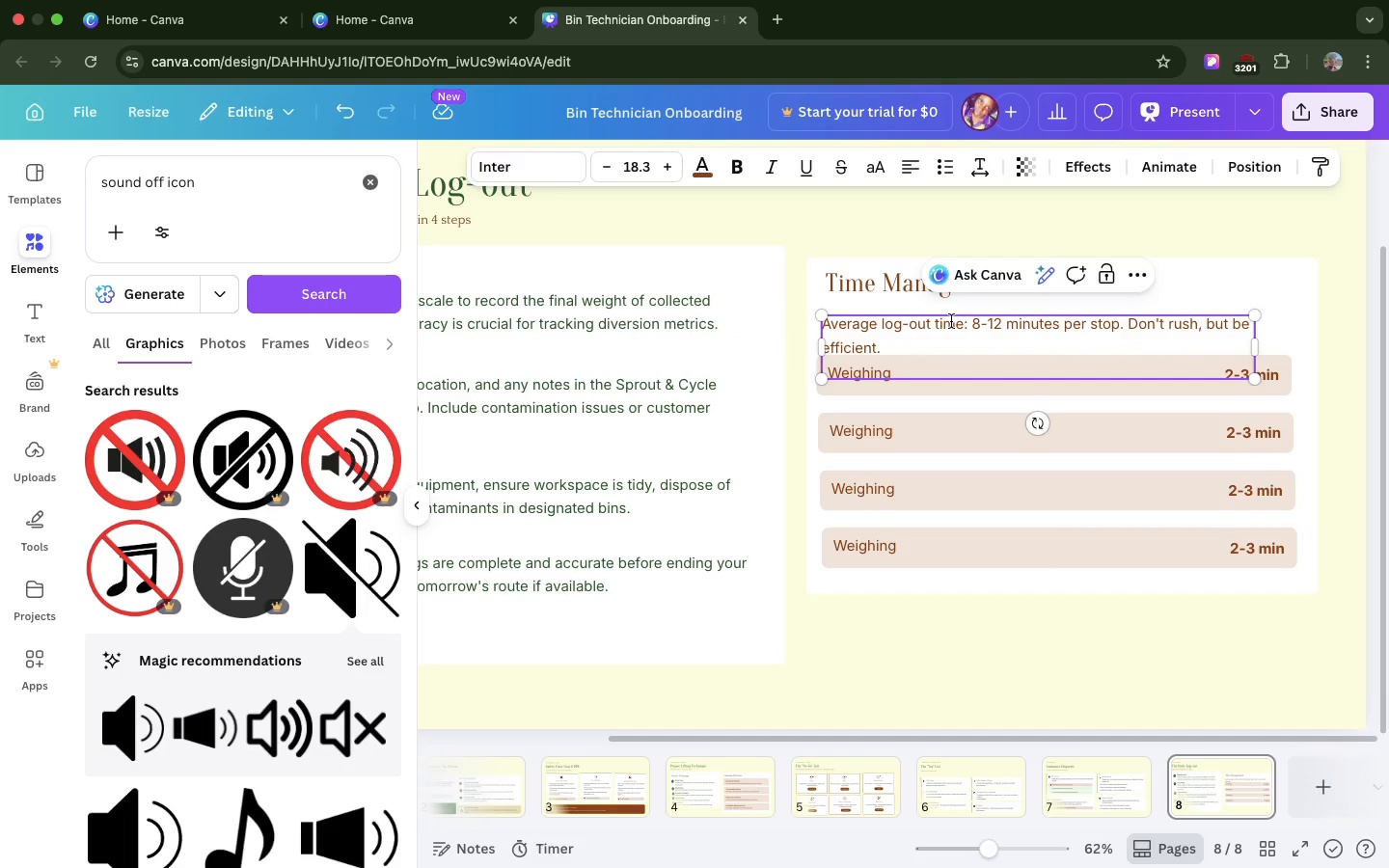 
key(Backspace)
 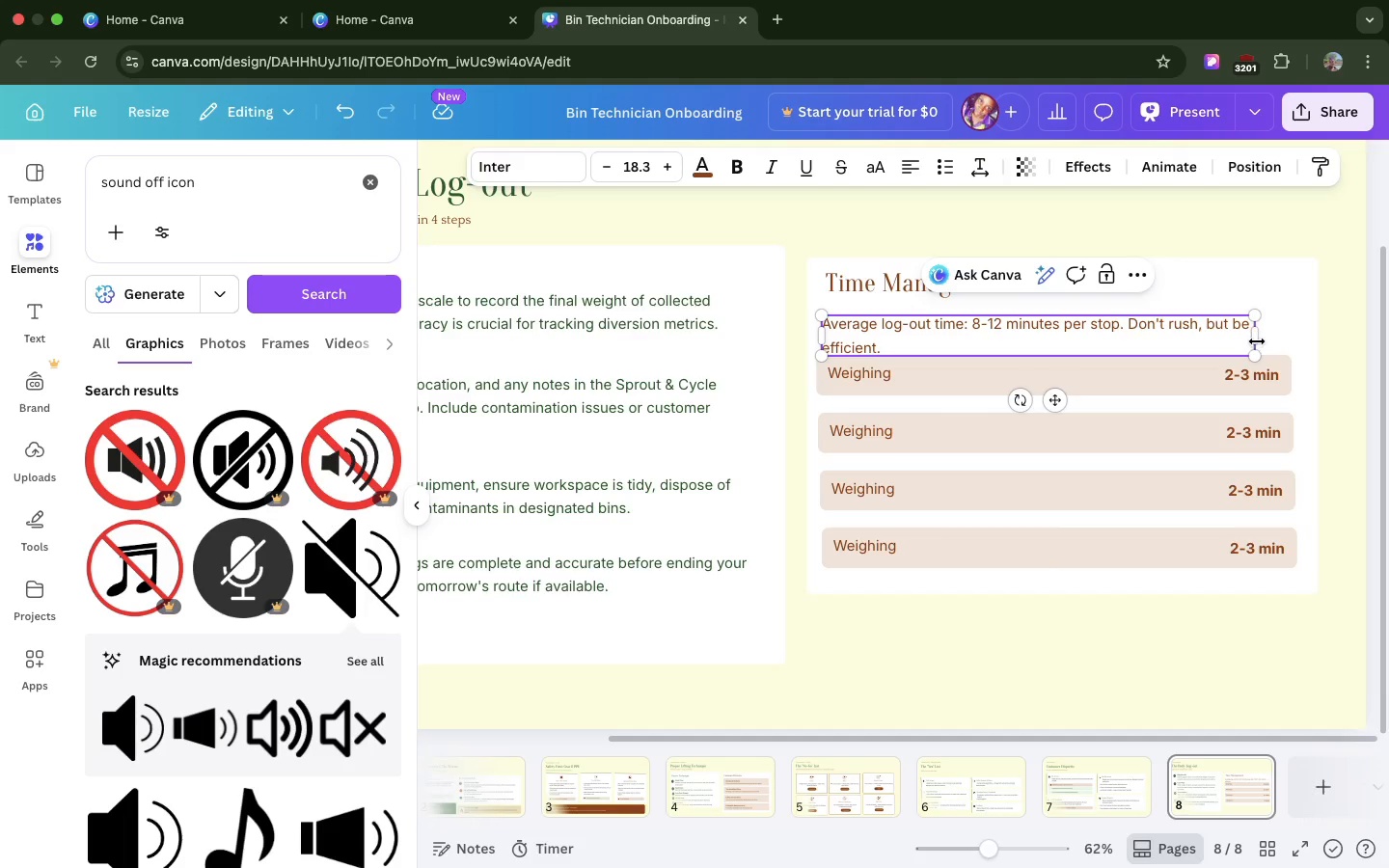 
left_click_drag(start_coordinate=[1258, 340], to_coordinate=[1299, 330])
 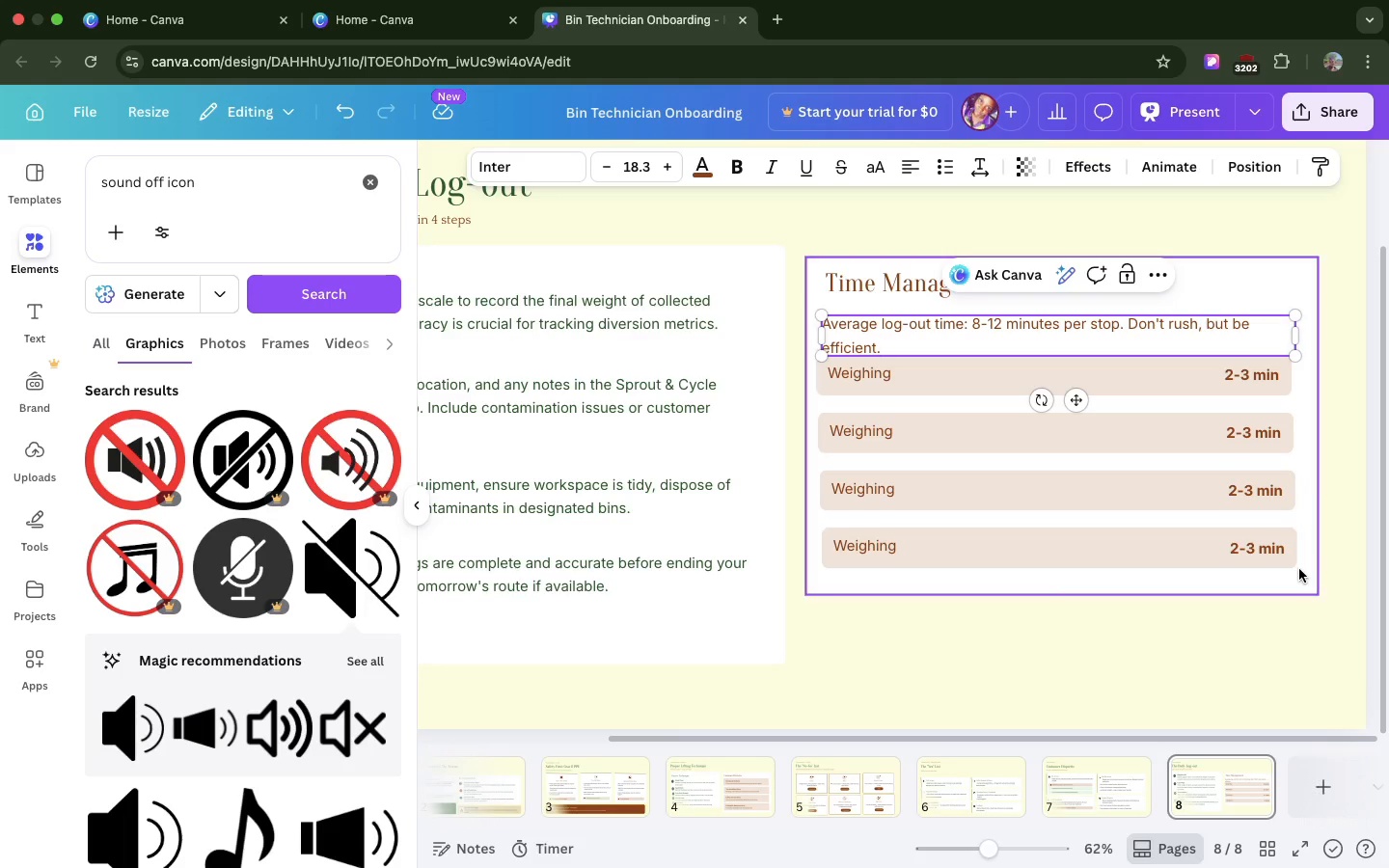 
left_click_drag(start_coordinate=[1298, 569], to_coordinate=[1287, 563])
 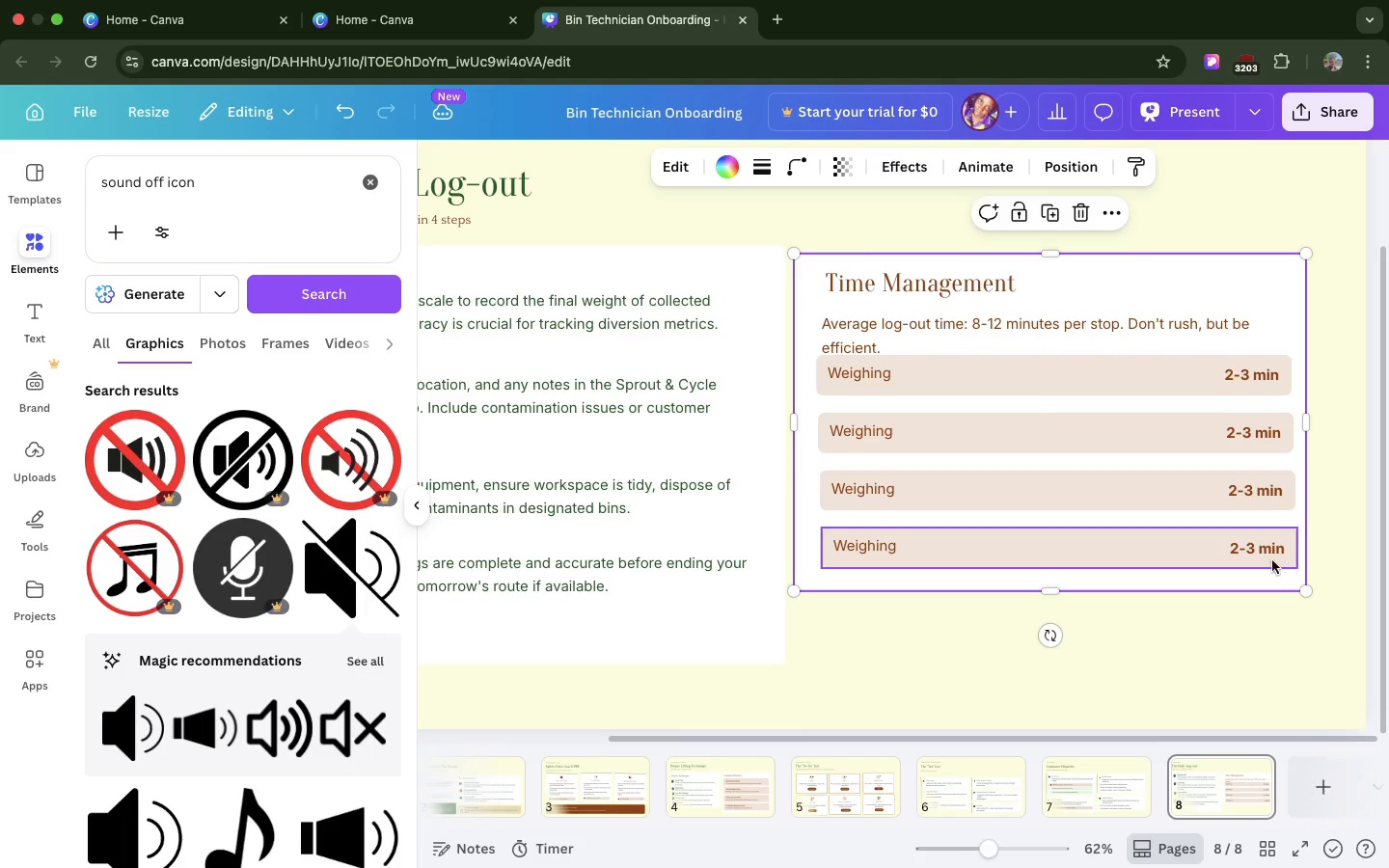 
key(Meta+Z)
 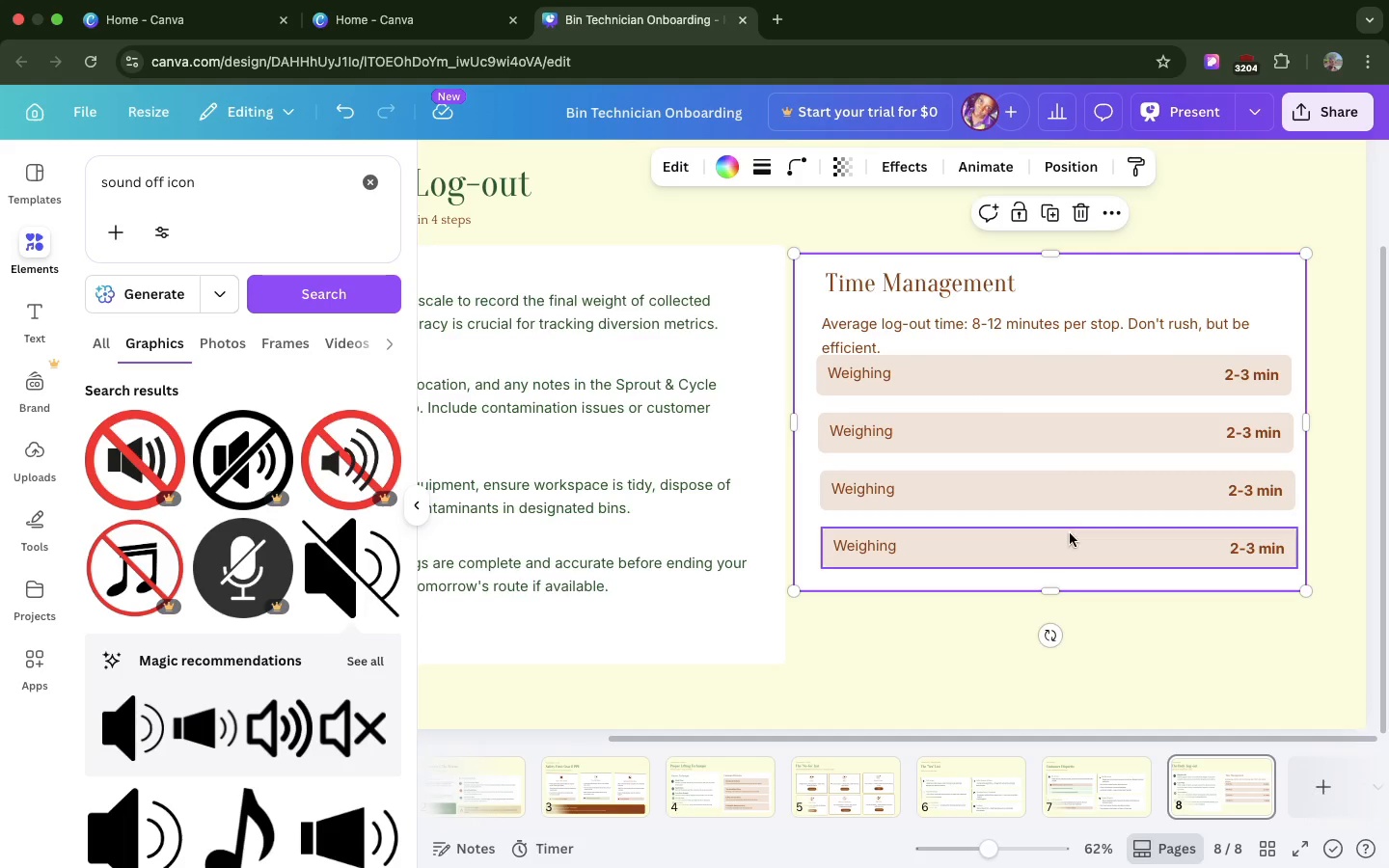 
left_click([1069, 538])
 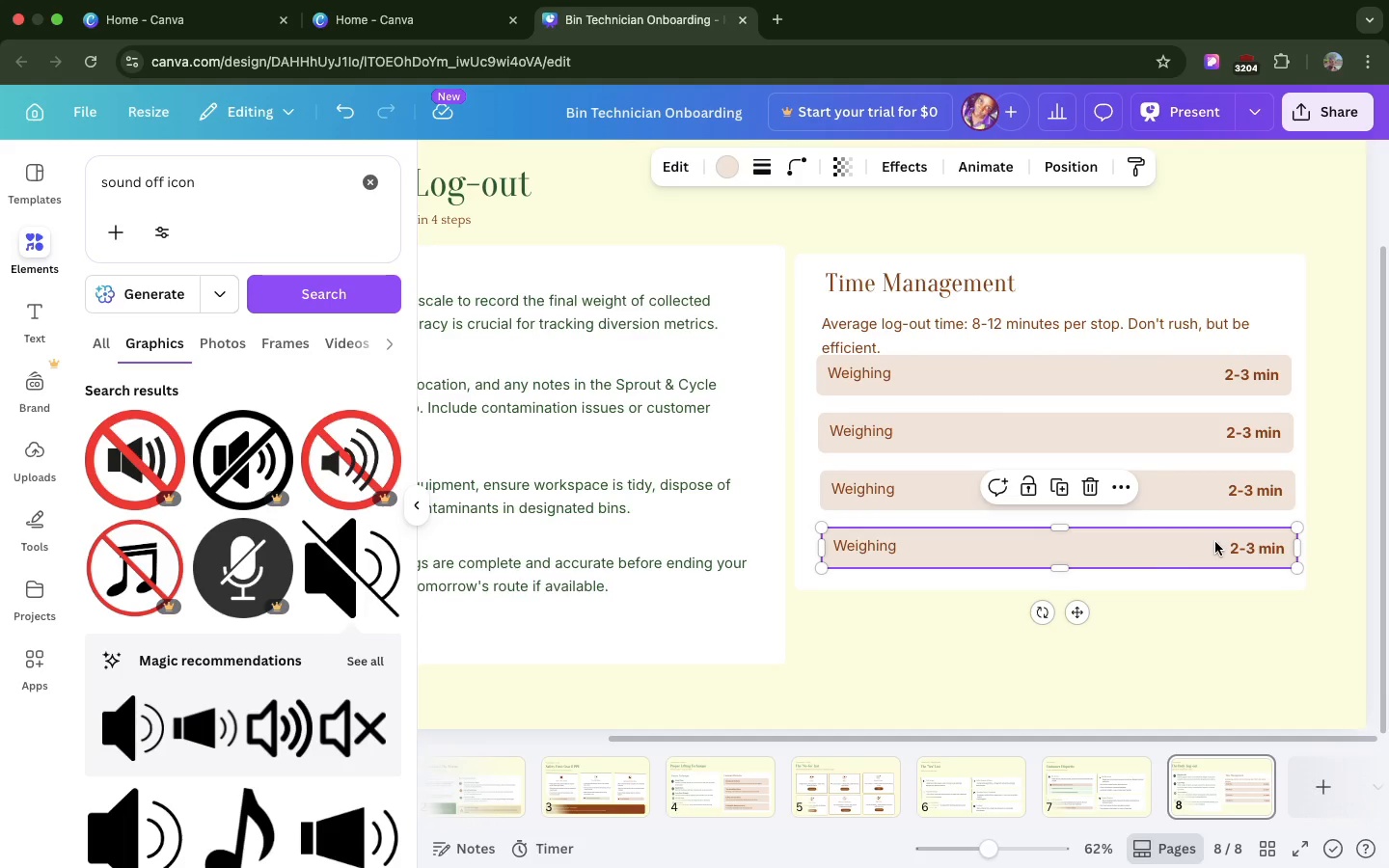 
hold_key(key=ShiftLeft, duration=12.43)
left_click([862, 548])
 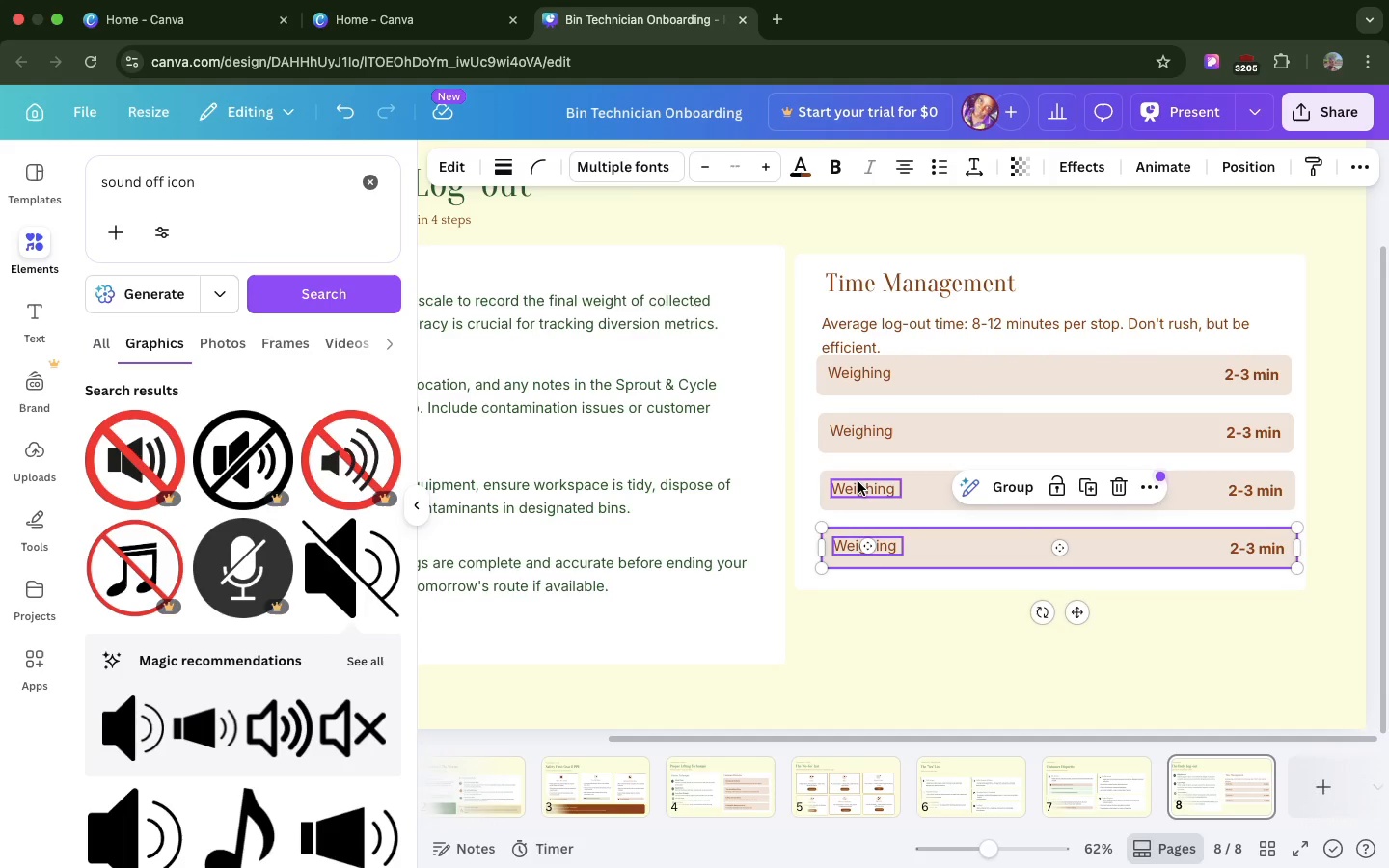 
left_click([858, 482])
 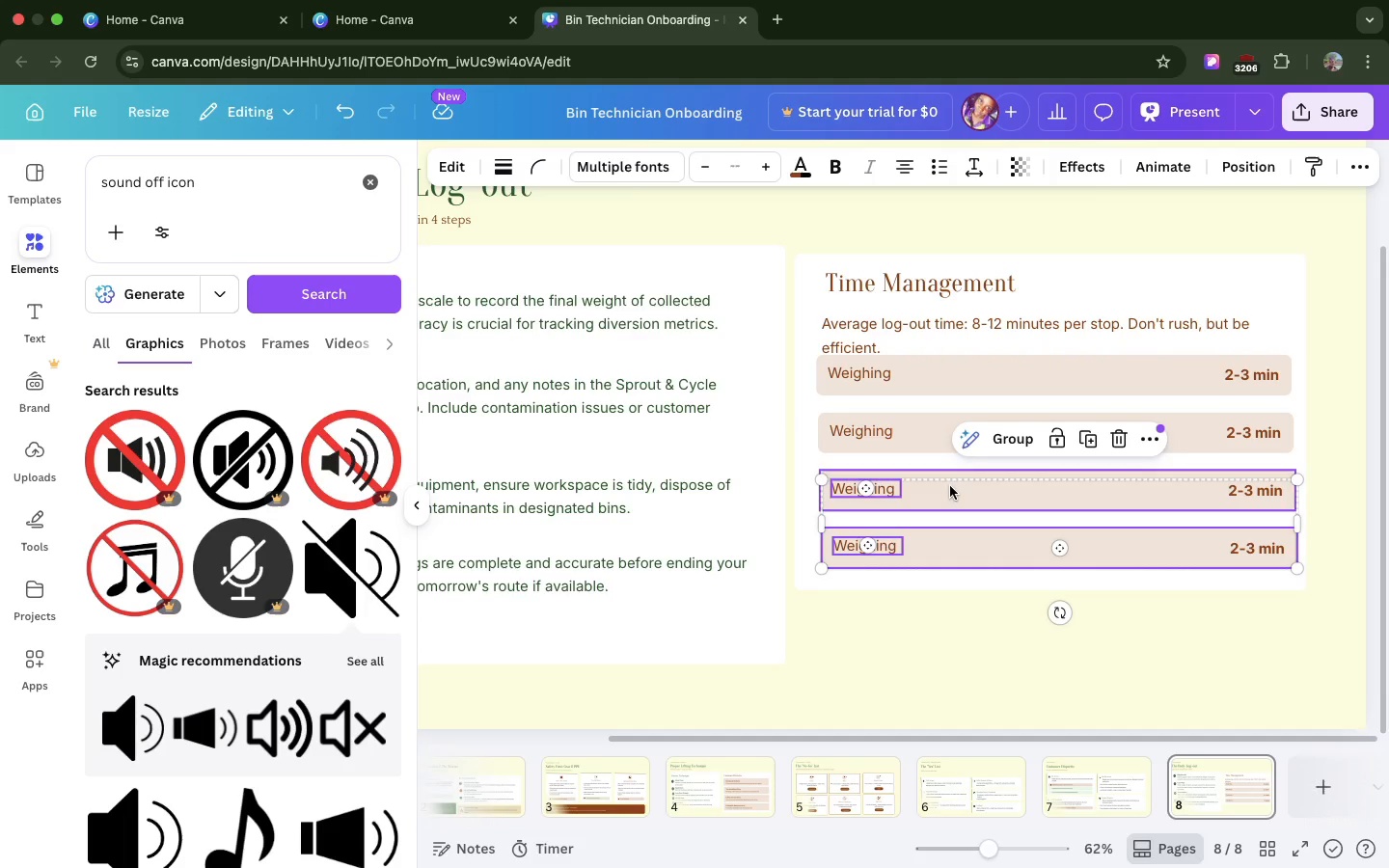 
left_click([950, 486])
 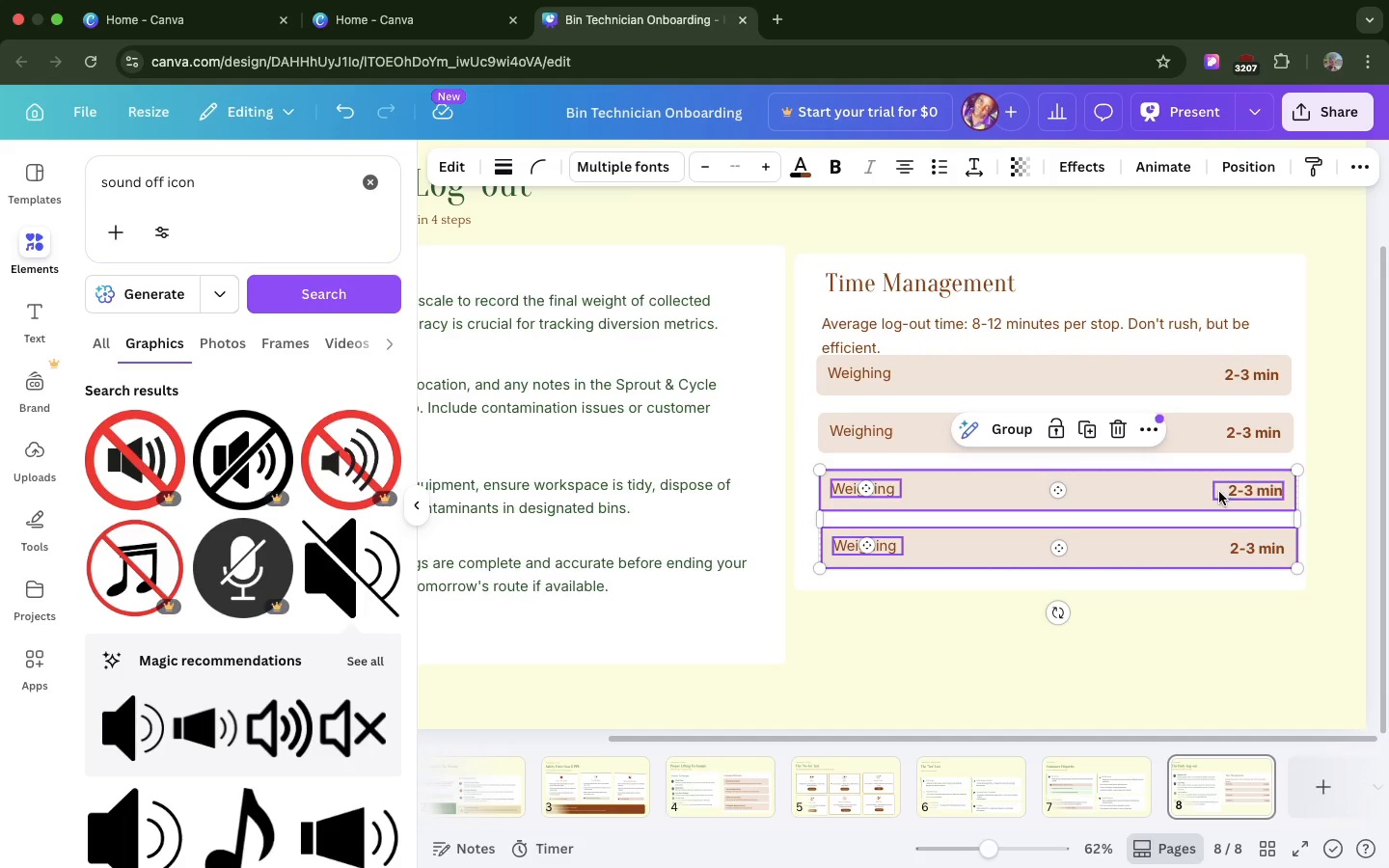 
left_click([1230, 494])
 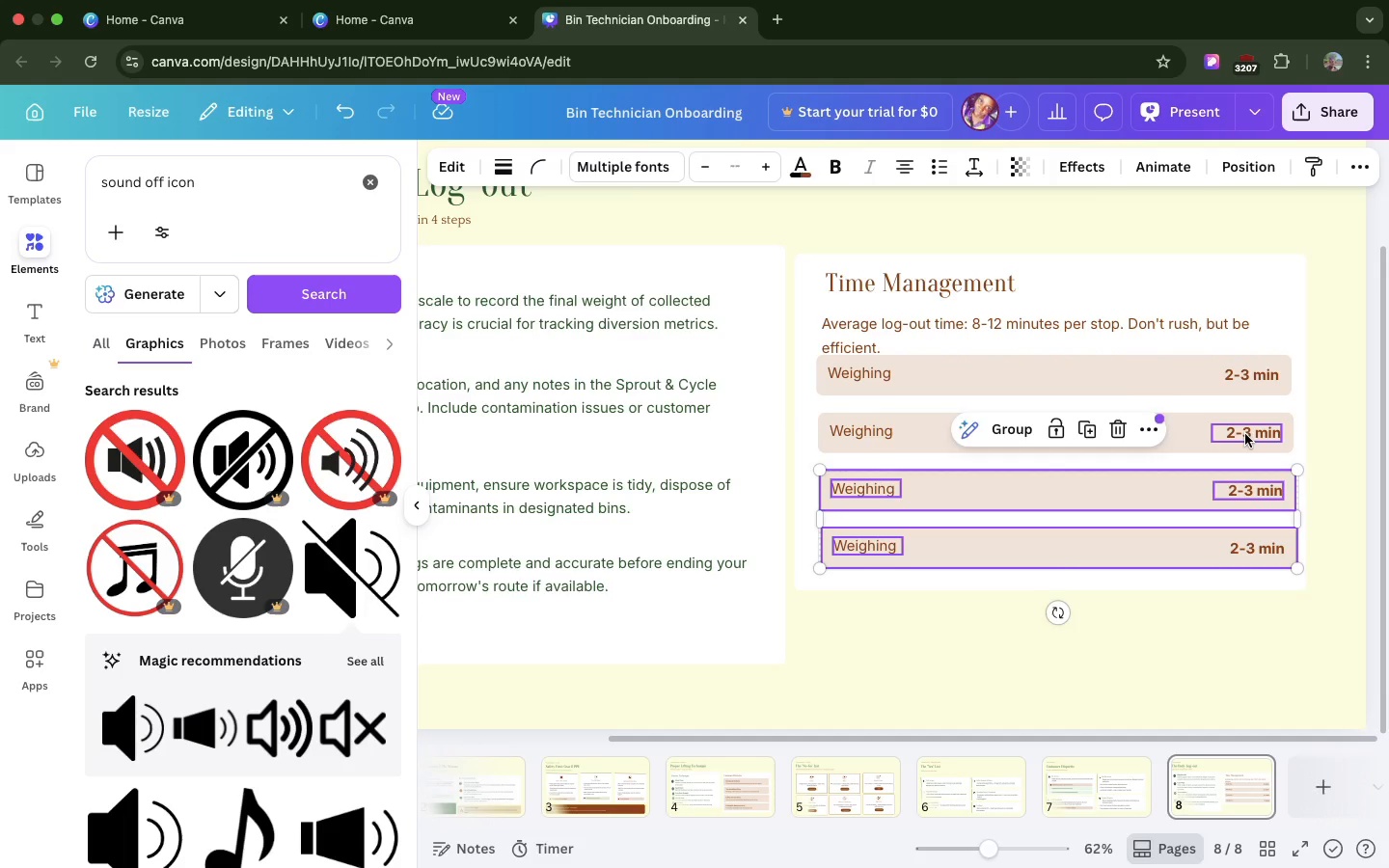 
left_click([1245, 433])
 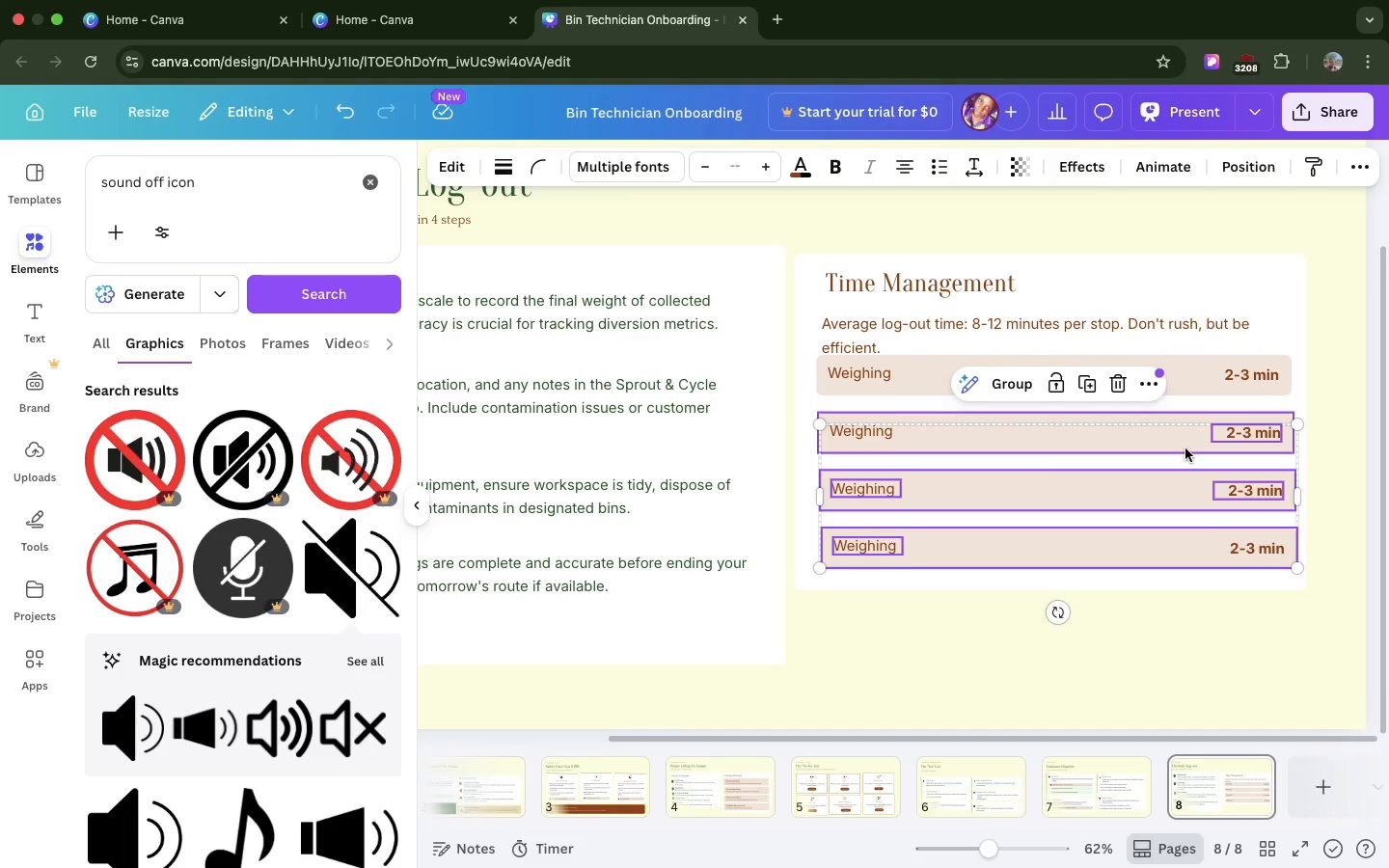 
left_click([1185, 448])
 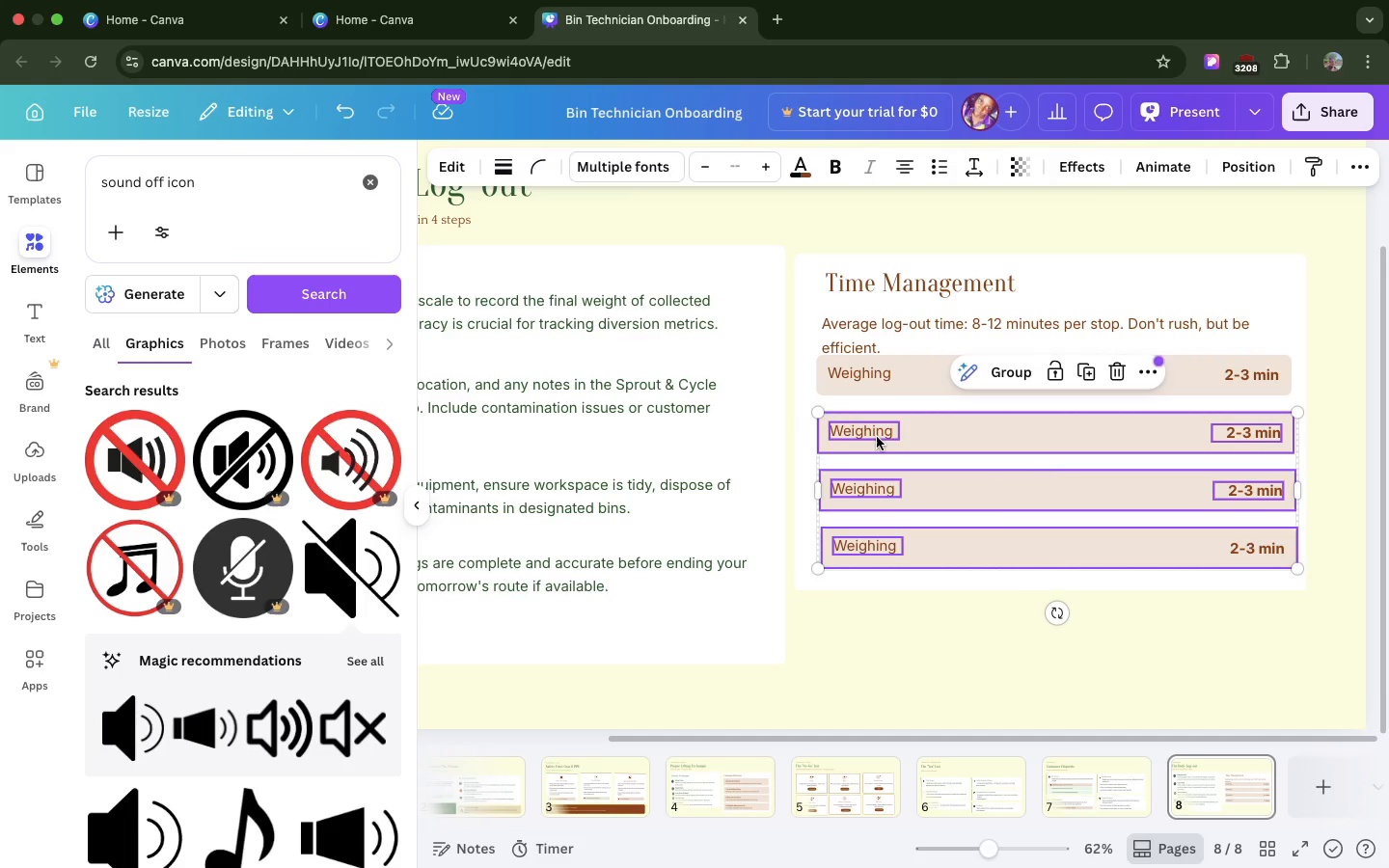 
left_click([877, 437])
 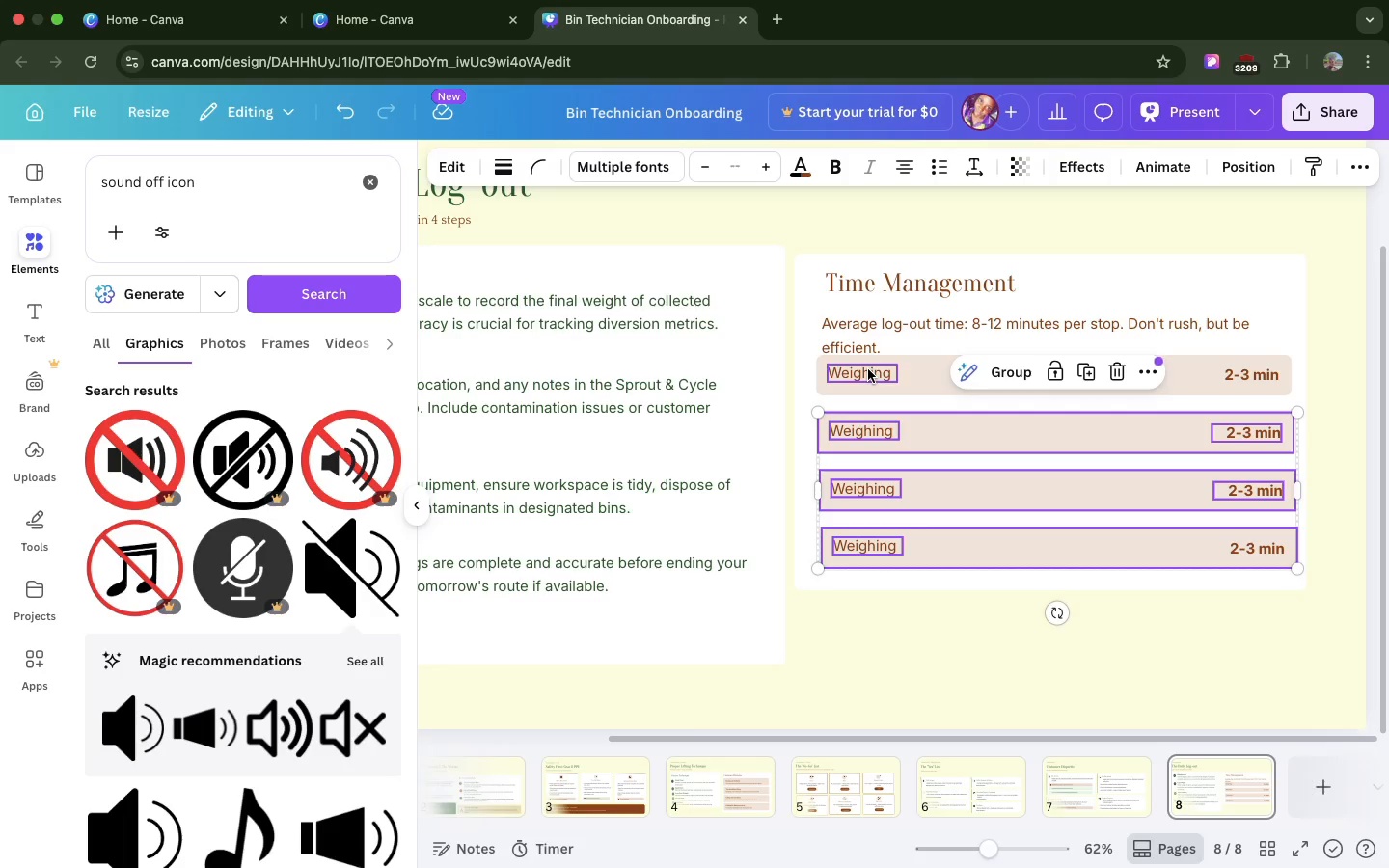 
left_click([868, 369])
 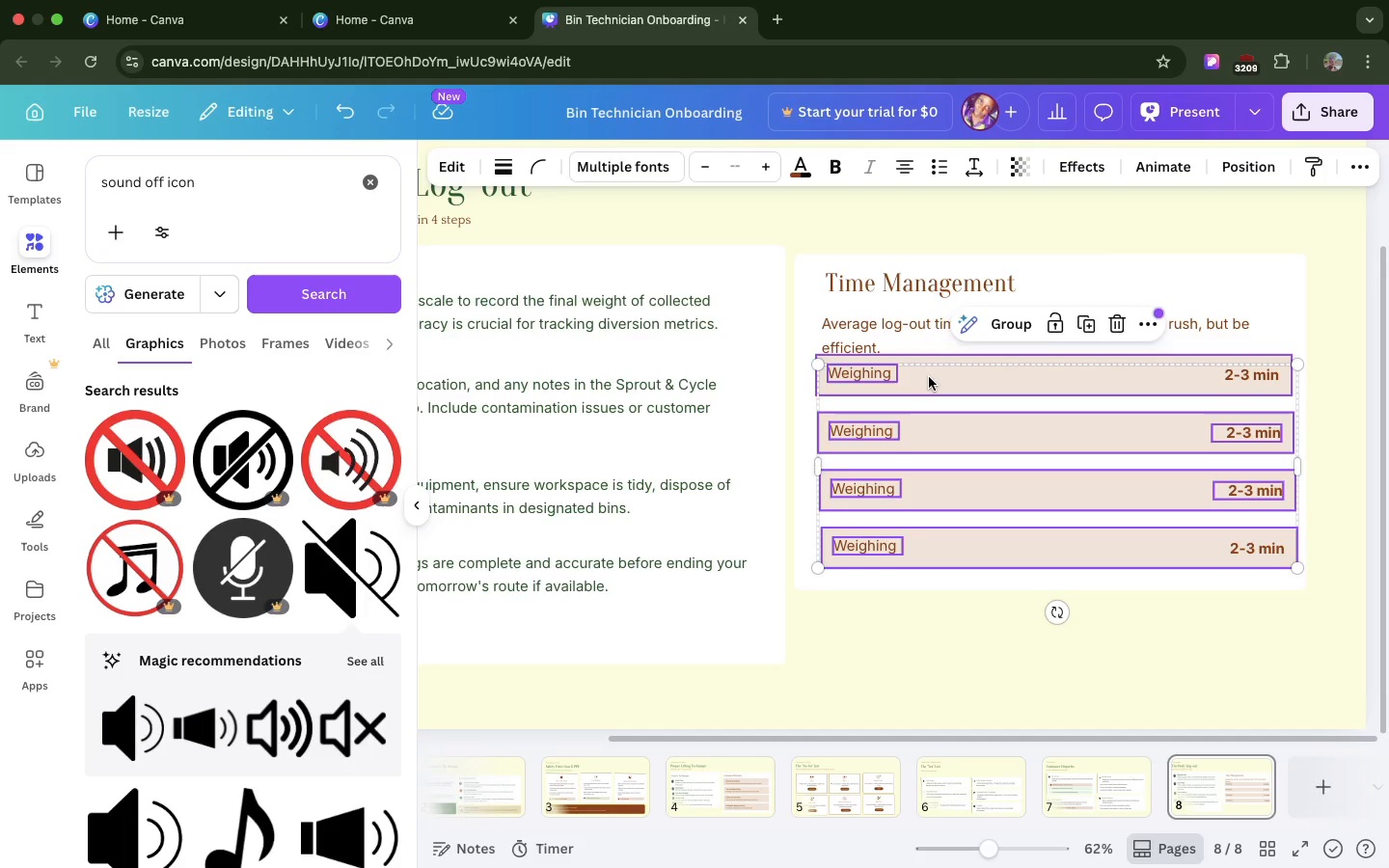 
left_click([929, 377])
 